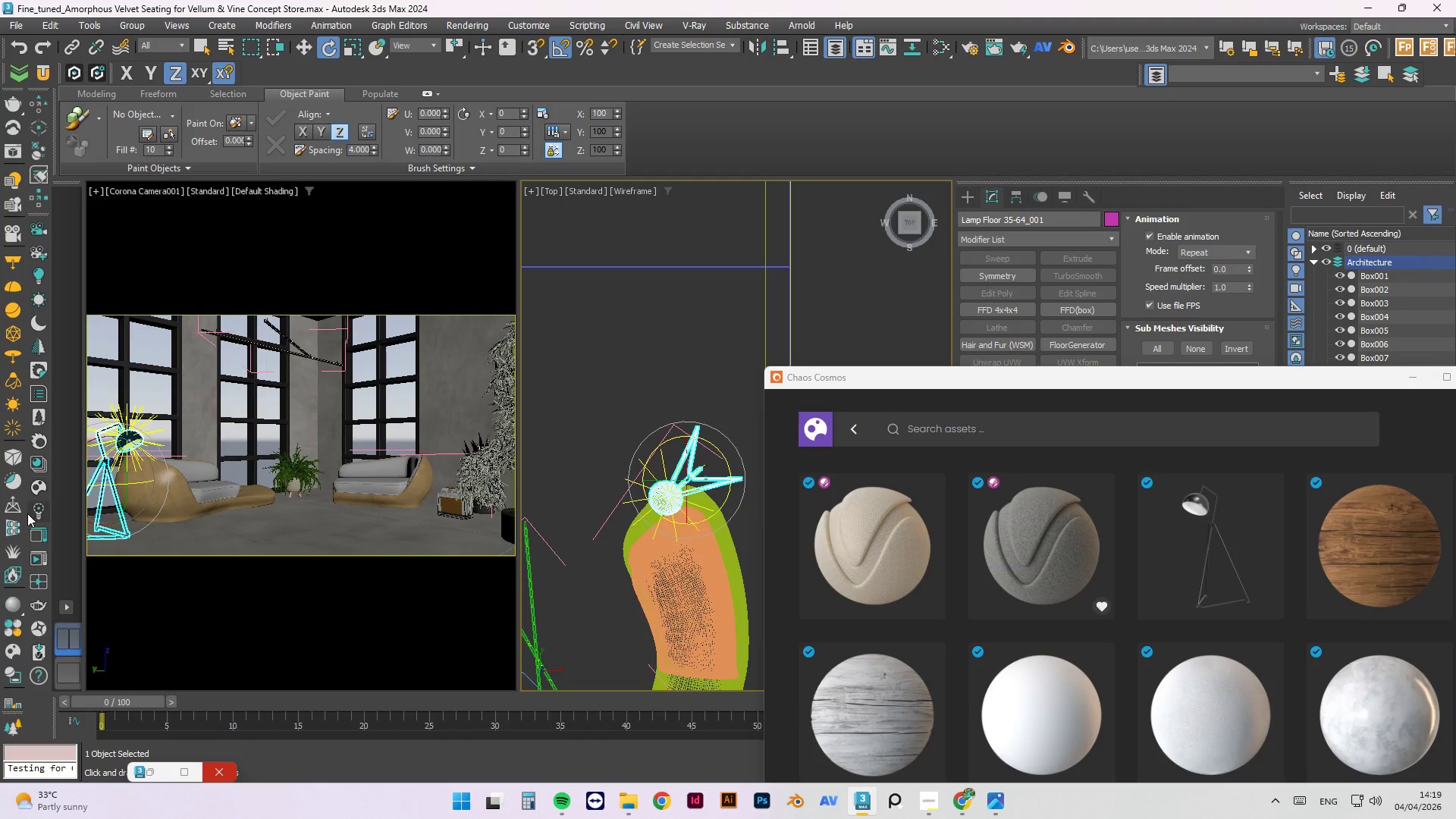 
left_click([41, 557])
 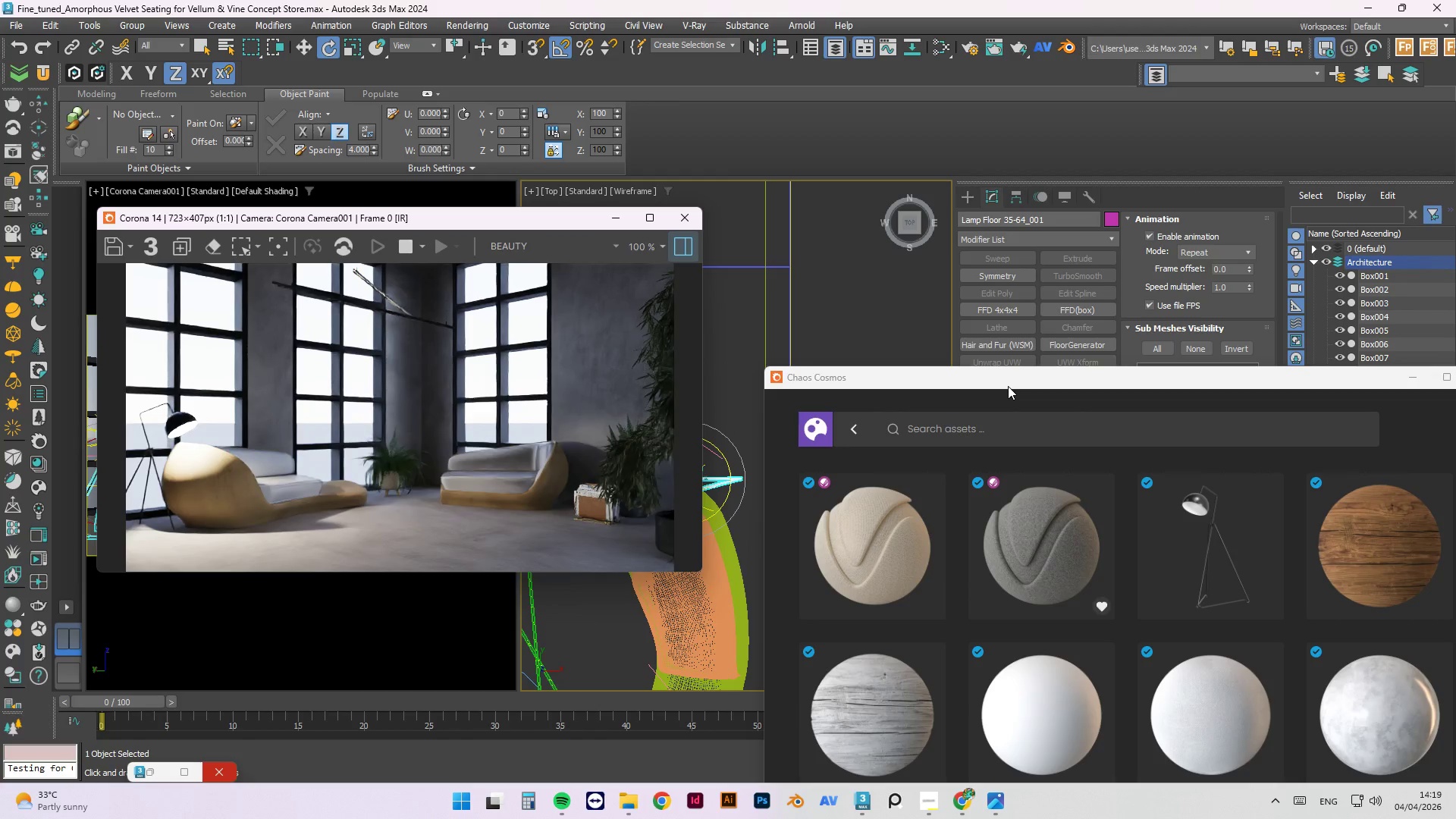 
wait(5.8)
 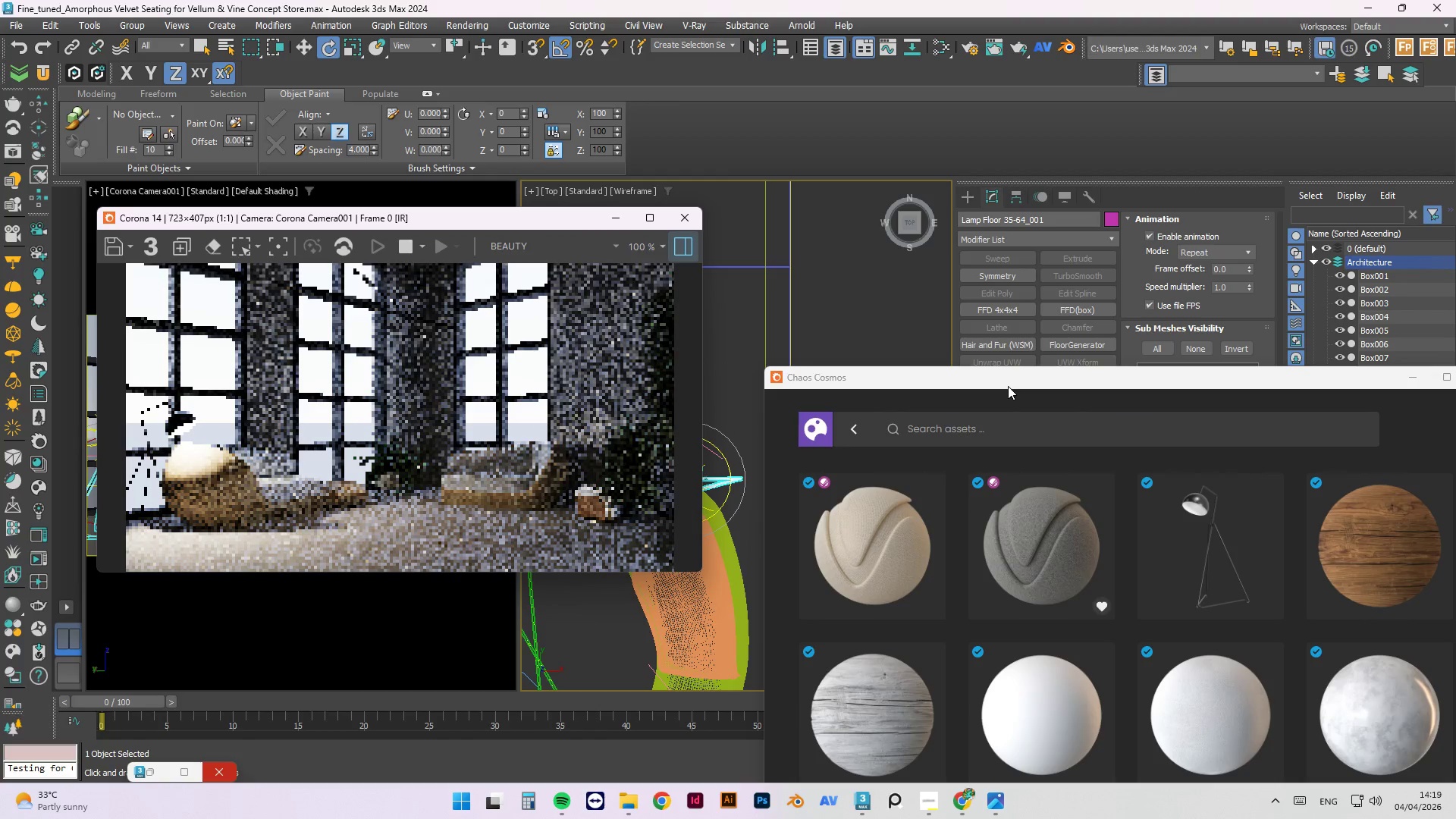 
left_click_drag(start_coordinate=[1008, 386], to_coordinate=[818, 562])
 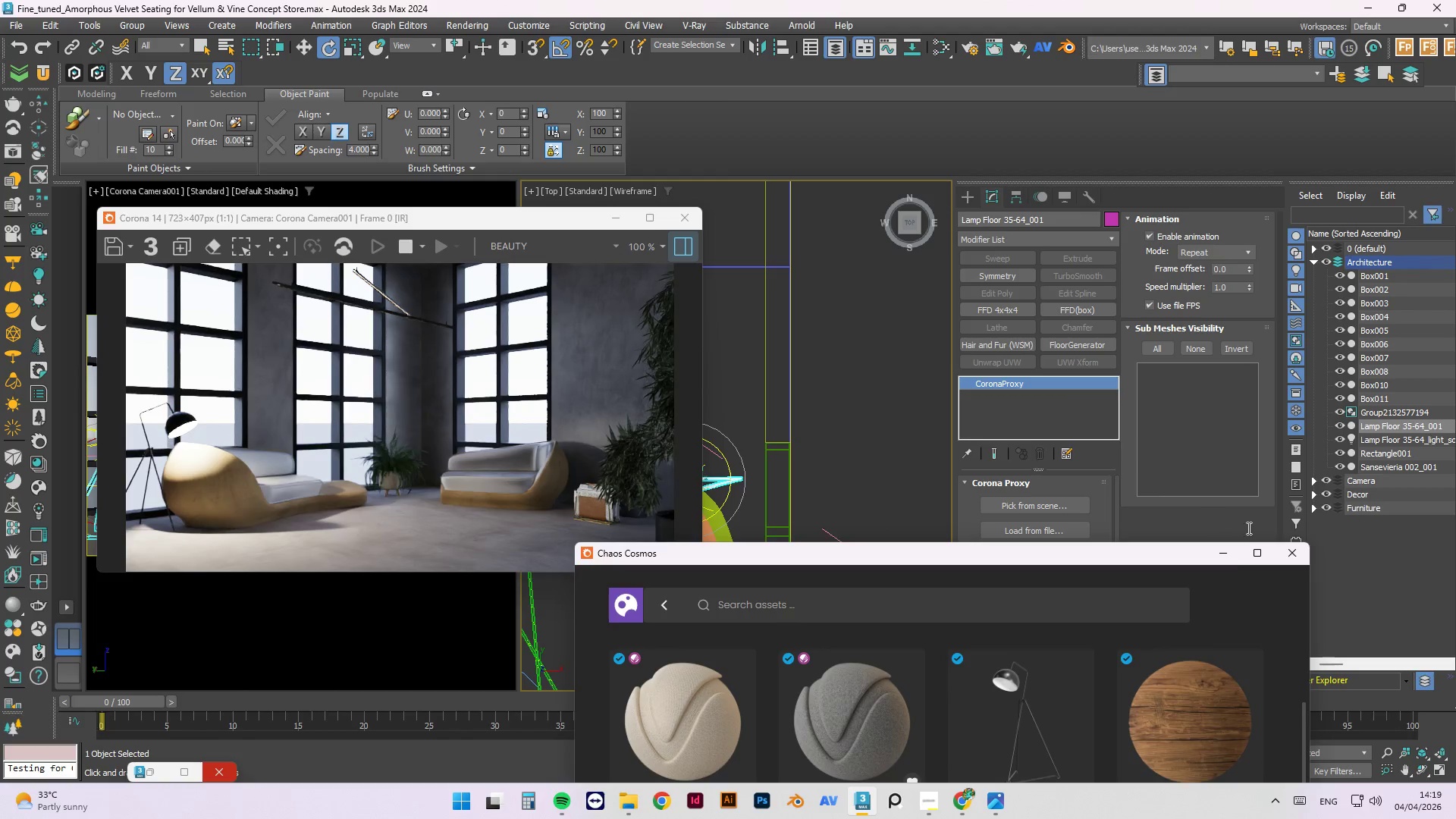 
left_click([1226, 558])
 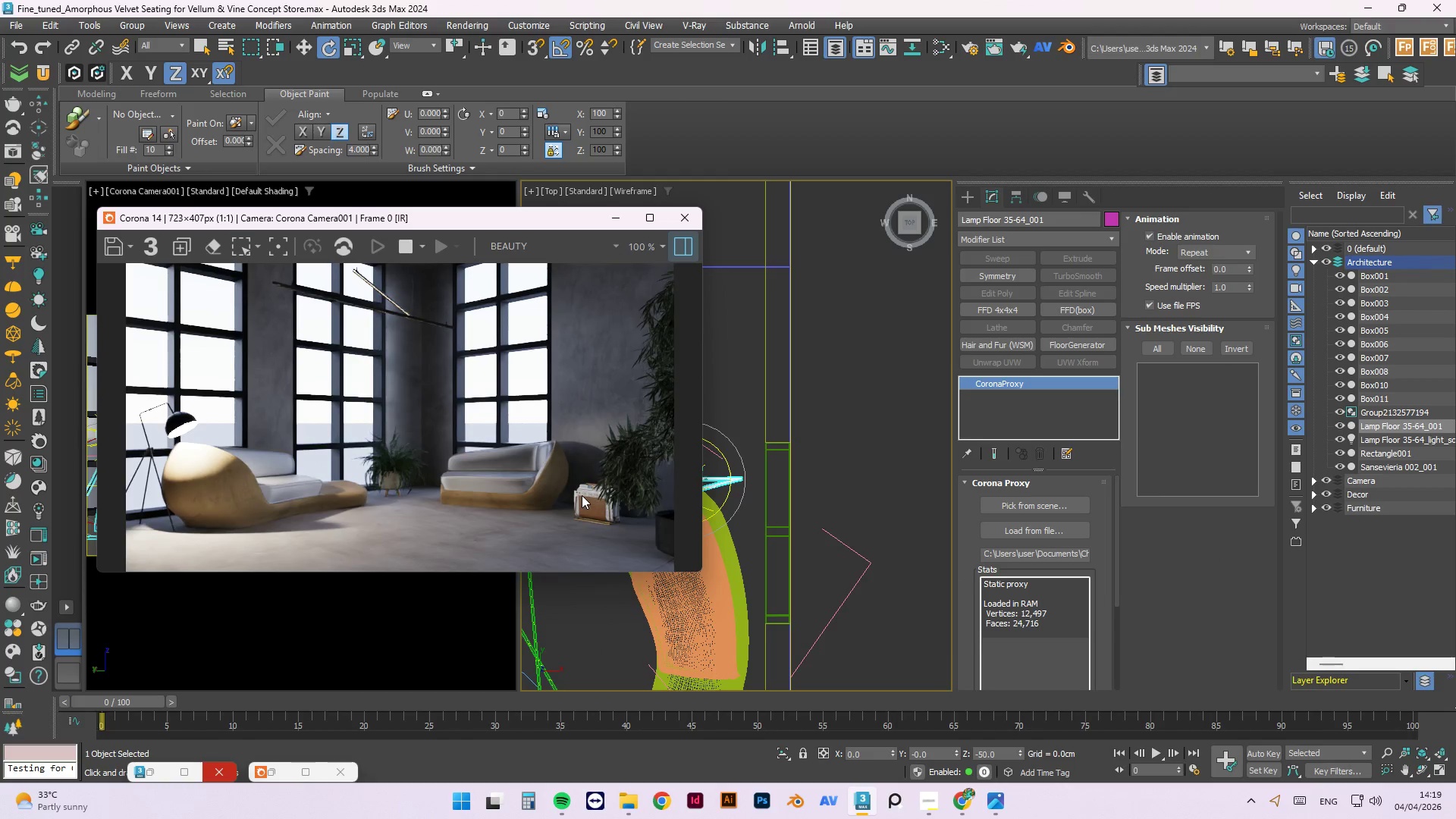 
wait(7.19)
 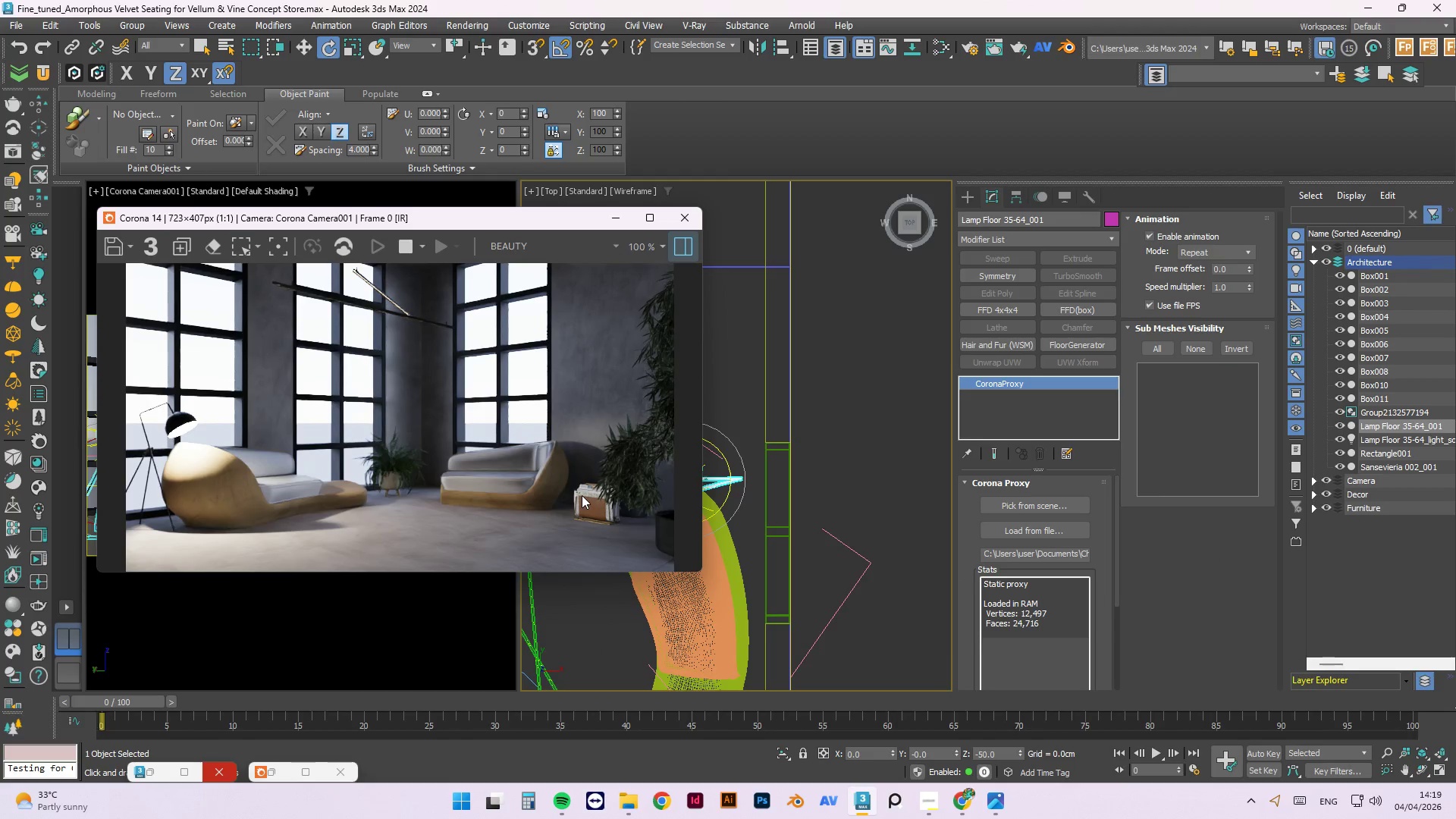 
left_click_drag(start_coordinate=[469, 226], to_coordinate=[1175, 253])
 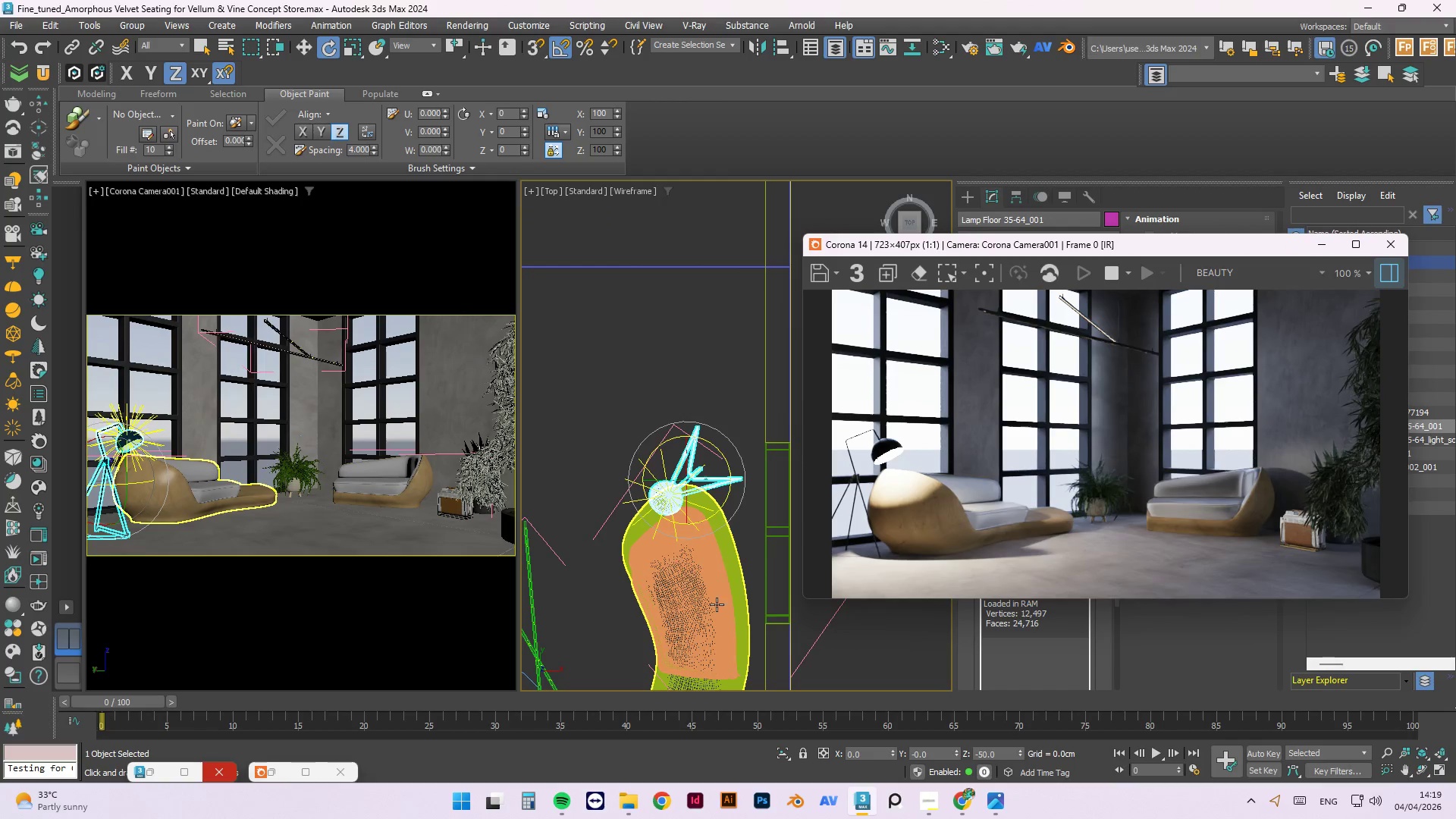 
left_click([720, 613])
 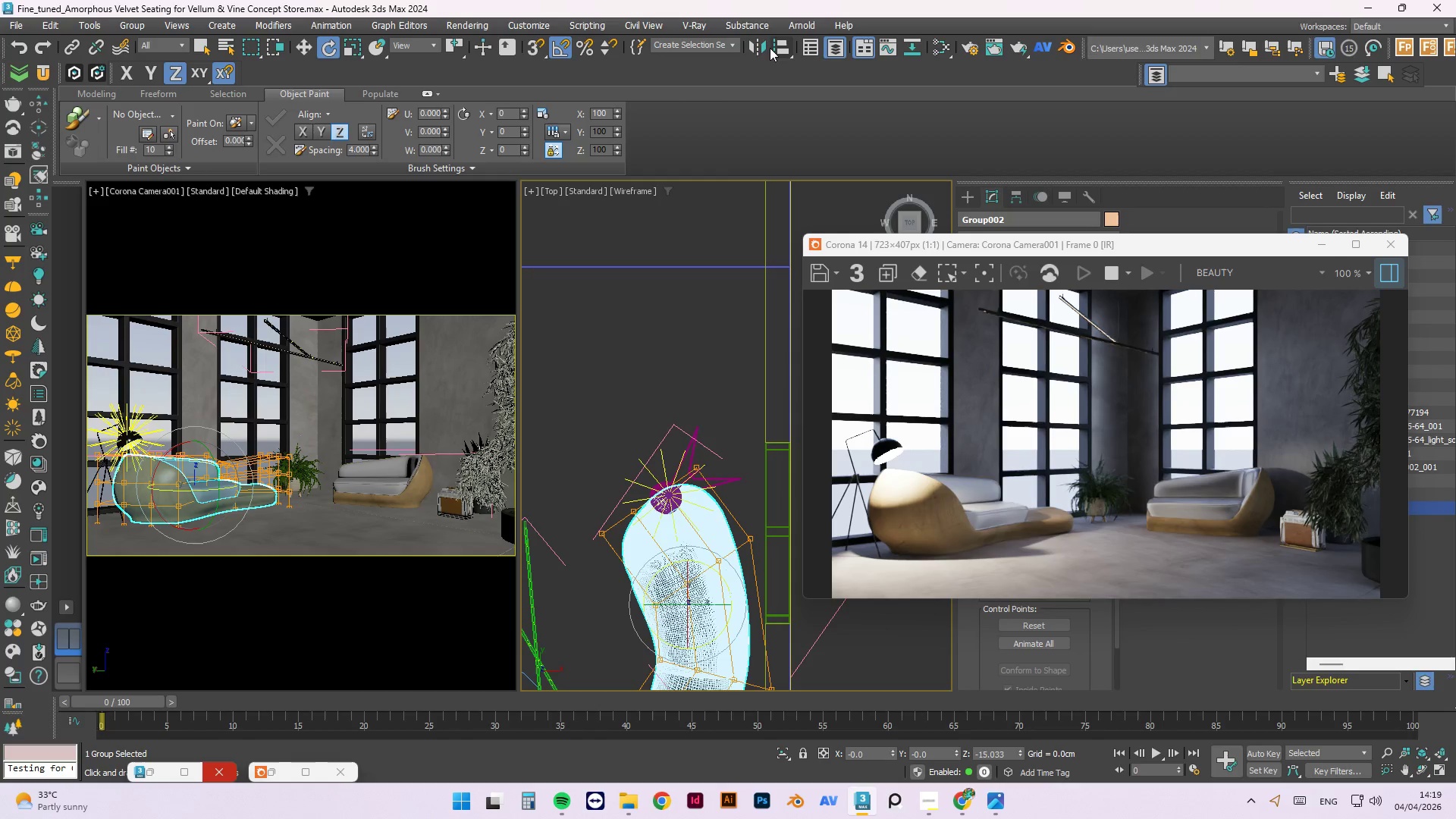 
left_click([760, 46])
 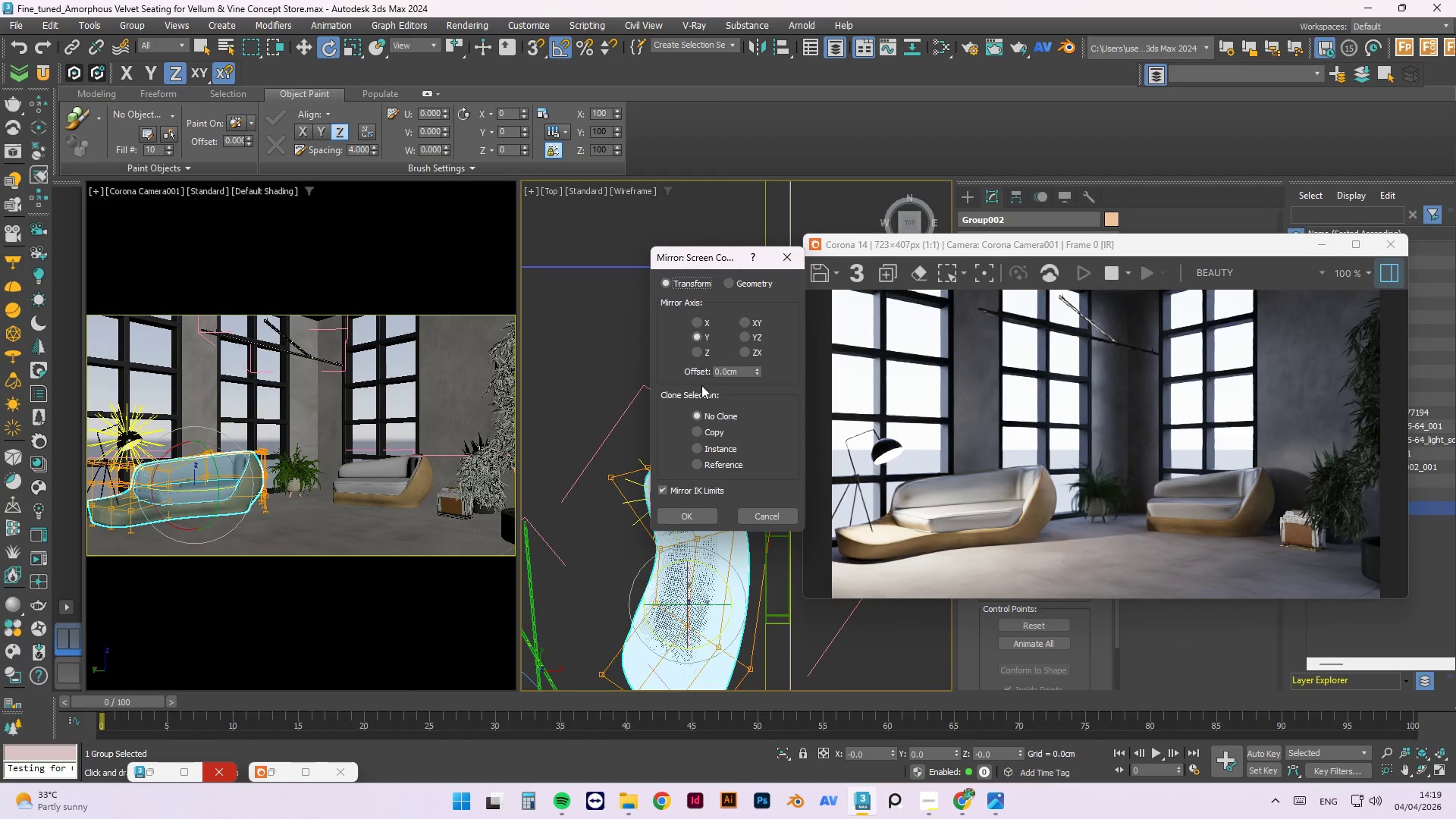 
wait(10.98)
 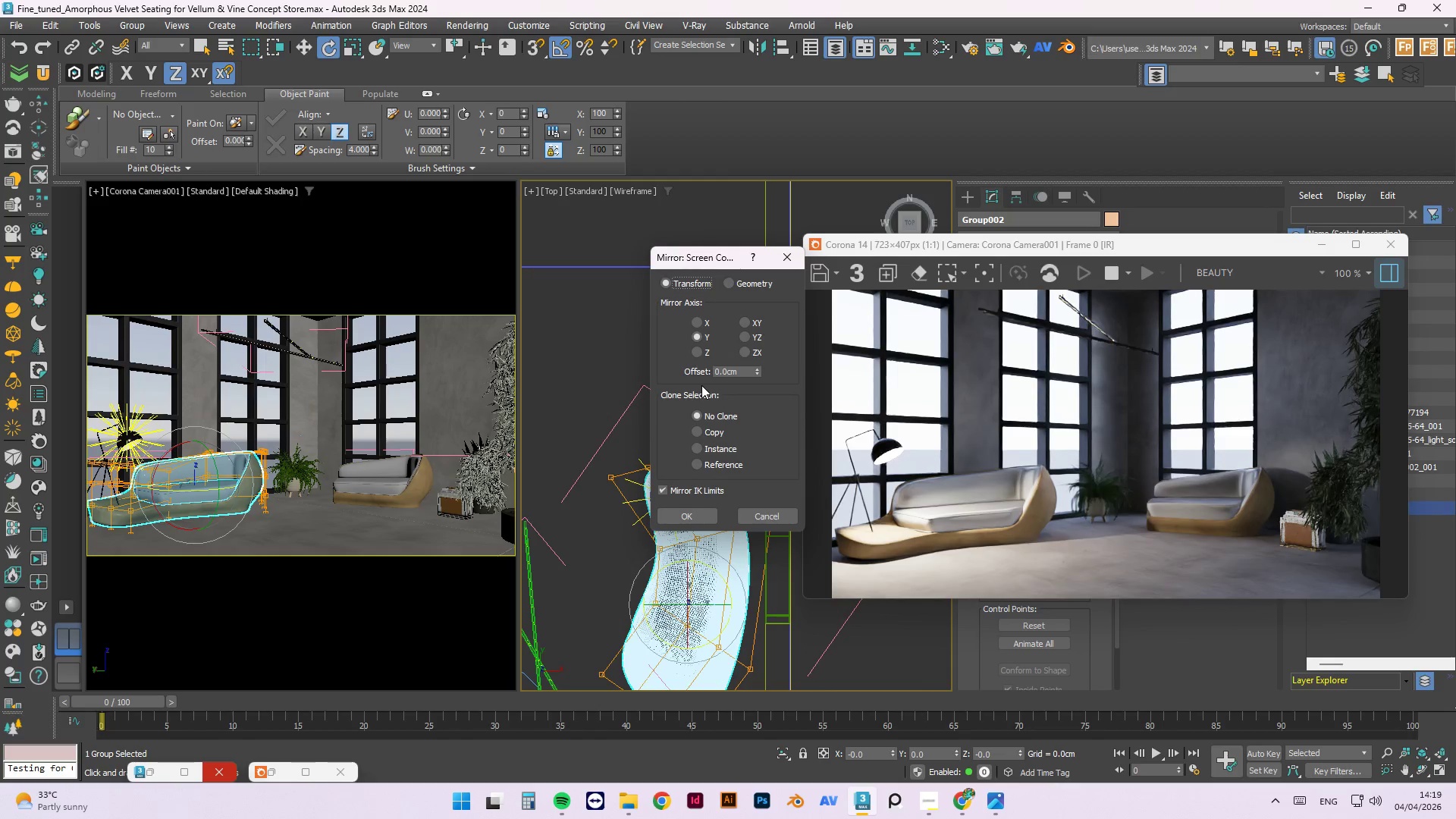 
left_click([776, 513])
 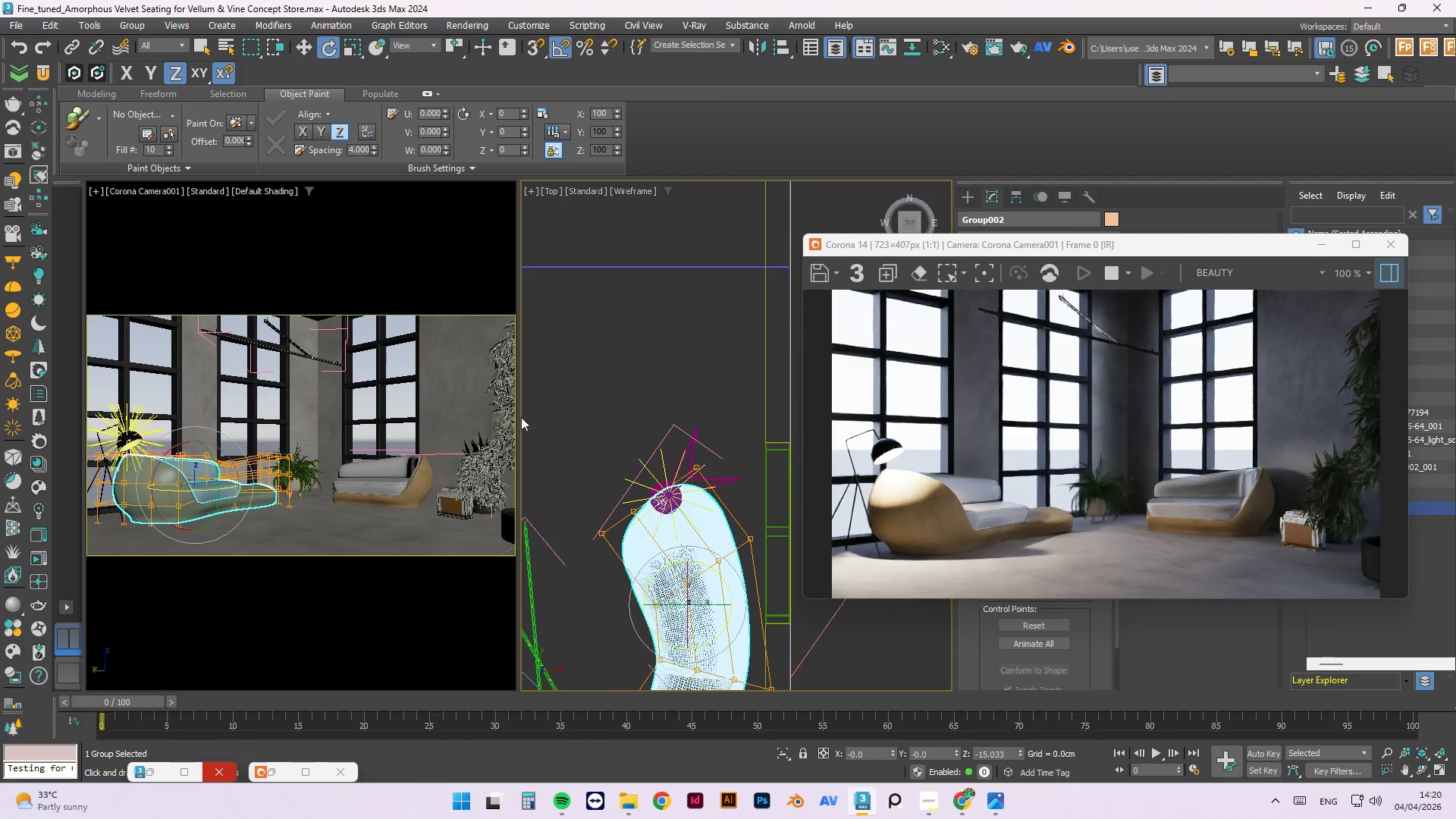 
hold_key(key=AltLeft, duration=0.92)
 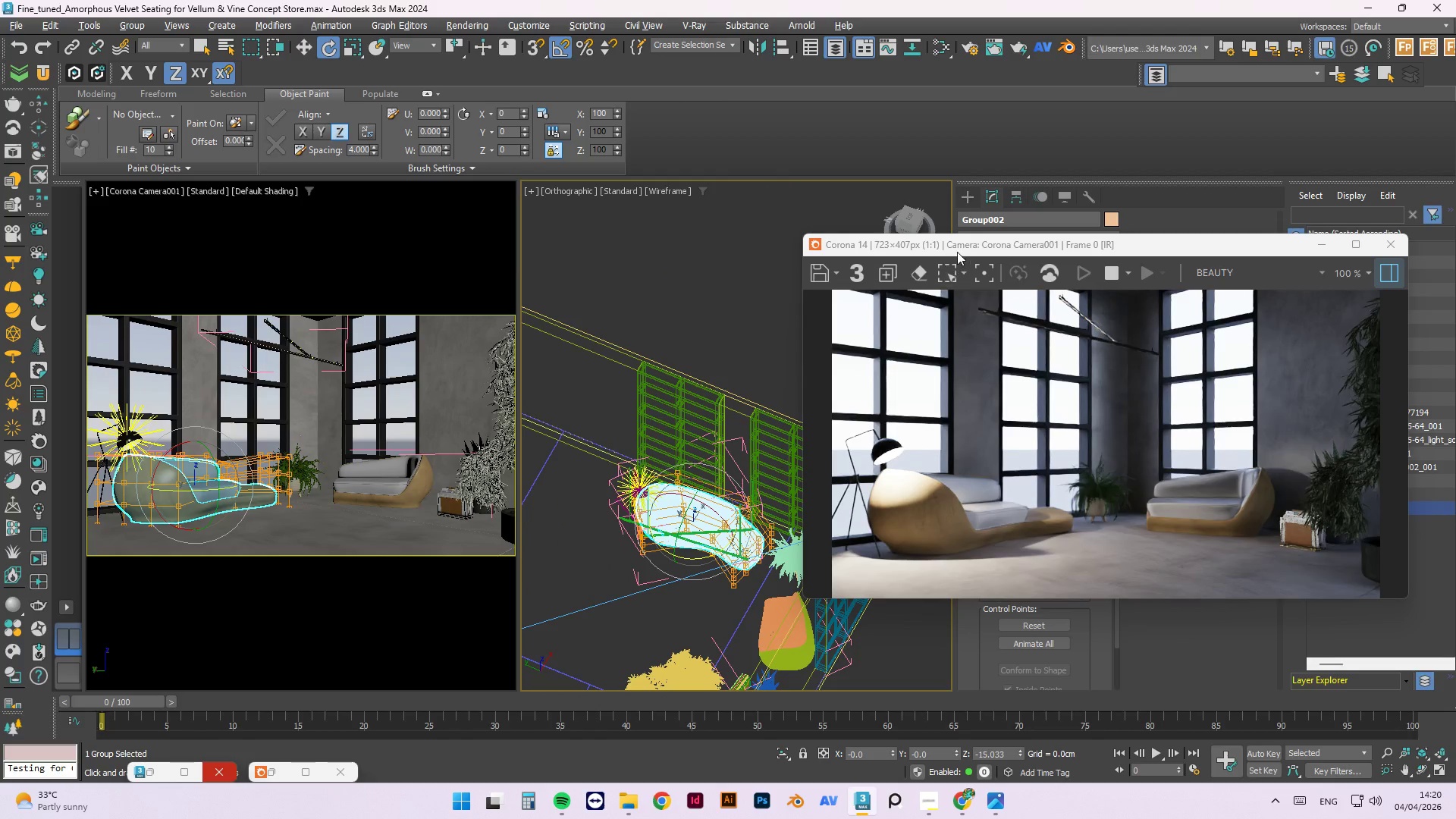 
scroll: coordinate [698, 438], scroll_direction: down, amount: 2.0
 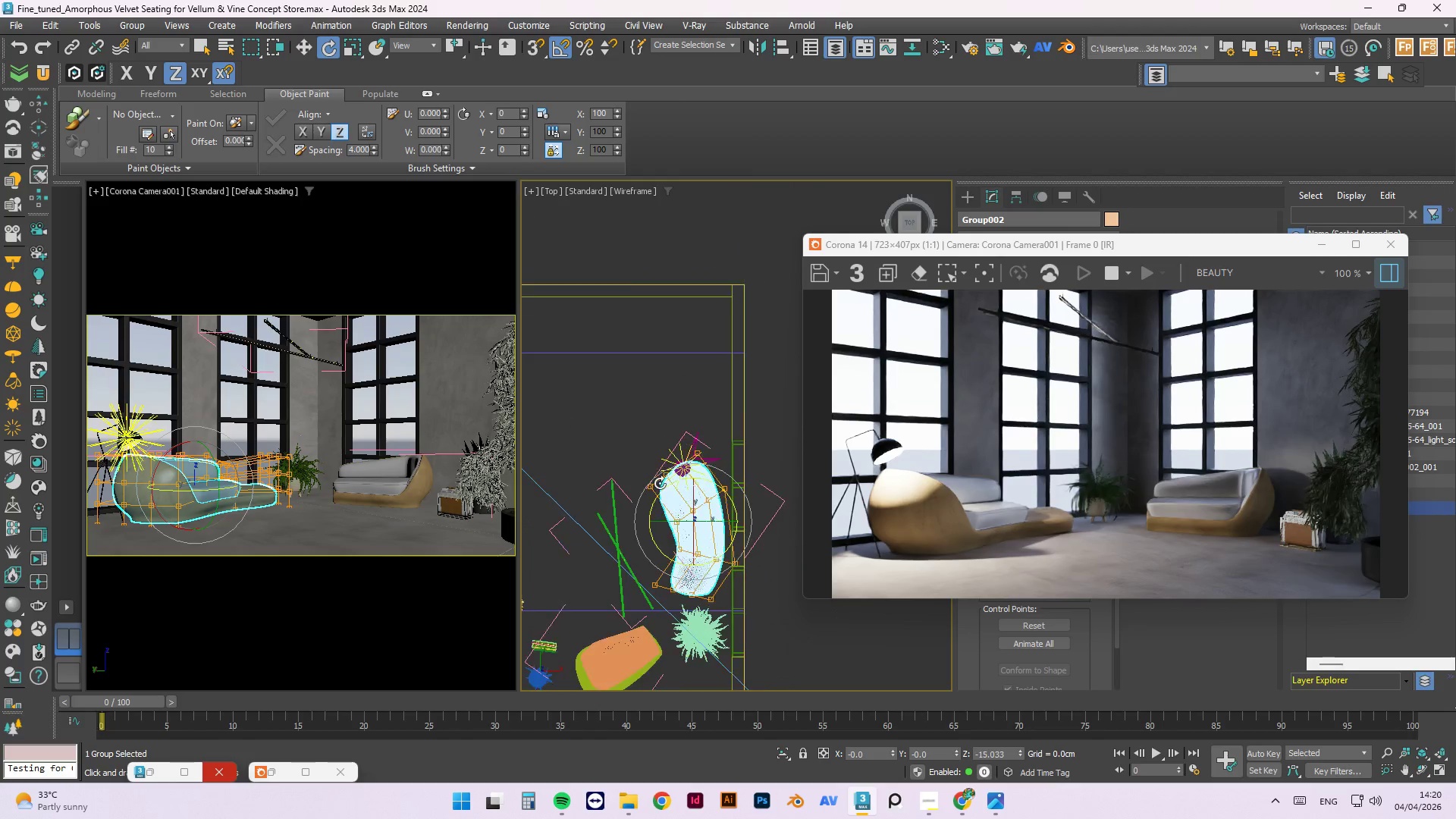 
left_click_drag(start_coordinate=[959, 247], to_coordinate=[1023, 519])
 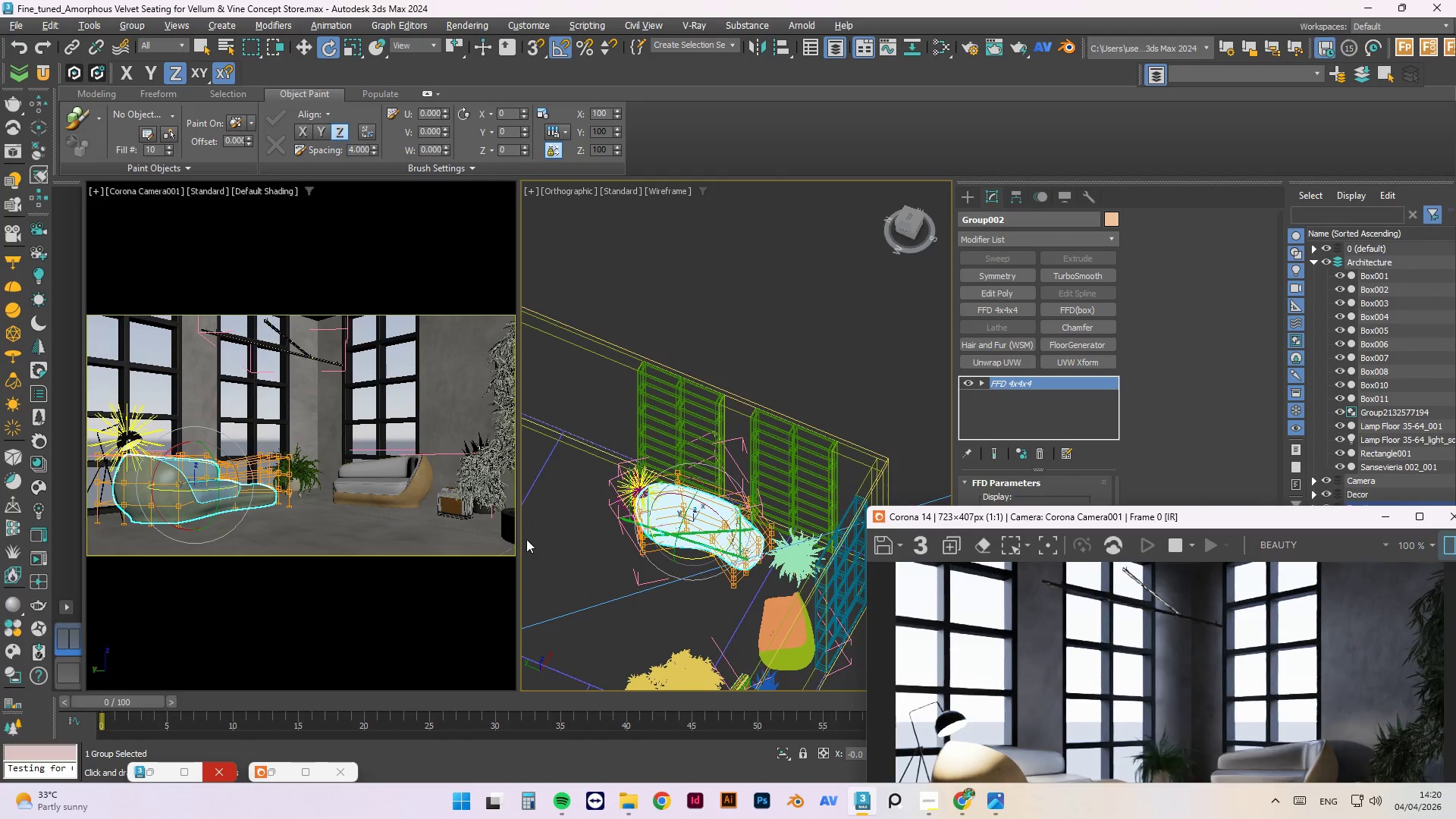 
left_click([609, 500])
 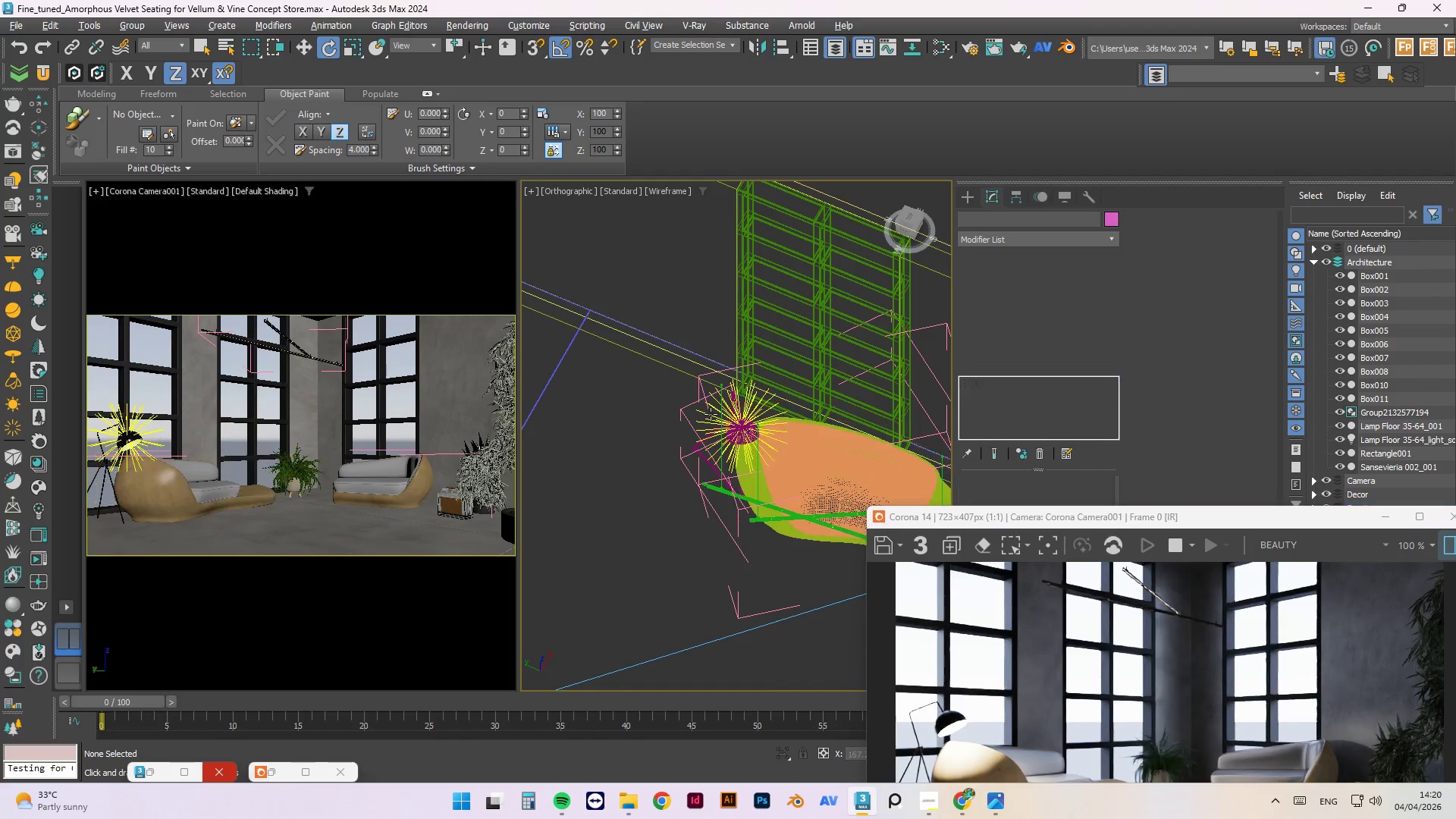 
scroll: coordinate [714, 413], scroll_direction: up, amount: 4.0
 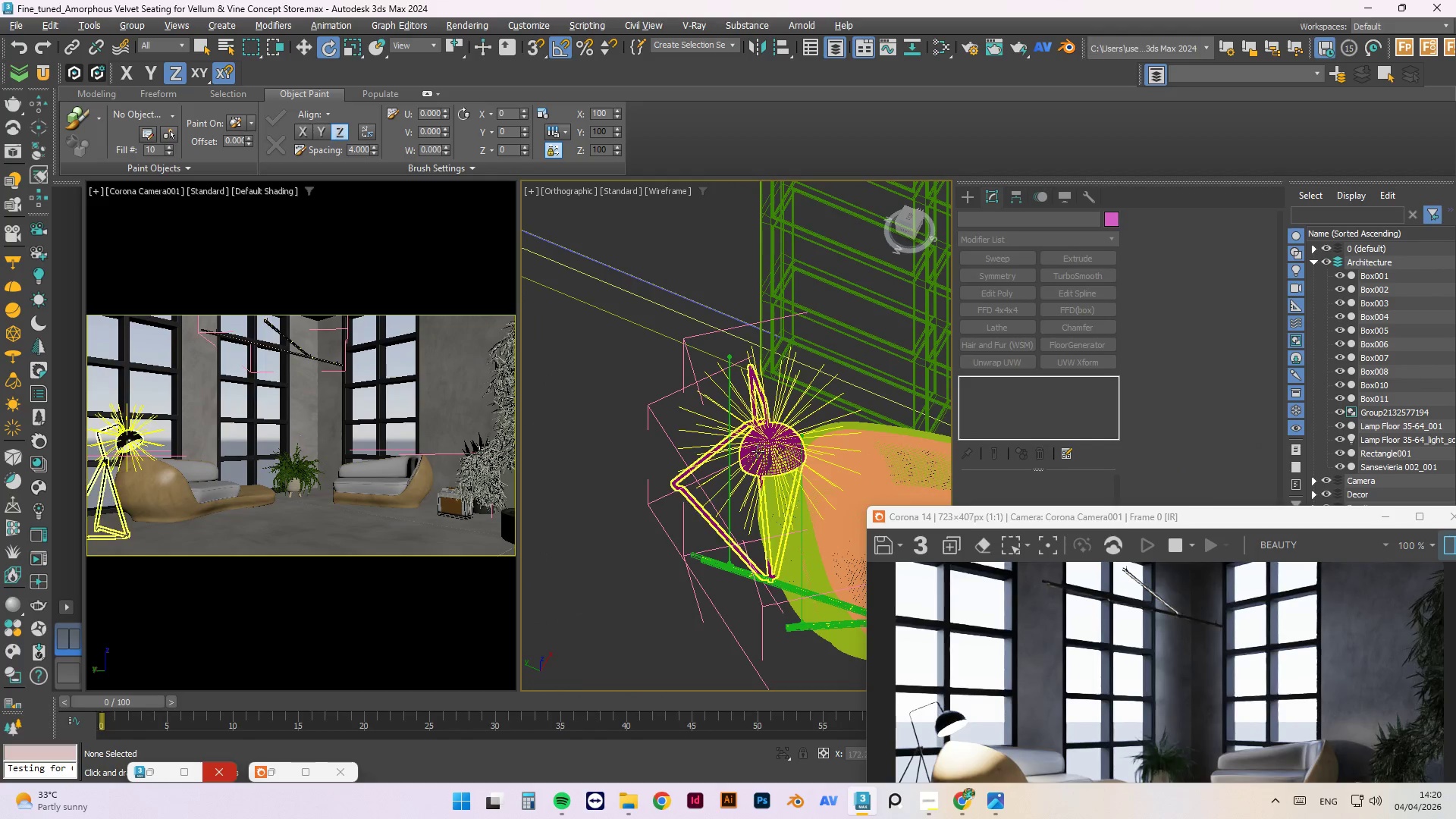 
left_click([755, 448])
 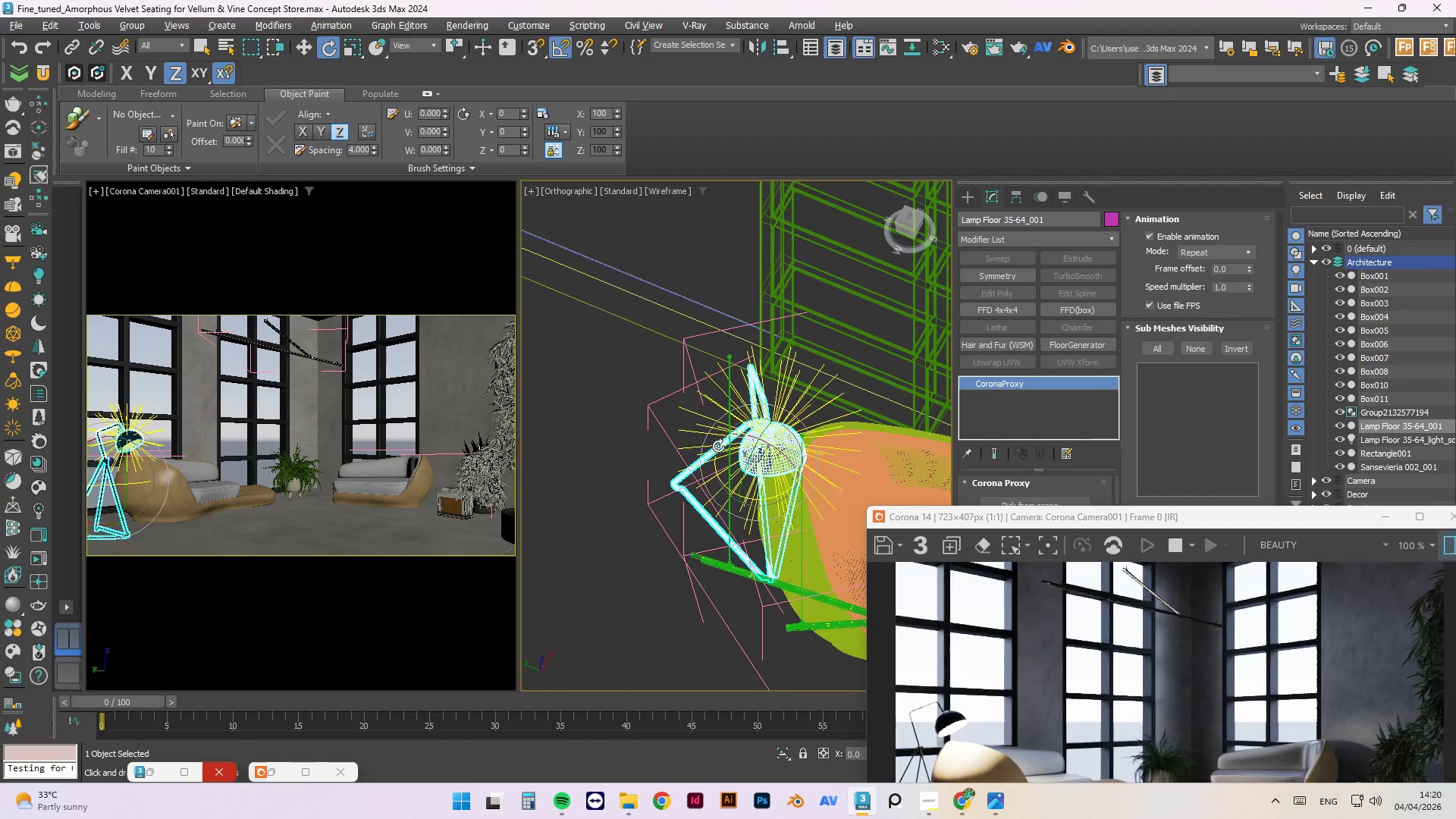 
hold_key(key=AltLeft, duration=1.52)
 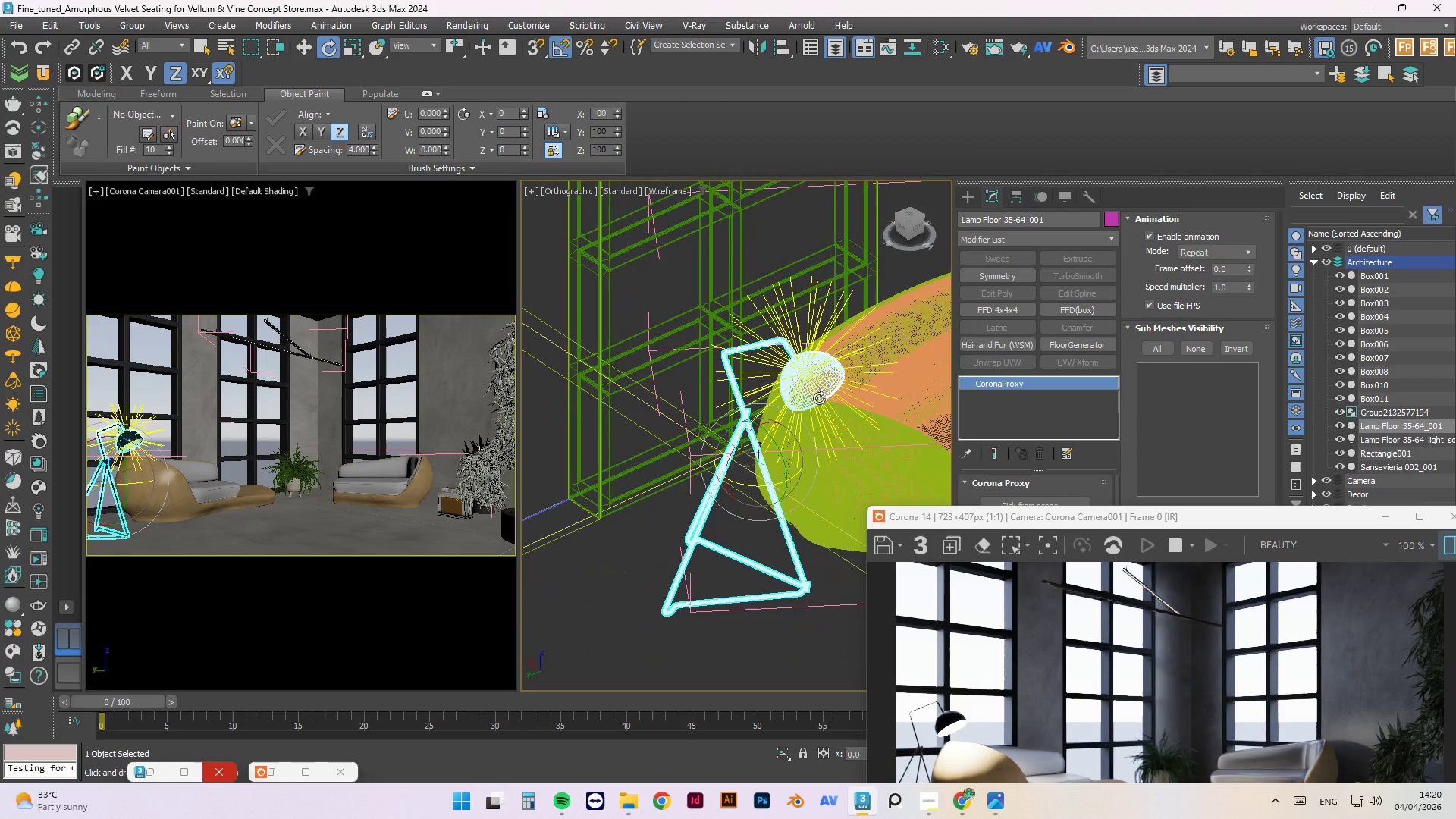 
hold_key(key=AltLeft, duration=0.67)
 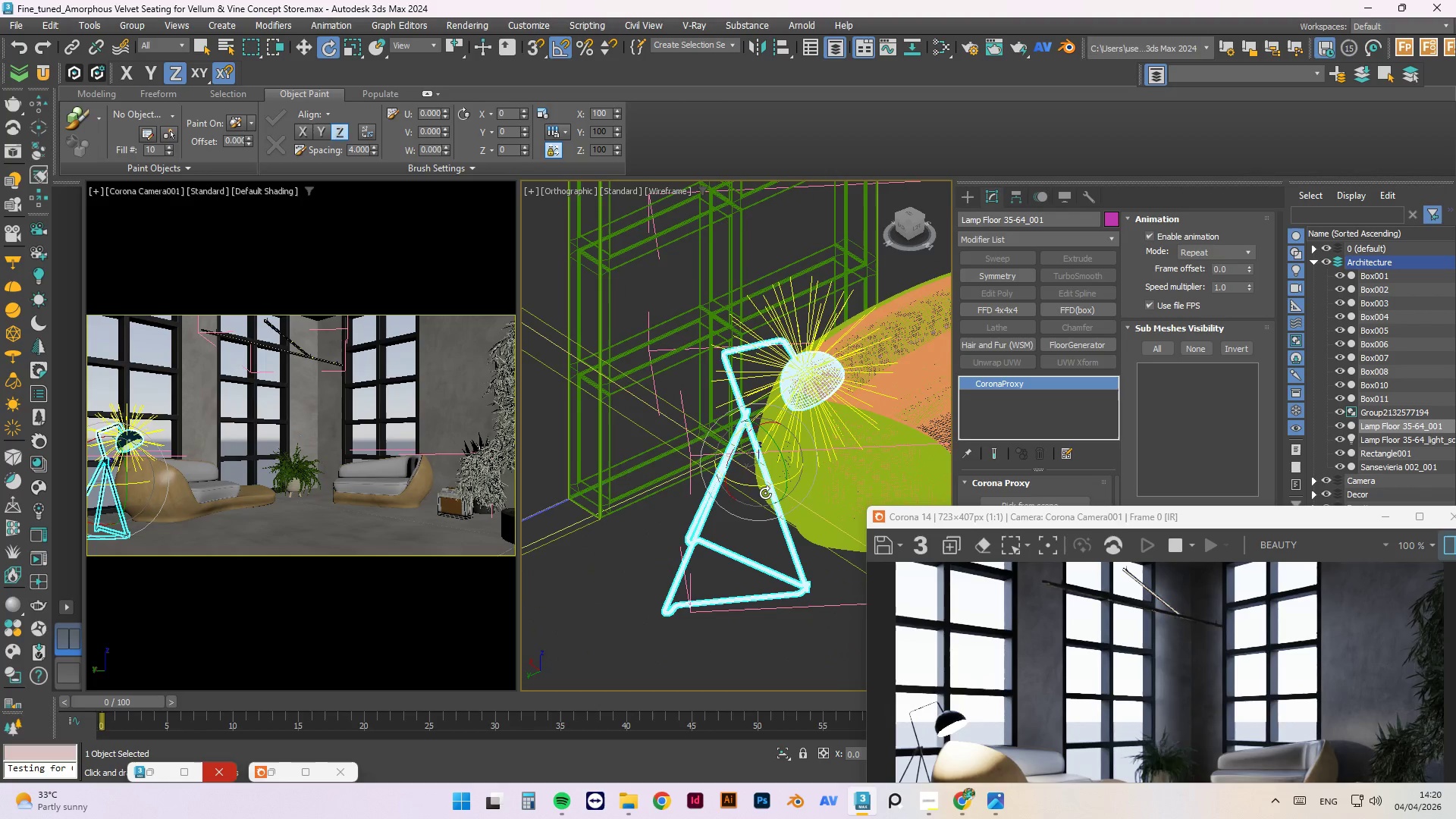 
key(W)
 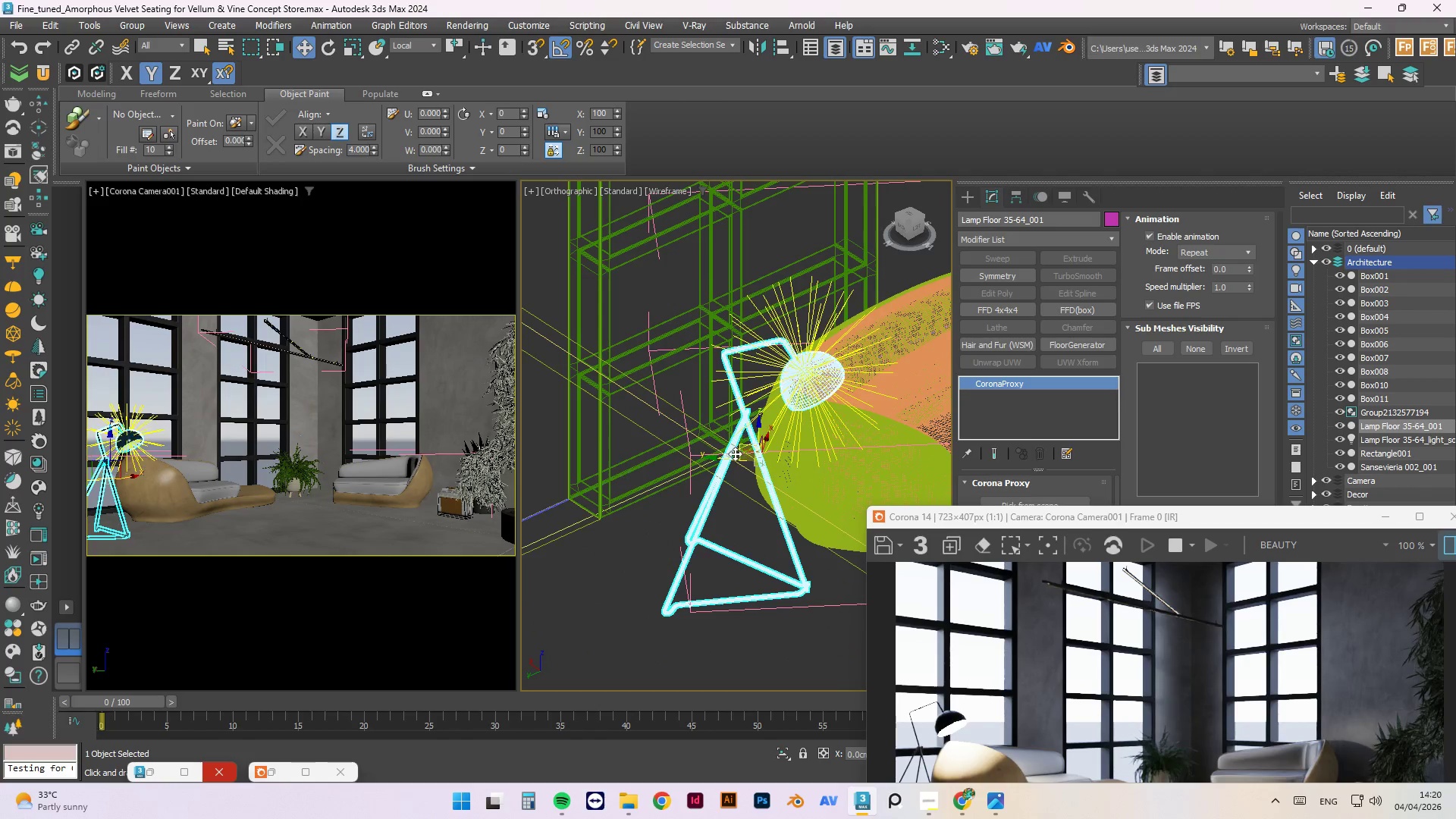 
left_click_drag(start_coordinate=[732, 457], to_coordinate=[684, 460])
 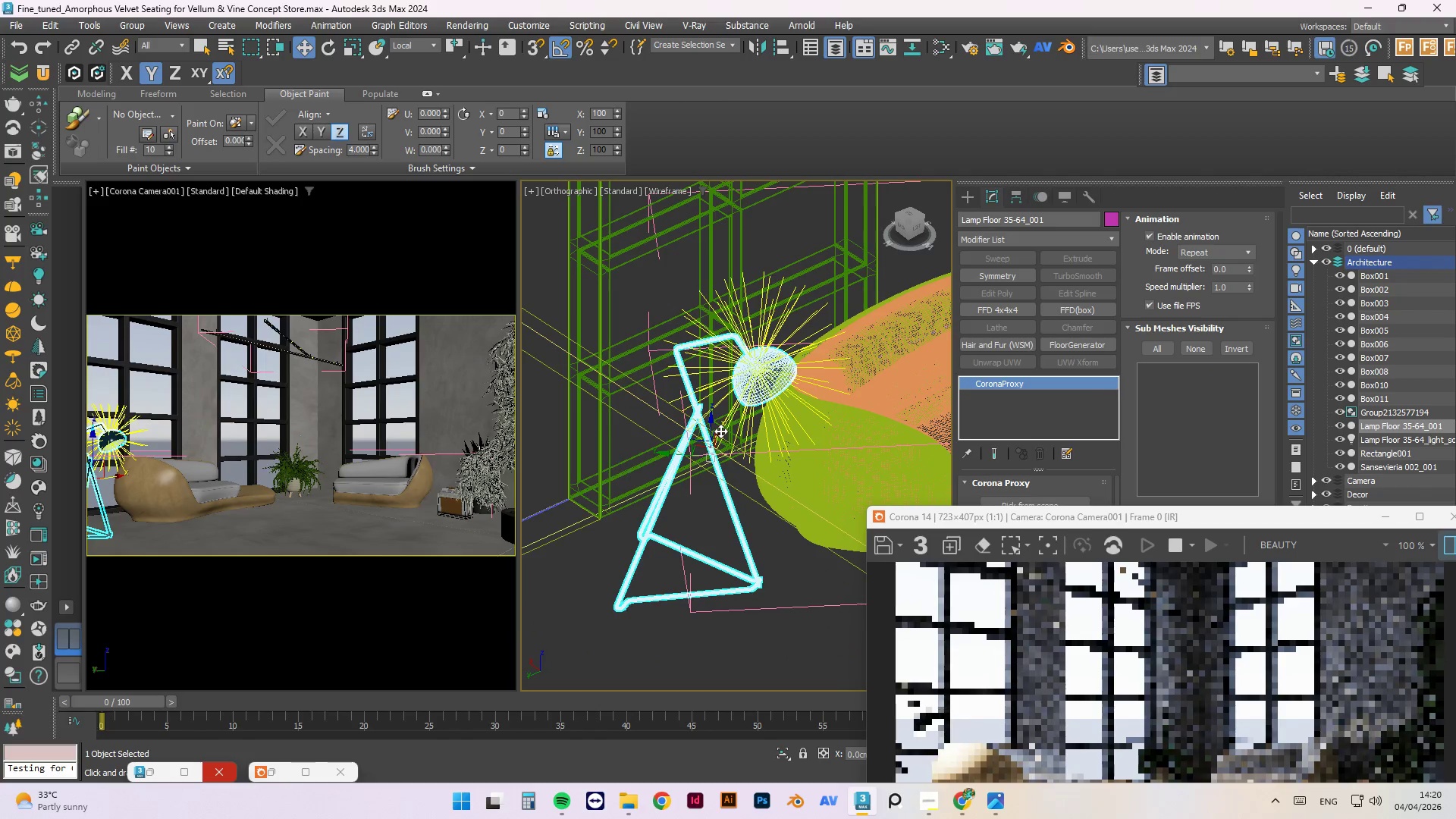 
left_click_drag(start_coordinate=[720, 431], to_coordinate=[732, 400])
 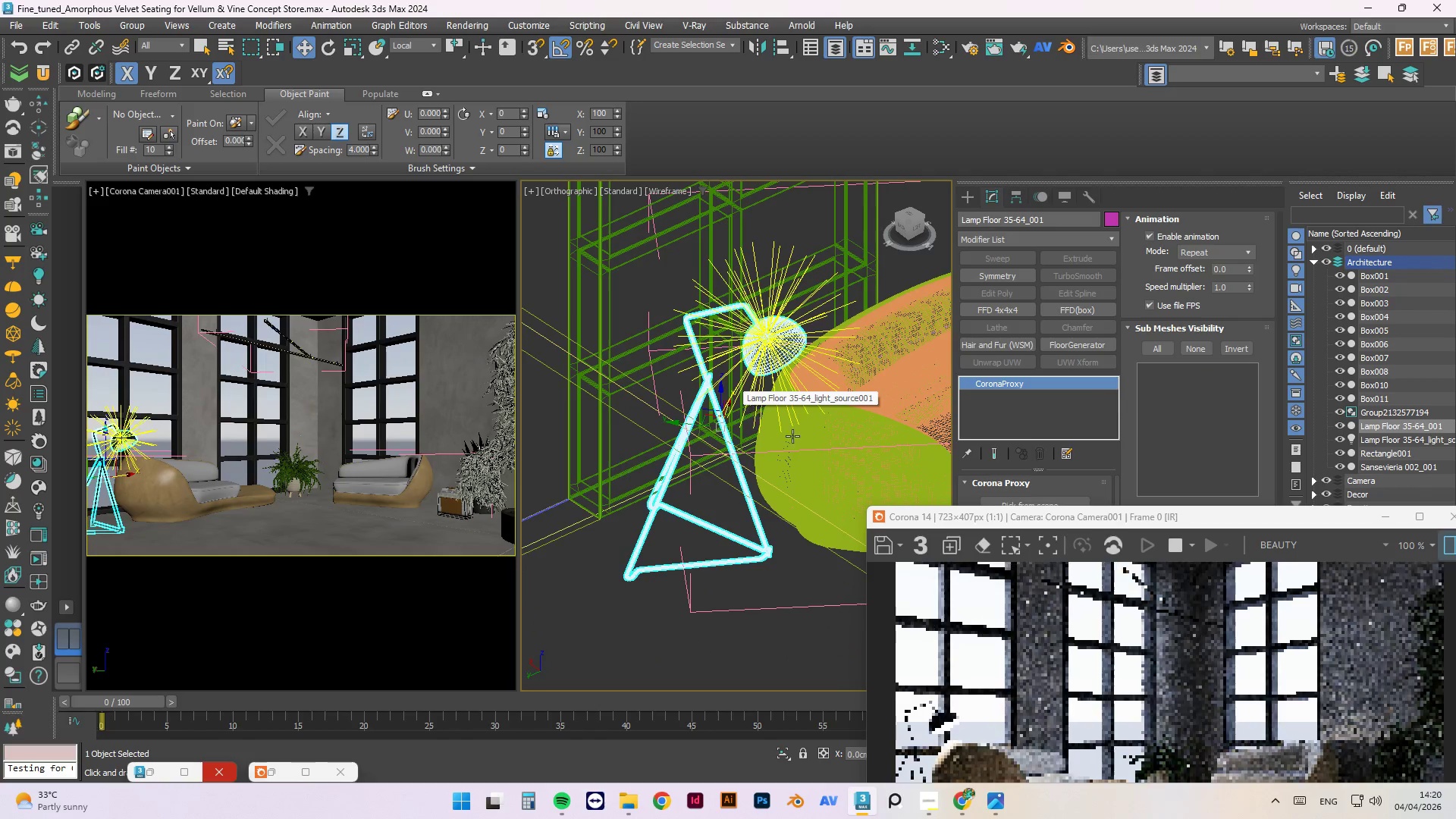 
hold_key(key=AltLeft, duration=1.5)
 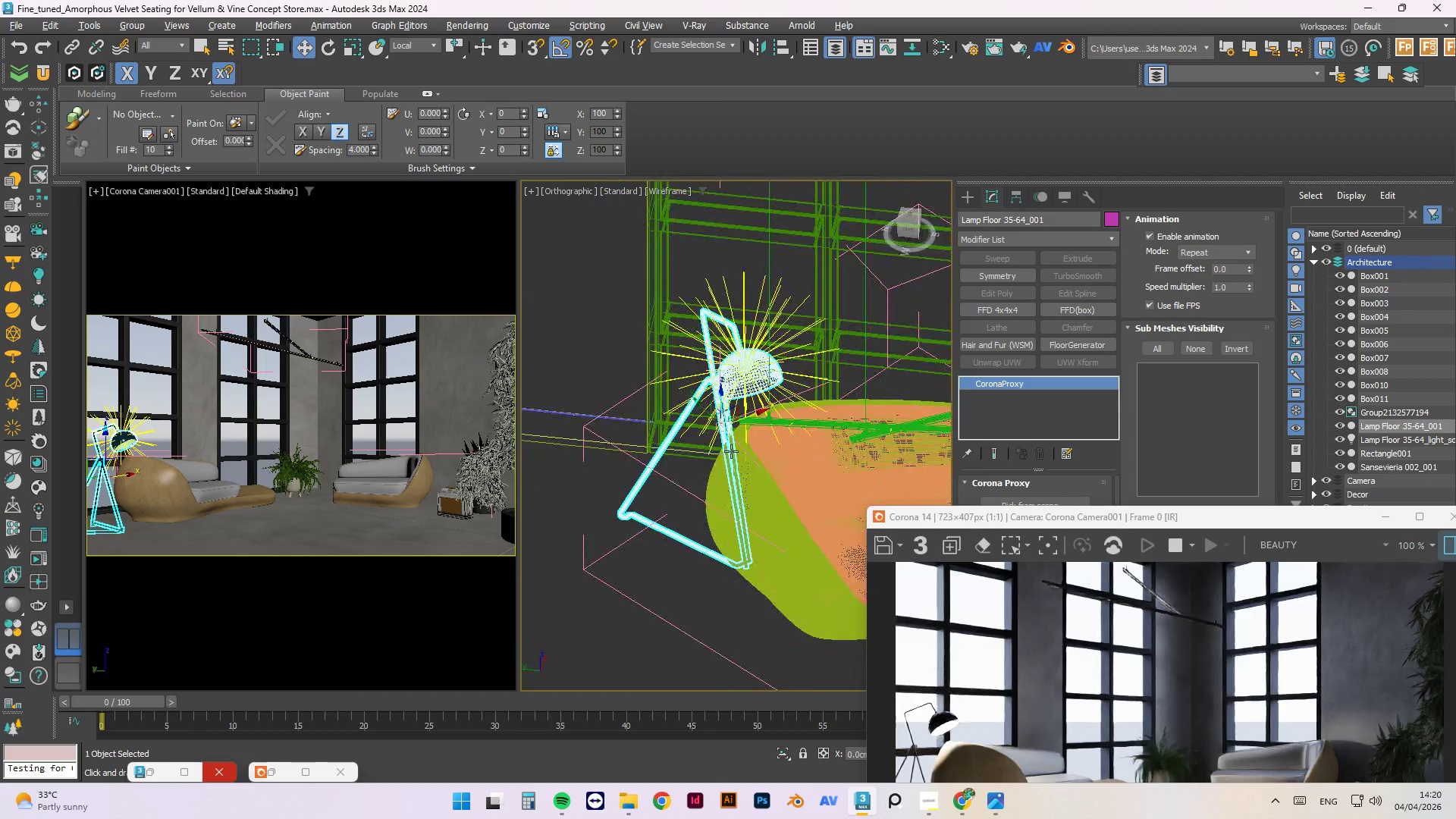 
hold_key(key=AltLeft, duration=0.53)
 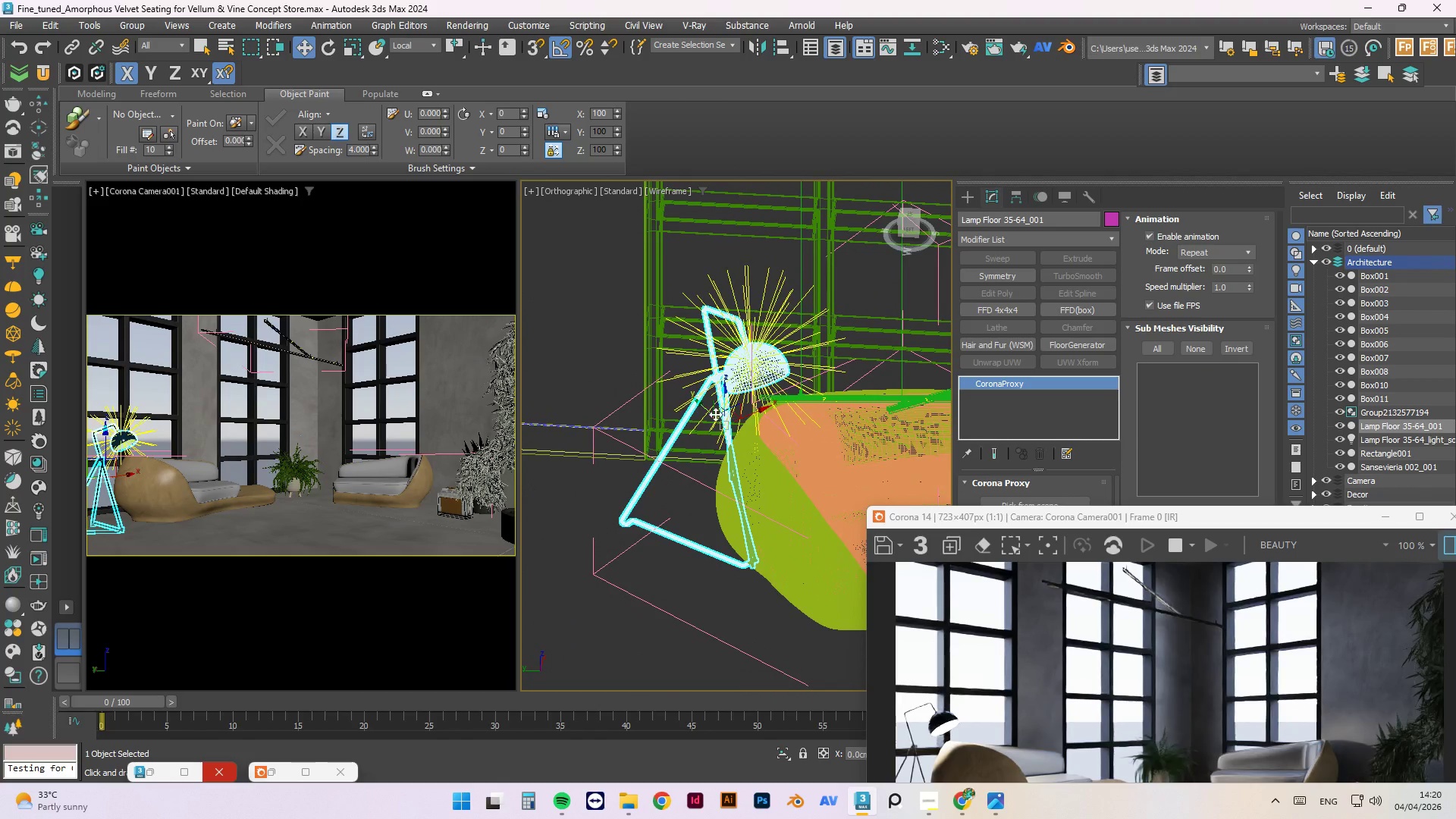 
left_click_drag(start_coordinate=[709, 411], to_coordinate=[692, 403])
 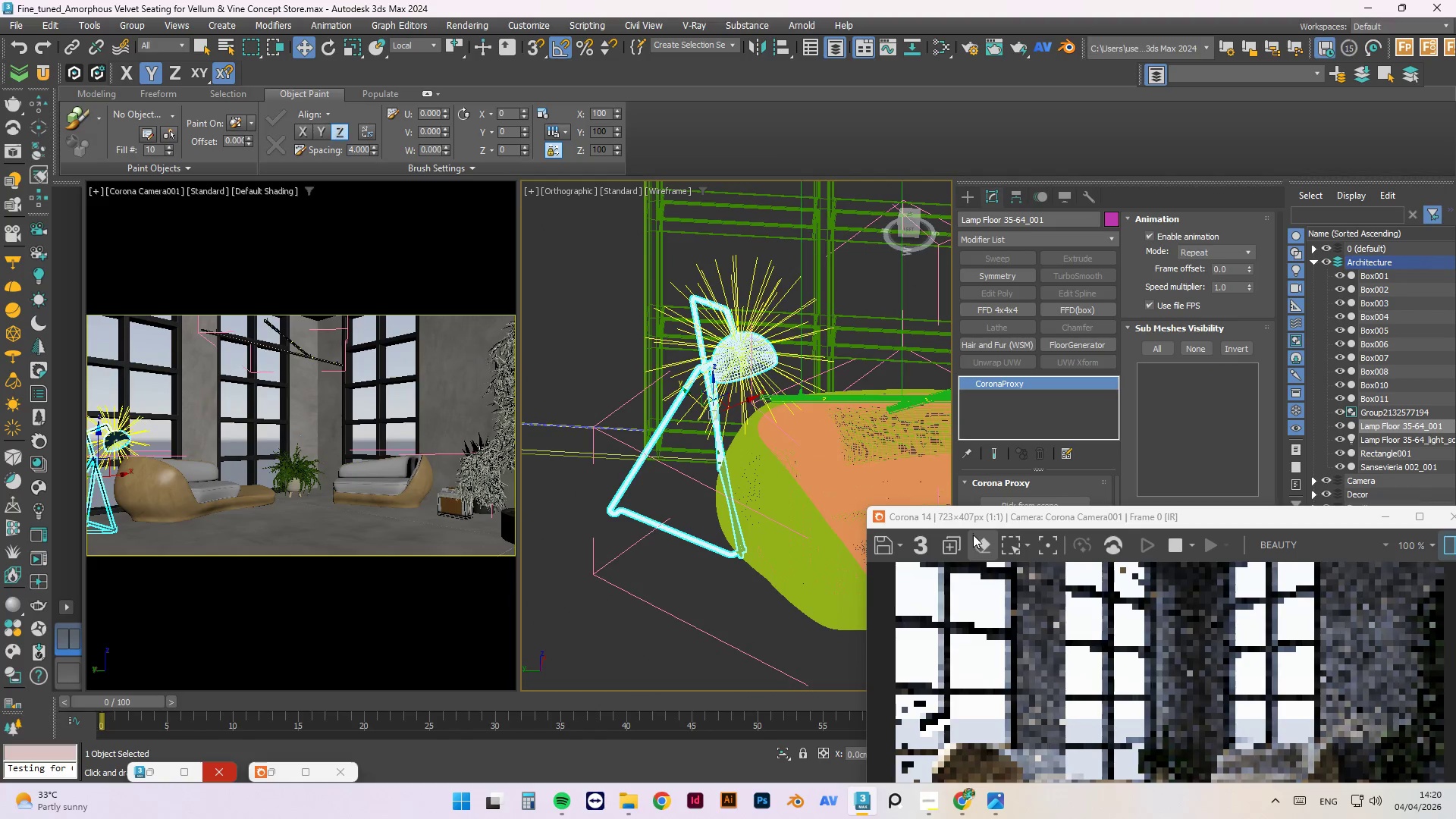 
left_click_drag(start_coordinate=[974, 517], to_coordinate=[803, 306])
 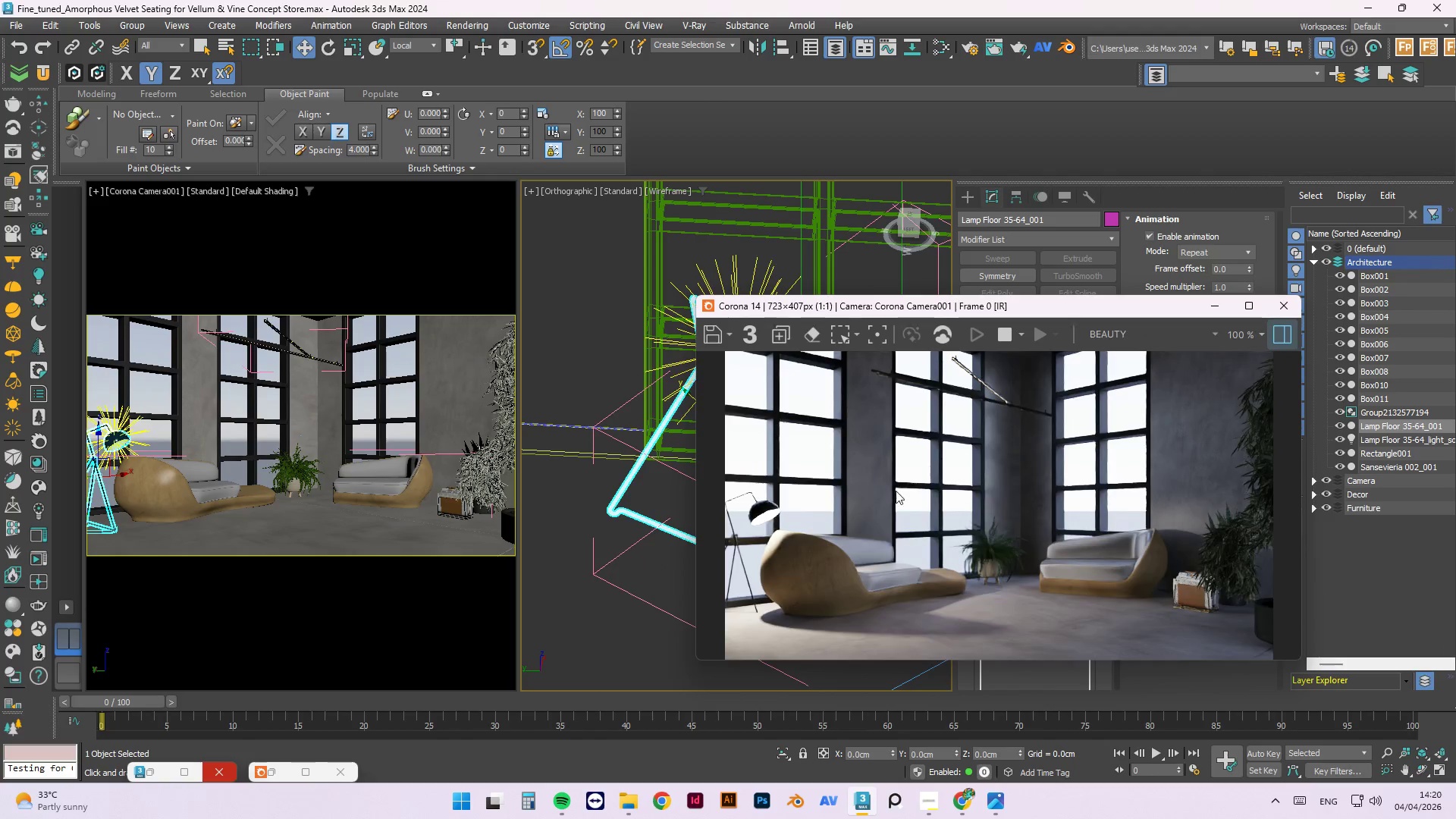 
scroll: coordinate [632, 407], scroll_direction: down, amount: 2.0
 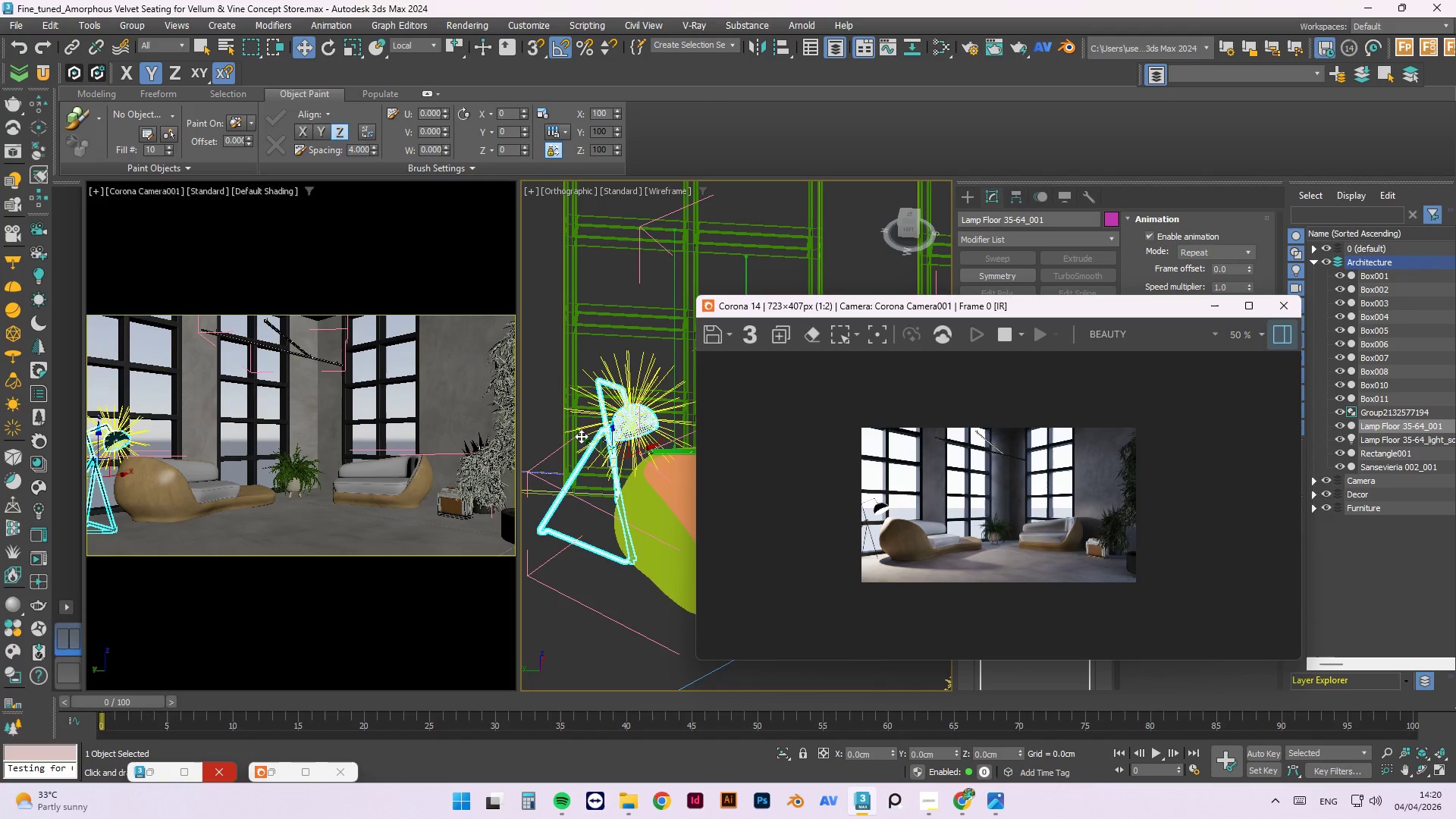 
left_click_drag(start_coordinate=[581, 436], to_coordinate=[571, 437])
 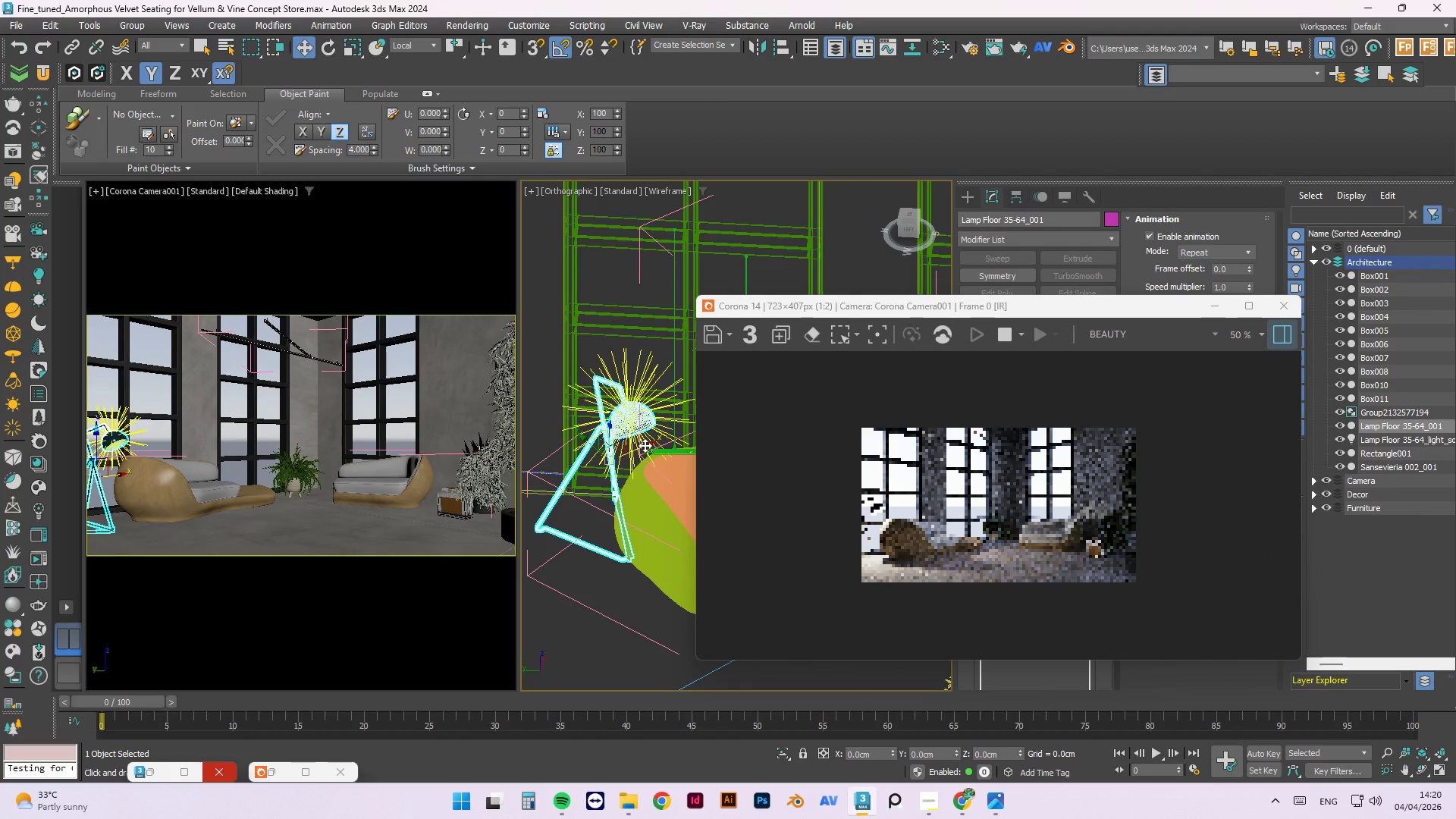 
left_click_drag(start_coordinate=[643, 446], to_coordinate=[613, 459])
 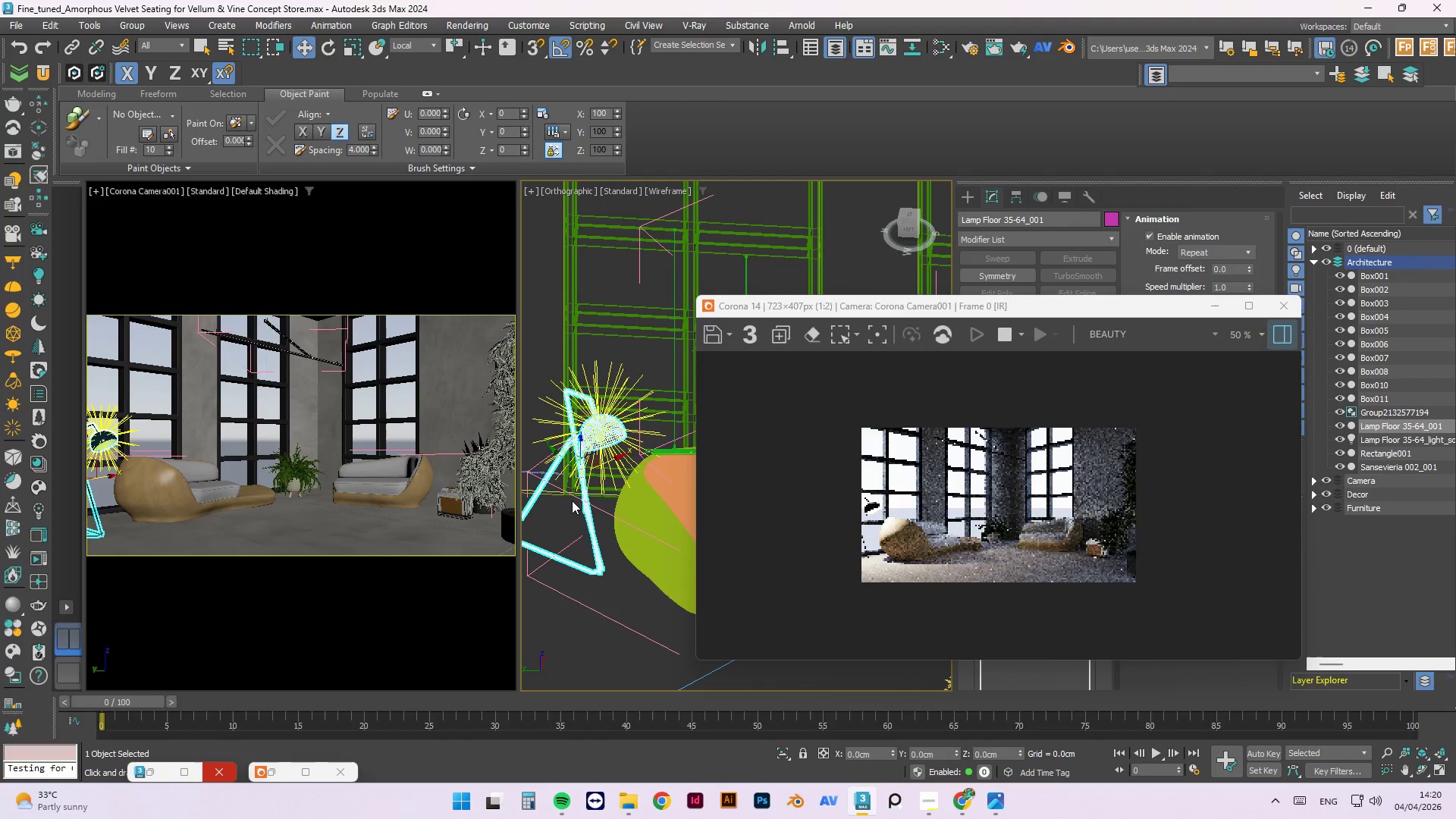 
key(E)
 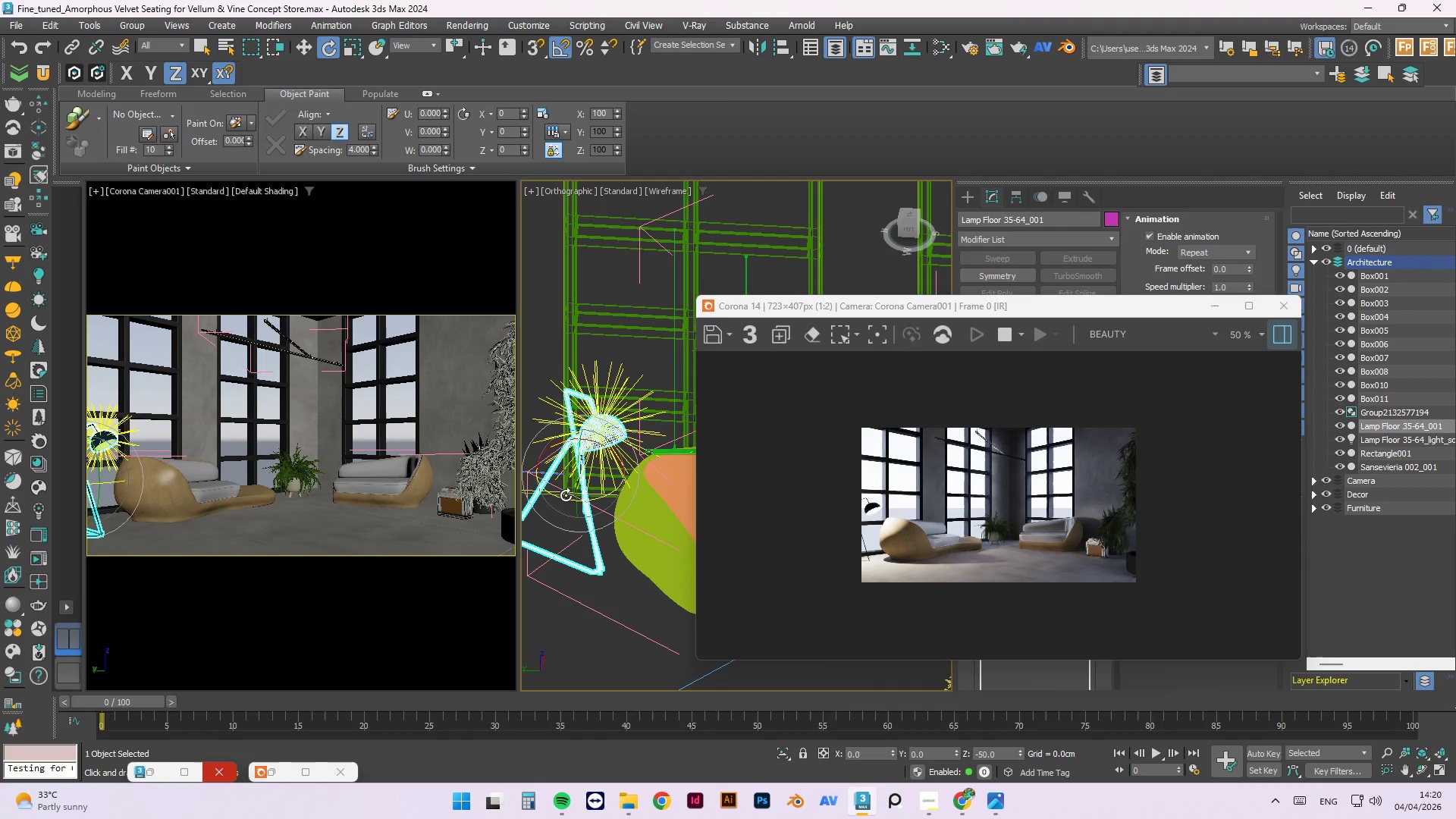 
left_click_drag(start_coordinate=[566, 498], to_coordinate=[583, 500])
 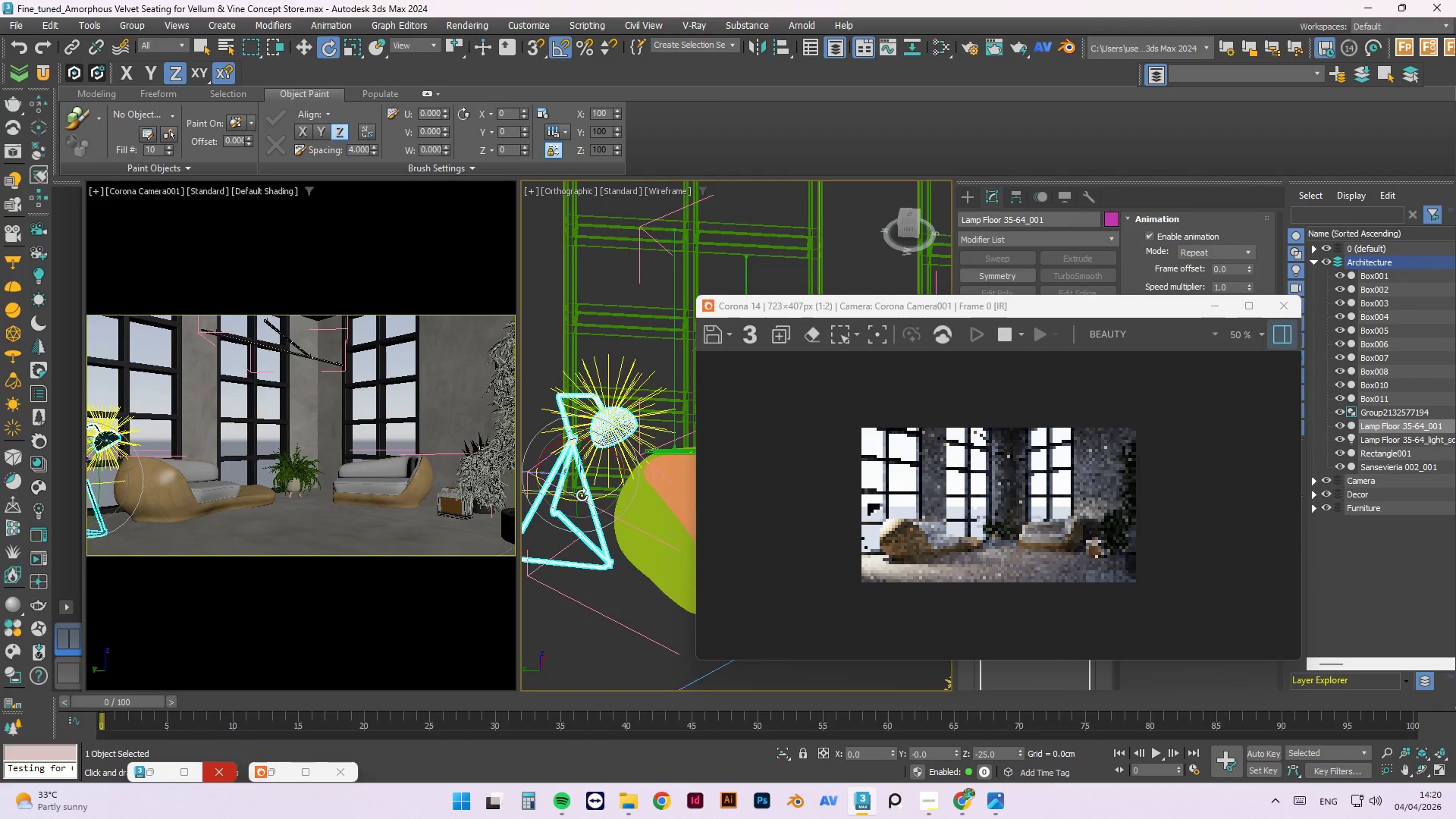 
scroll: coordinate [572, 479], scroll_direction: down, amount: 2.0
 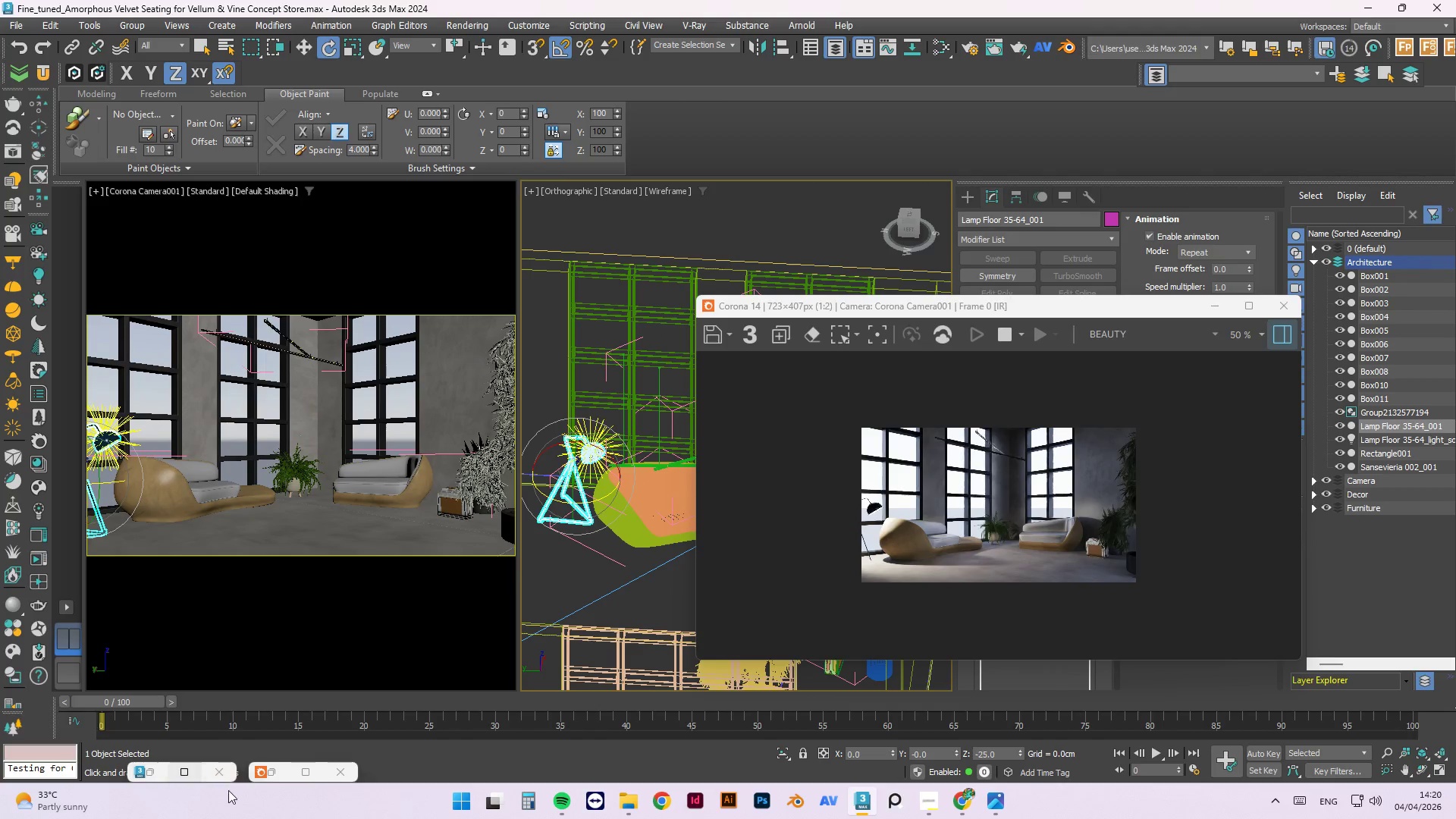 
left_click([269, 774])
 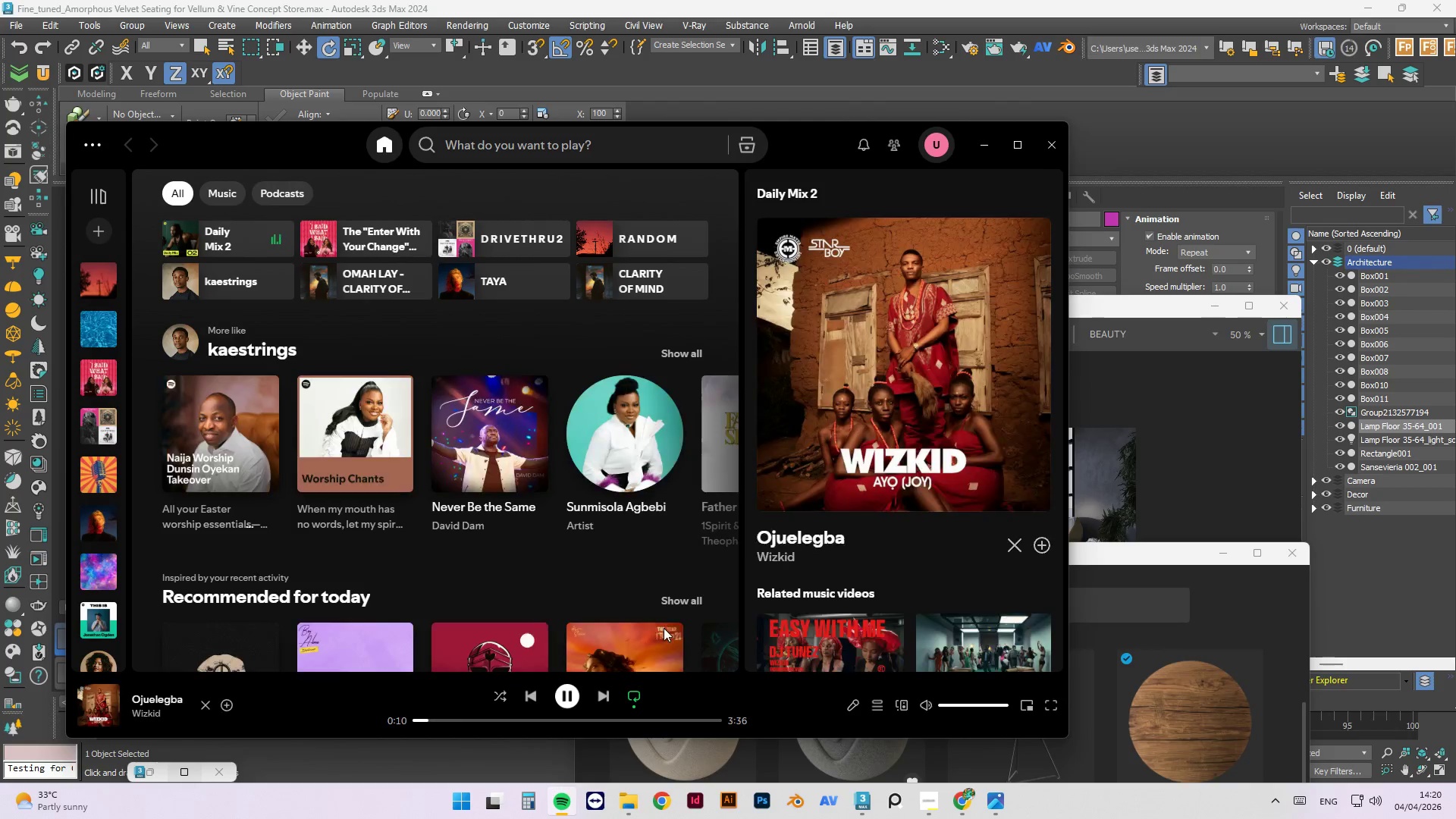 
left_click([607, 695])
 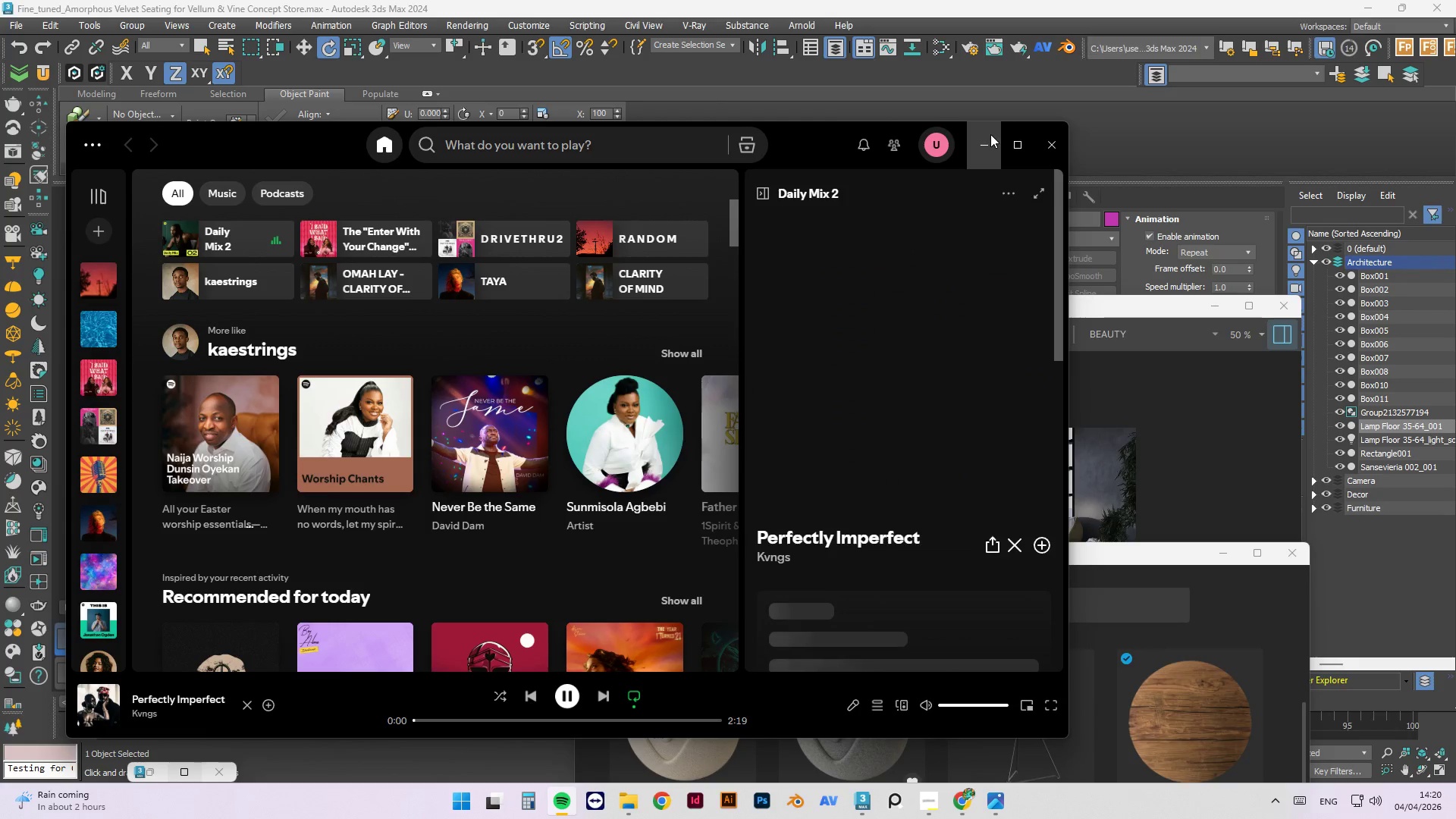 
left_click([981, 146])
 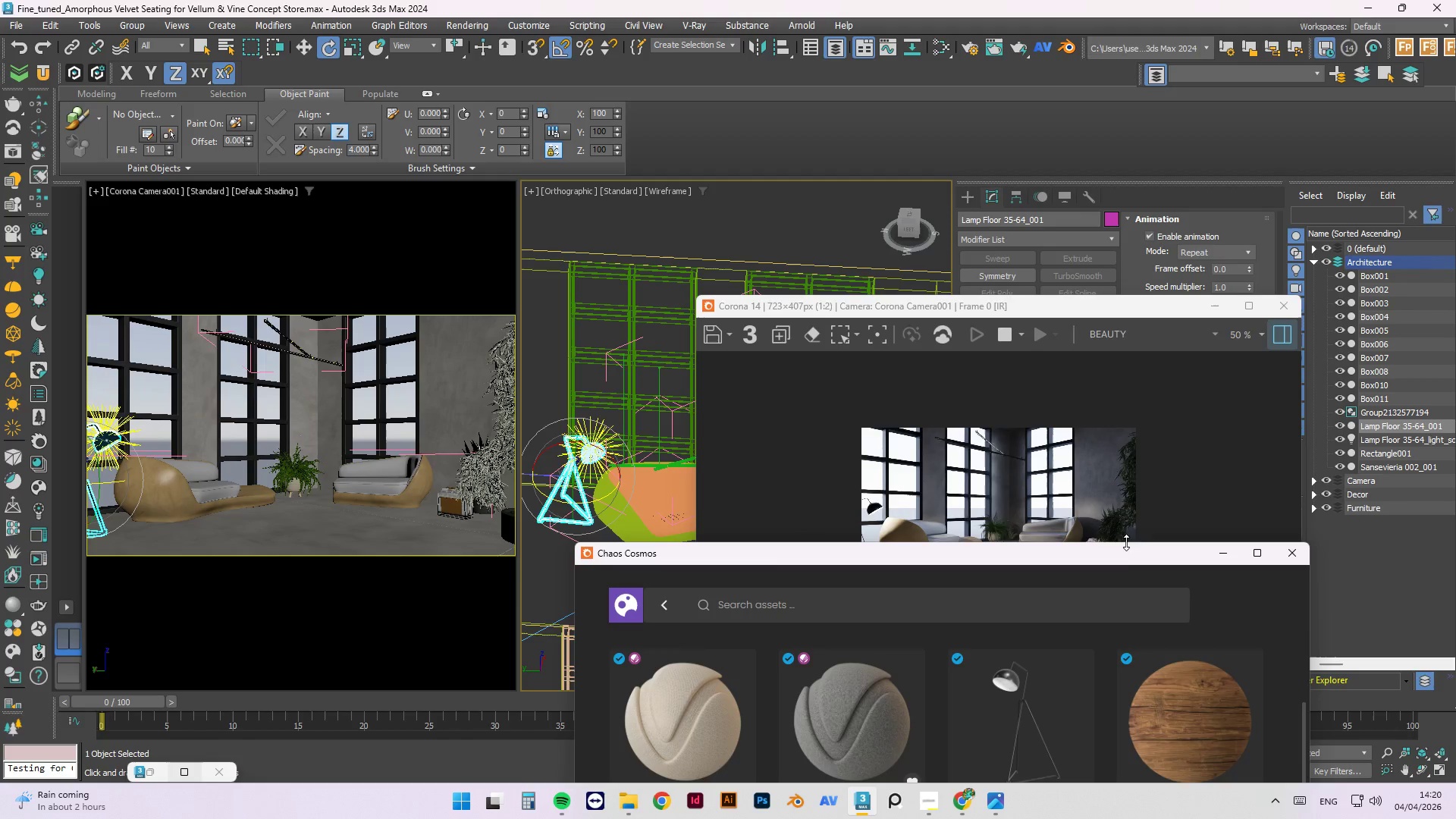 
left_click_drag(start_coordinate=[1116, 562], to_coordinate=[814, 175])
 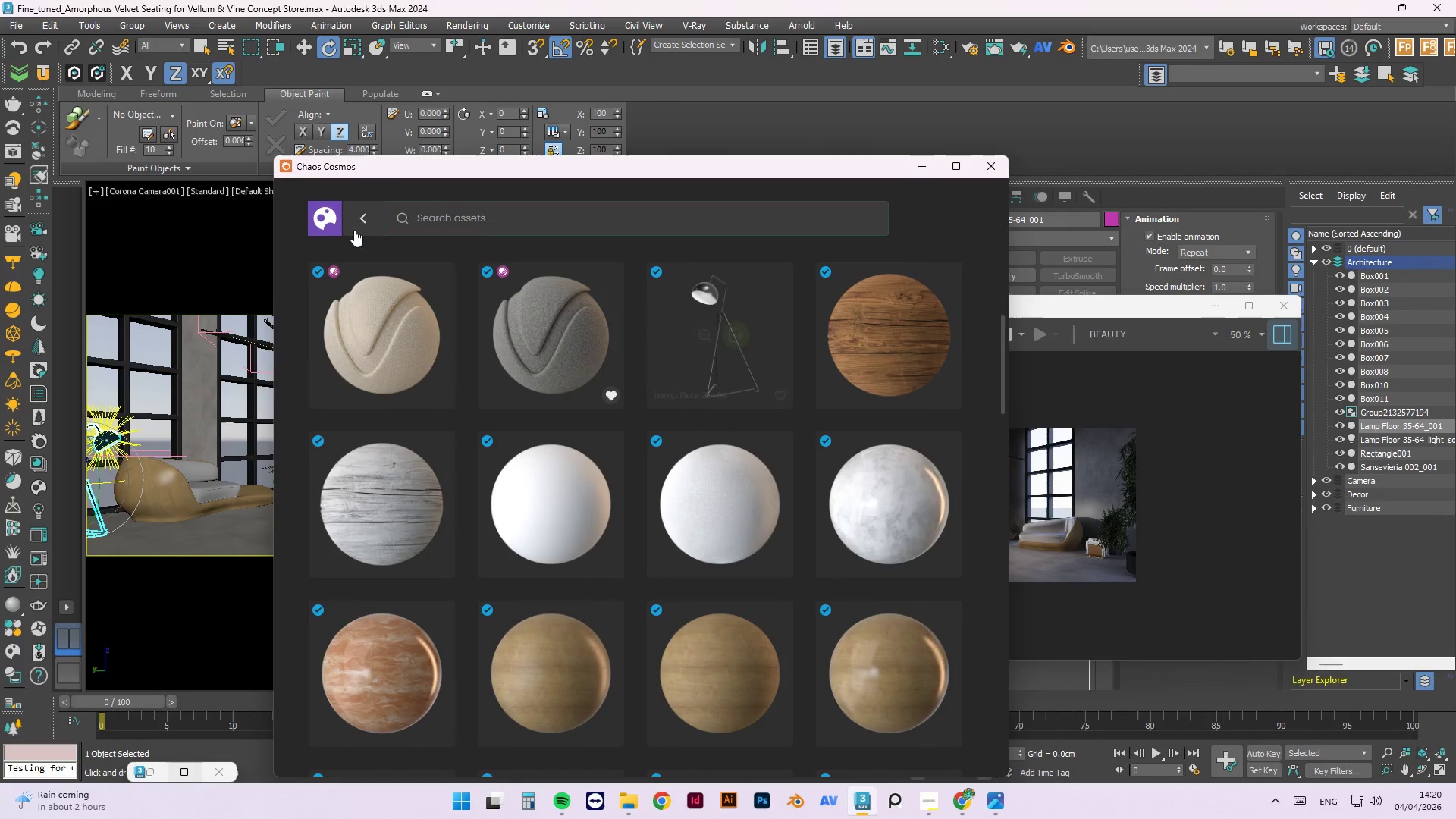 
left_click([364, 224])
 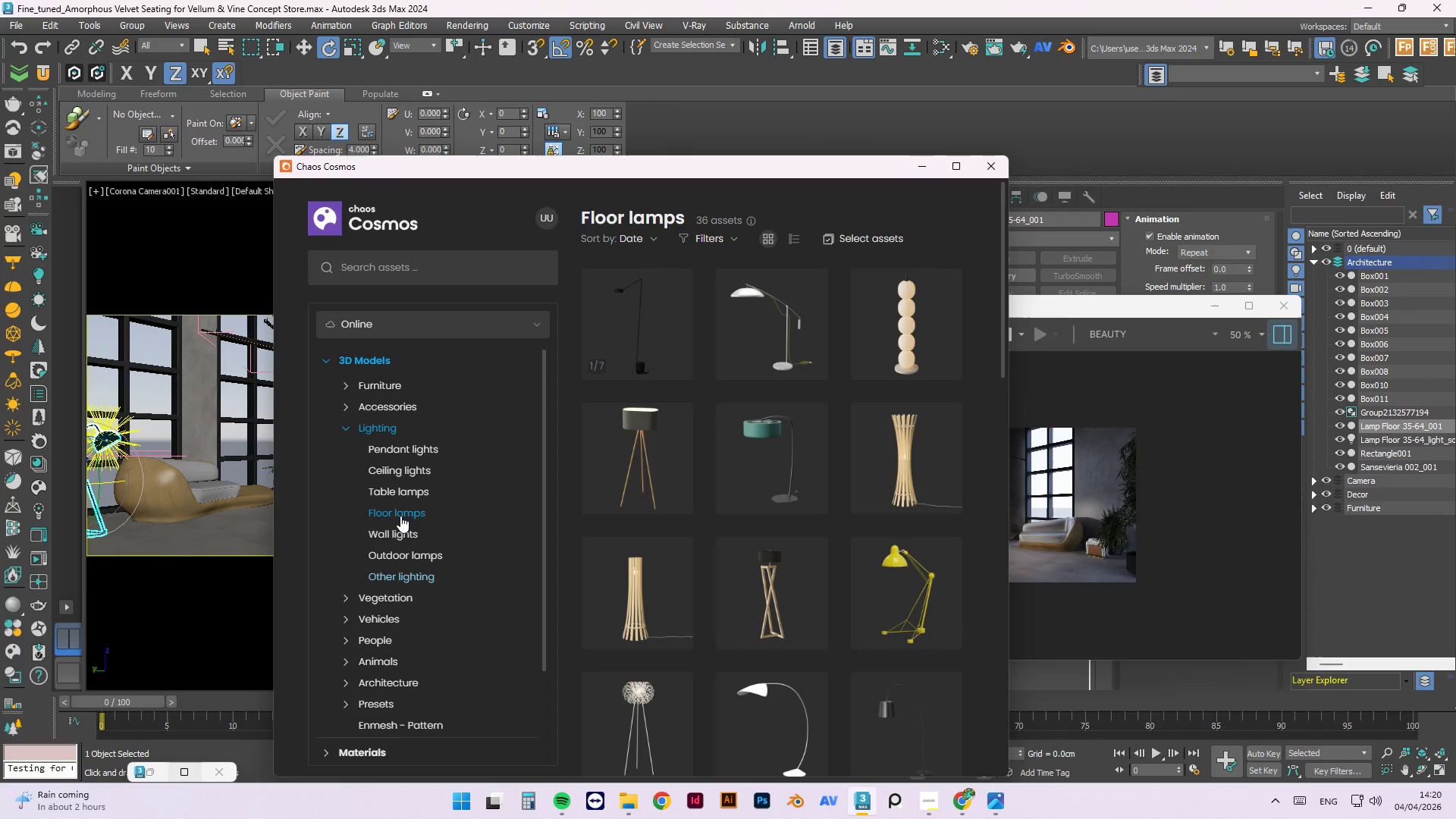 
scroll: coordinate [857, 563], scroll_direction: down, amount: 4.0
 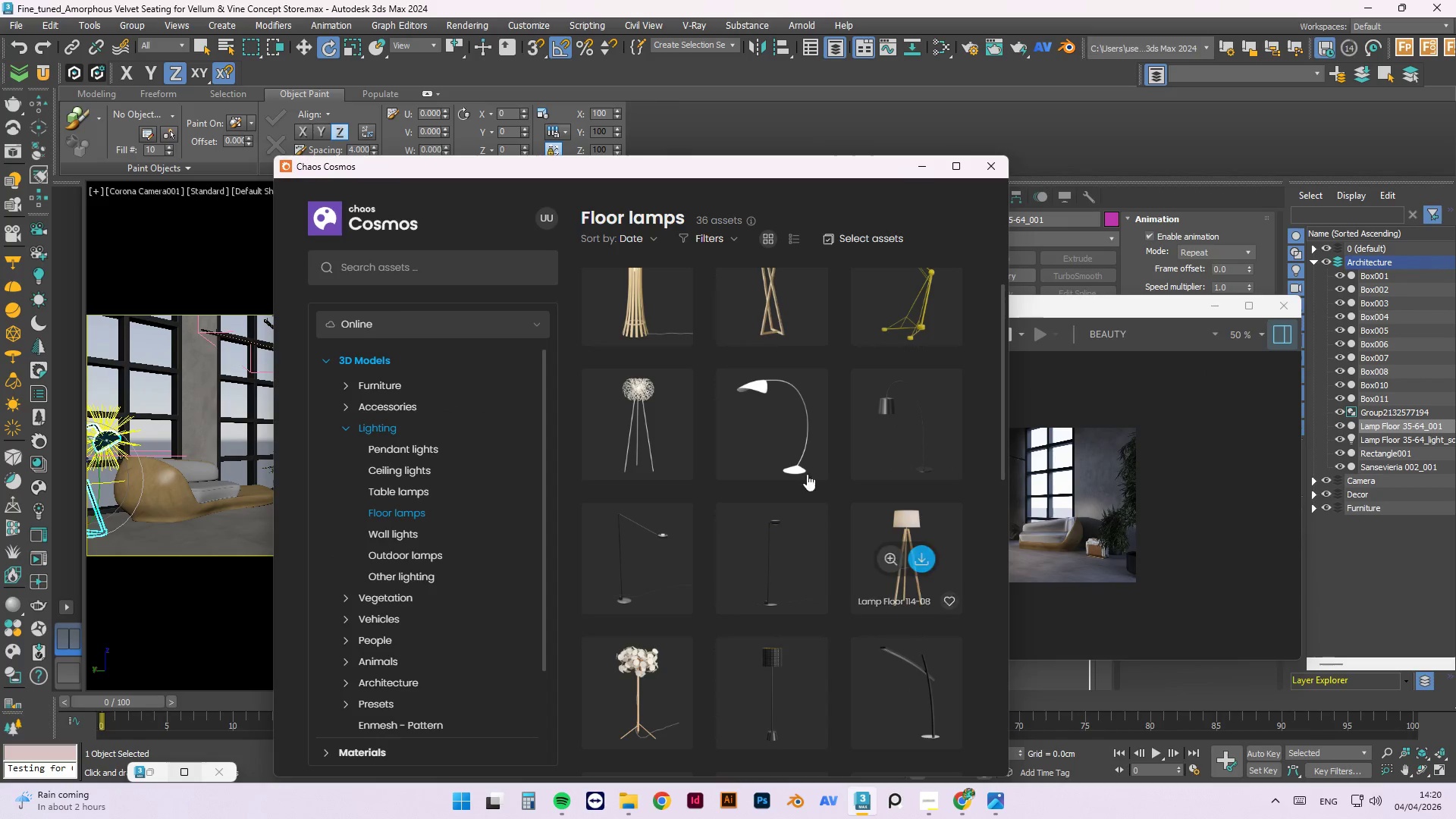 
left_click([786, 420])
 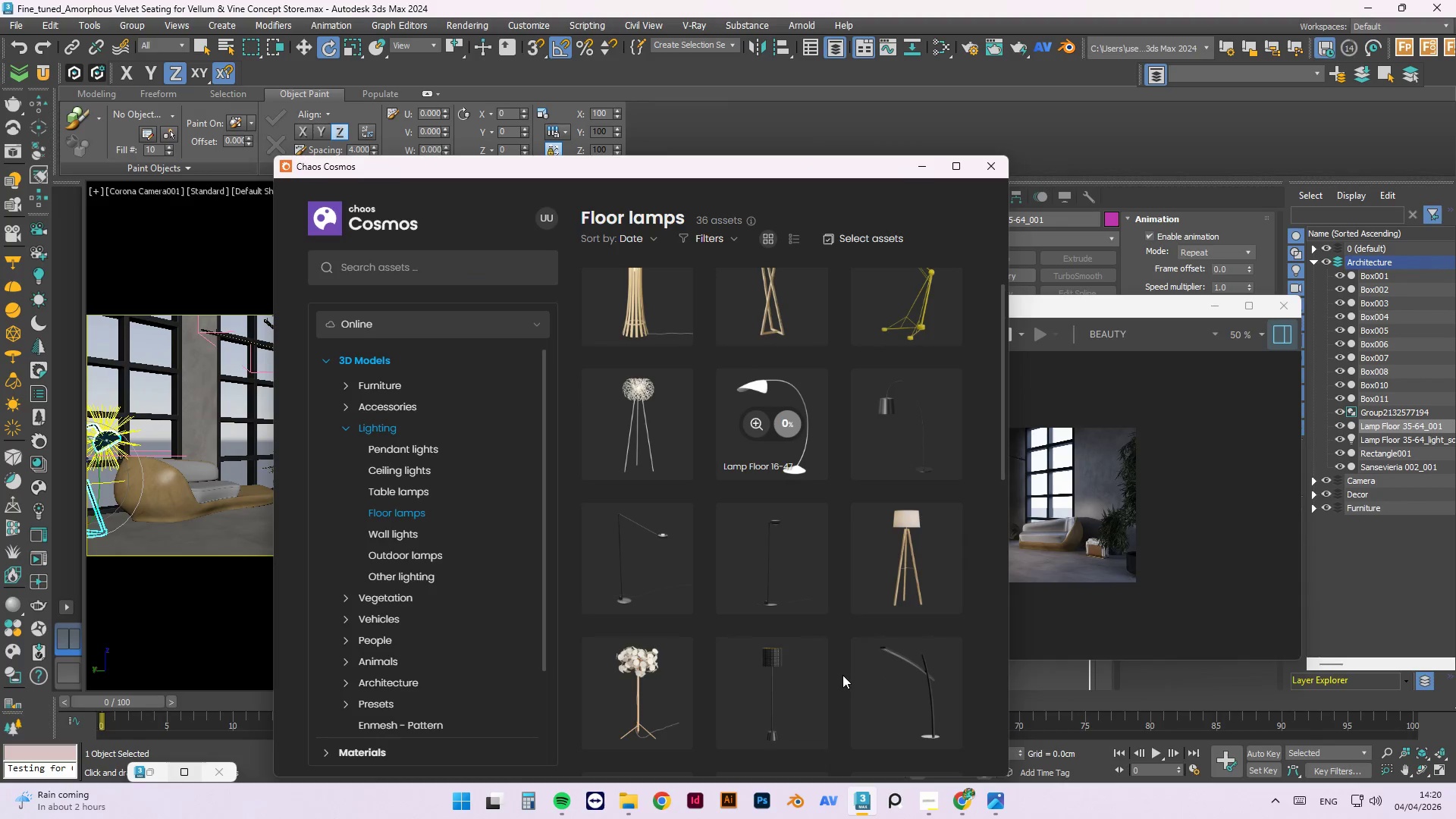 
scroll: coordinate [825, 588], scroll_direction: down, amount: 3.0
 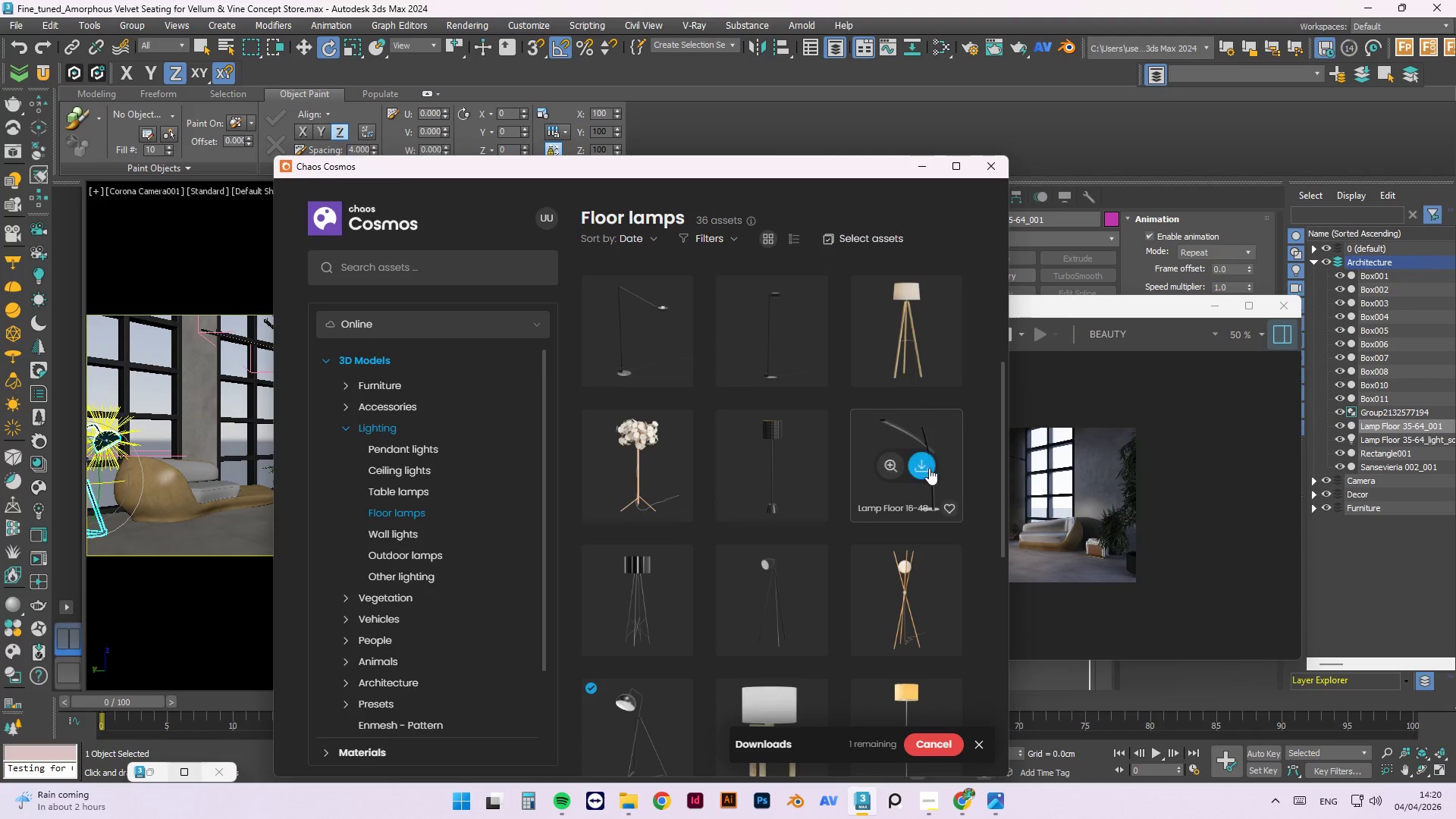 
left_click([926, 463])
 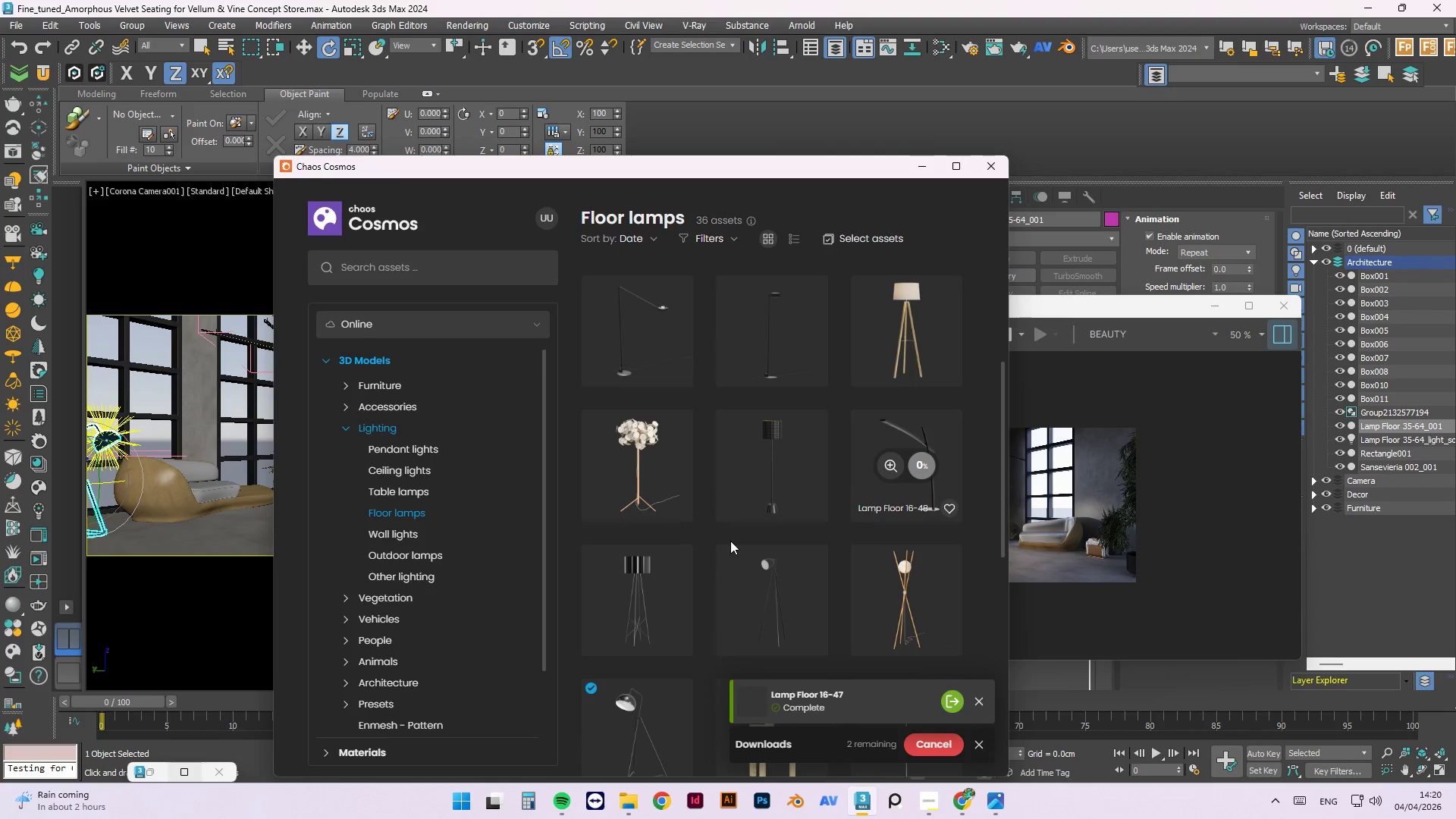 
scroll: coordinate [714, 489], scroll_direction: down, amount: 5.0
 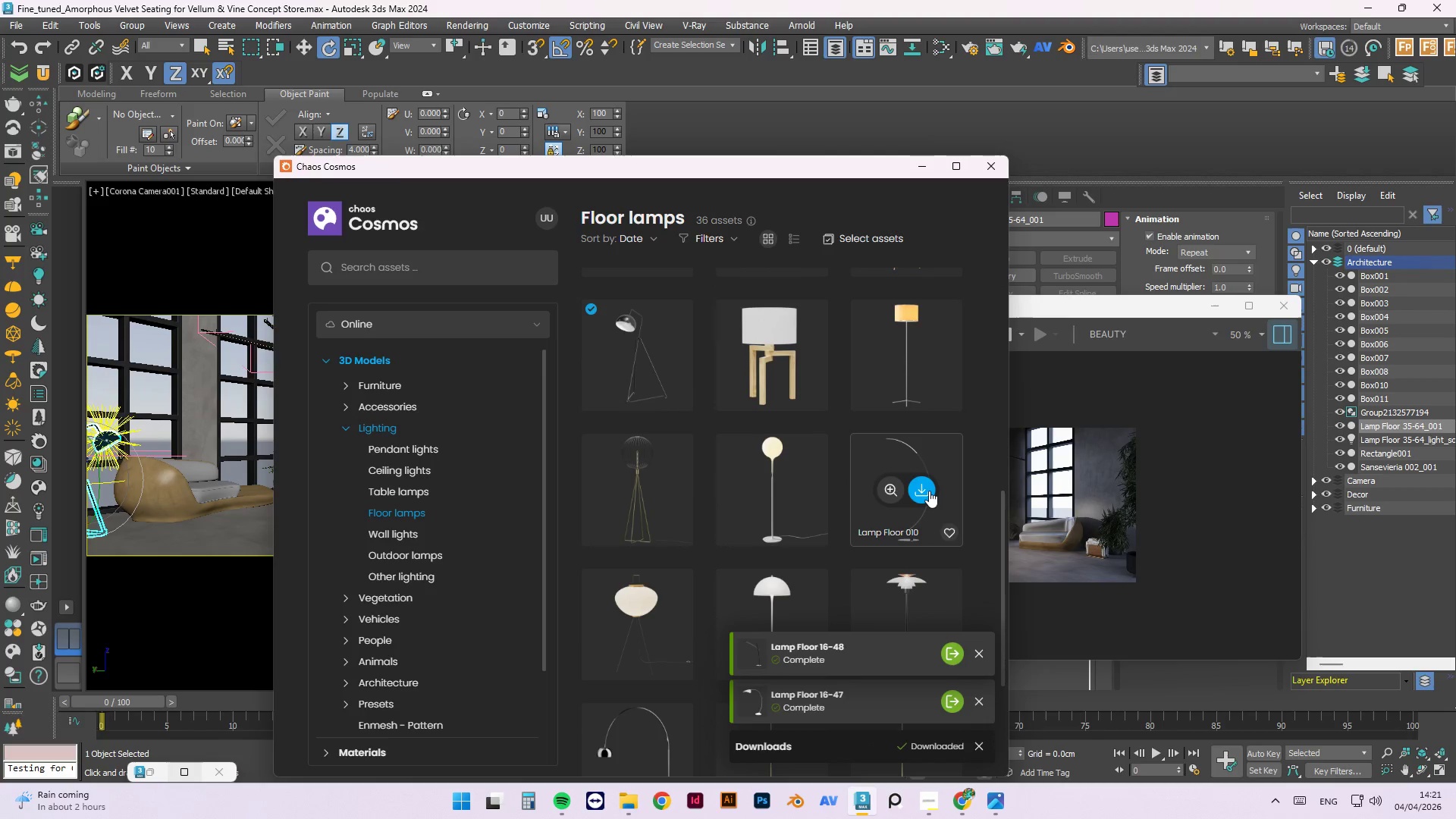 
left_click([927, 488])
 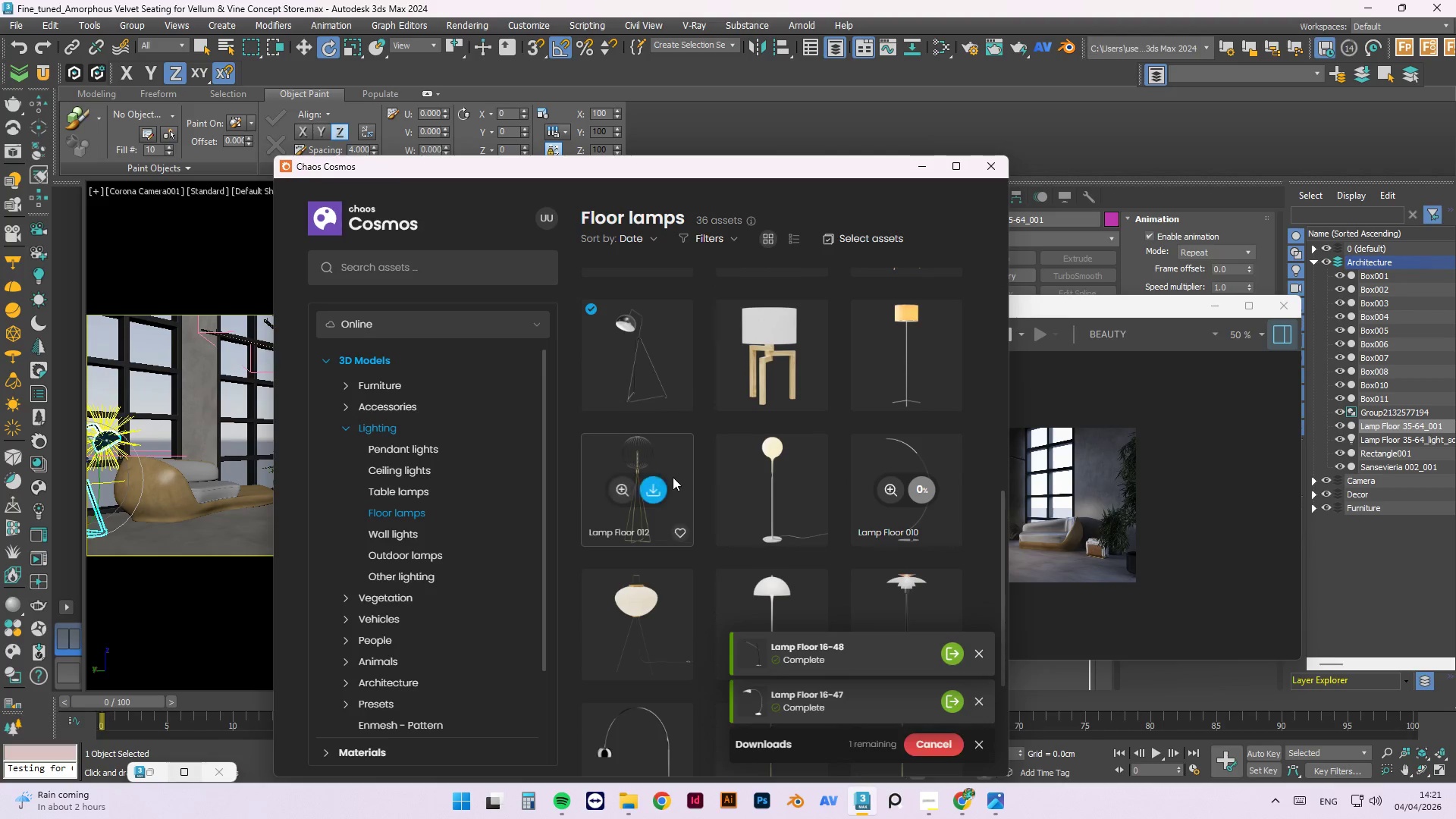 
left_click([657, 491])
 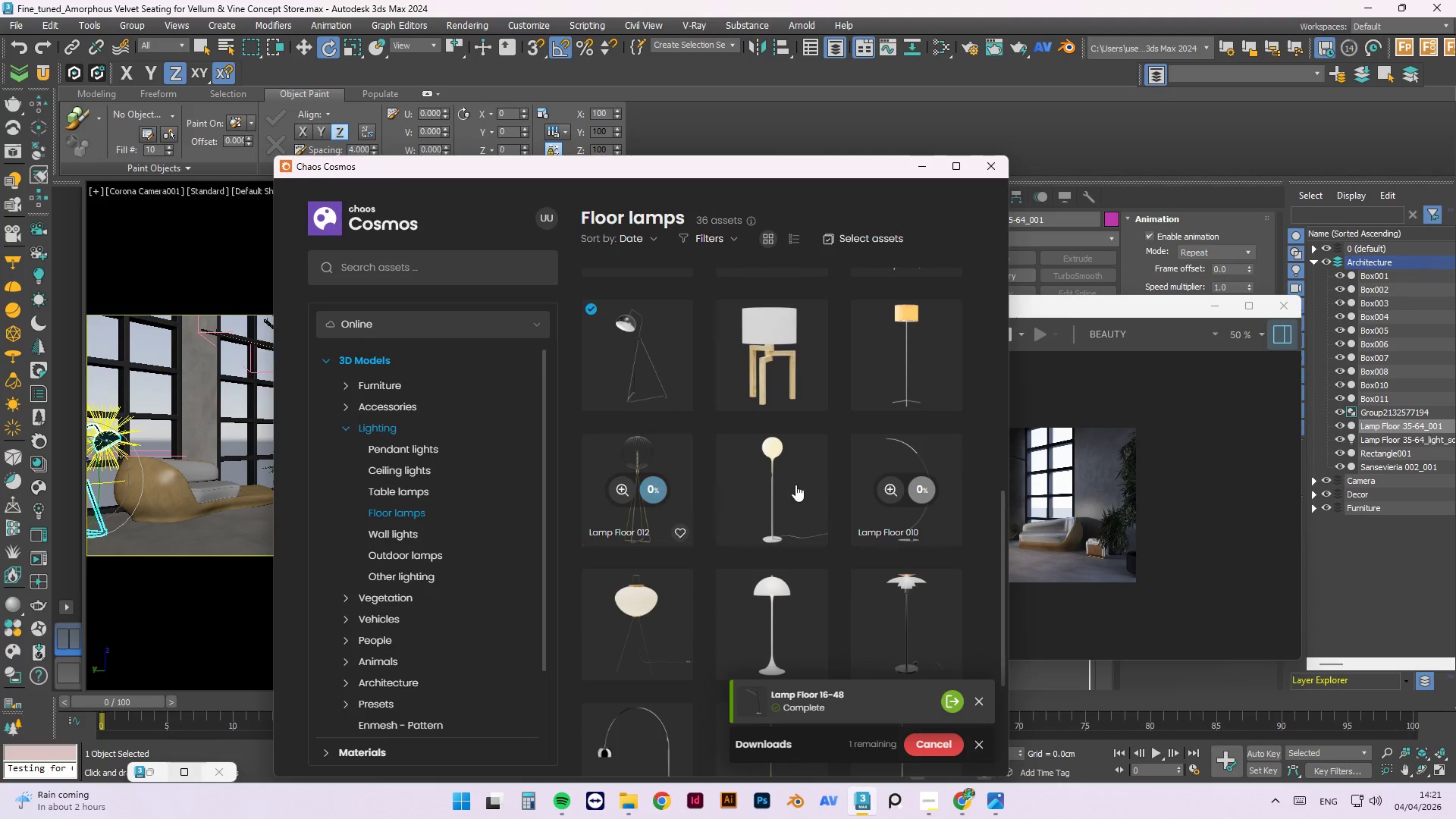 
scroll: coordinate [819, 560], scroll_direction: down, amount: 6.0
 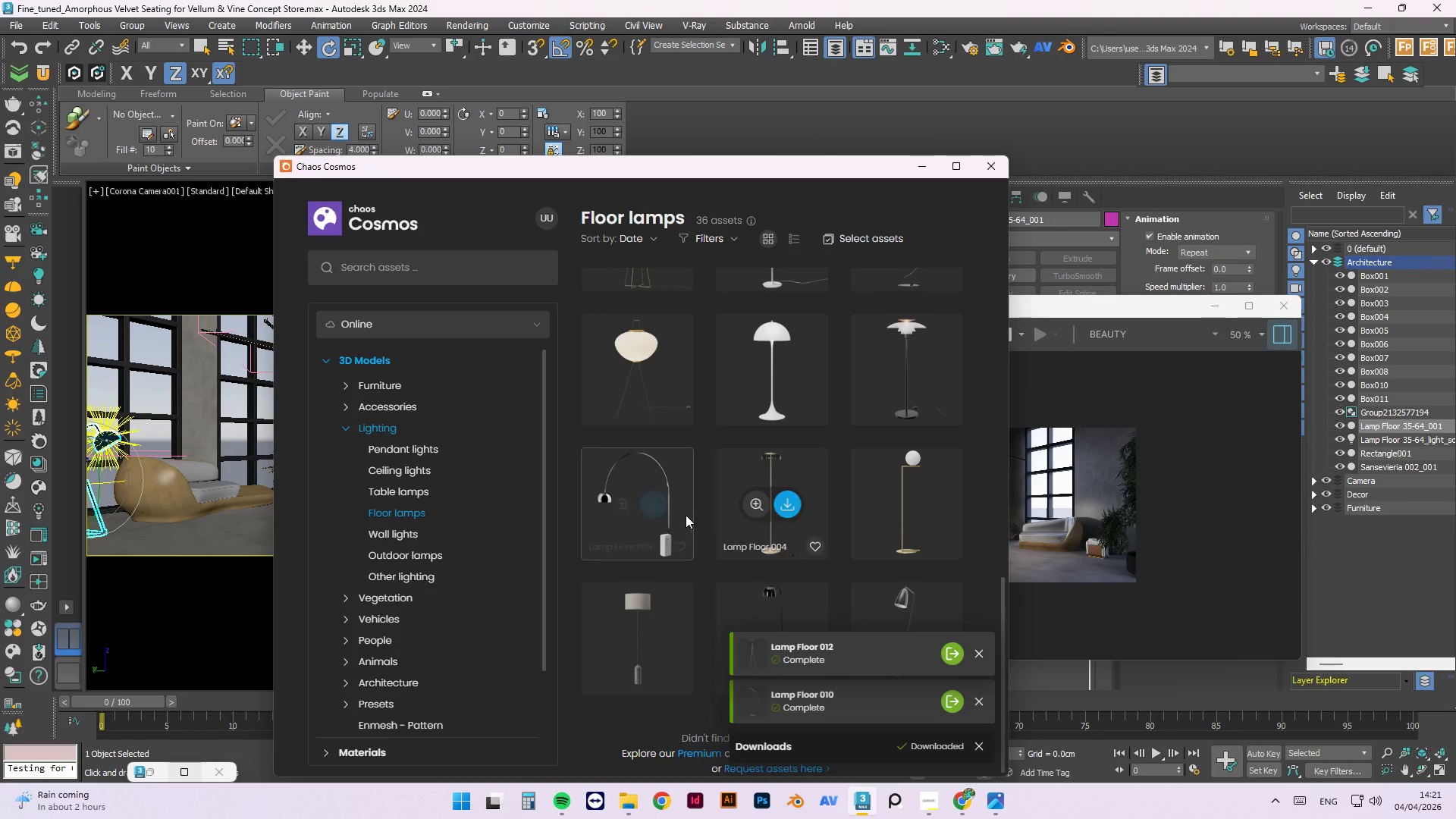 
left_click([658, 506])
 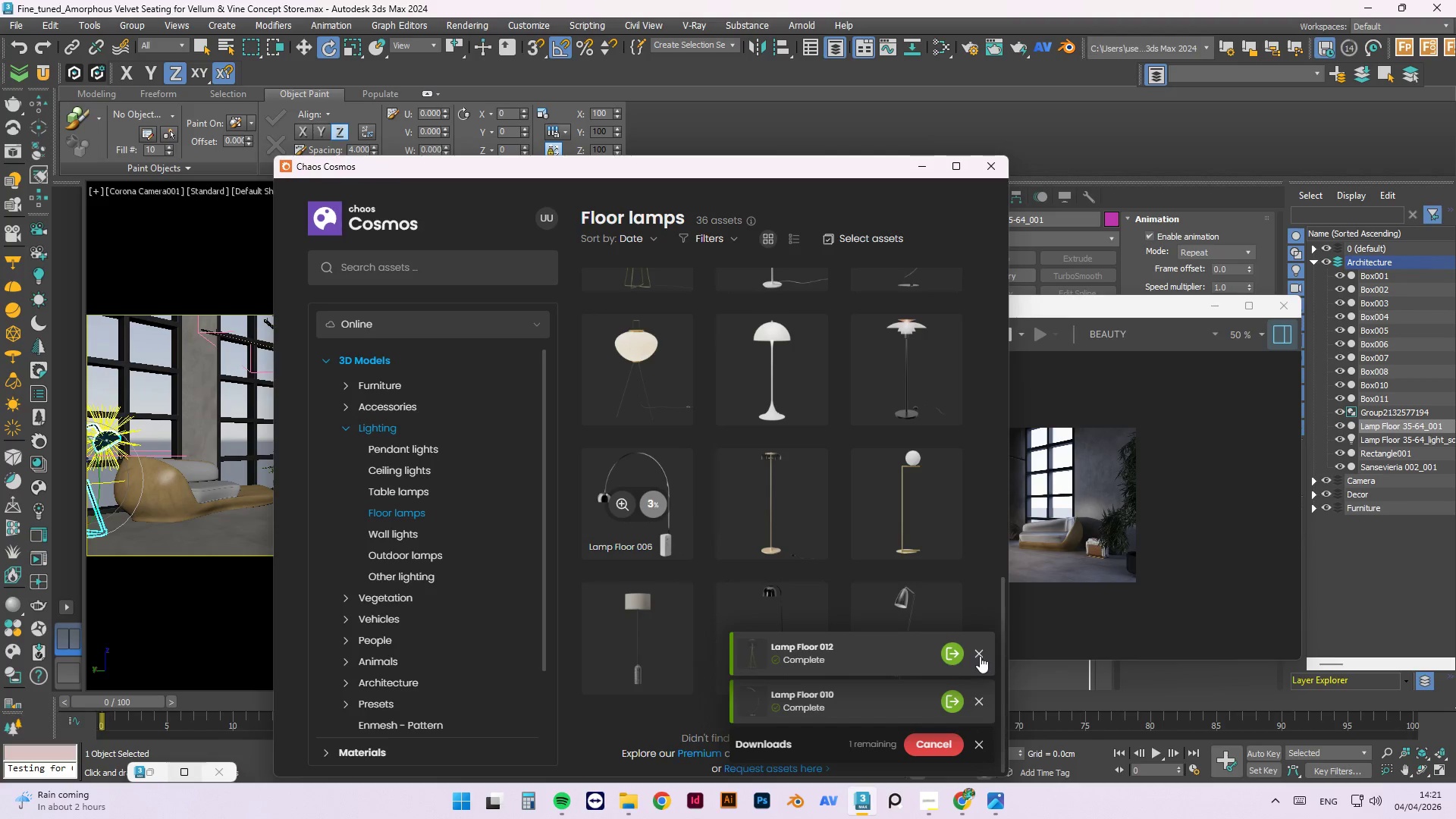 
left_click([980, 656])
 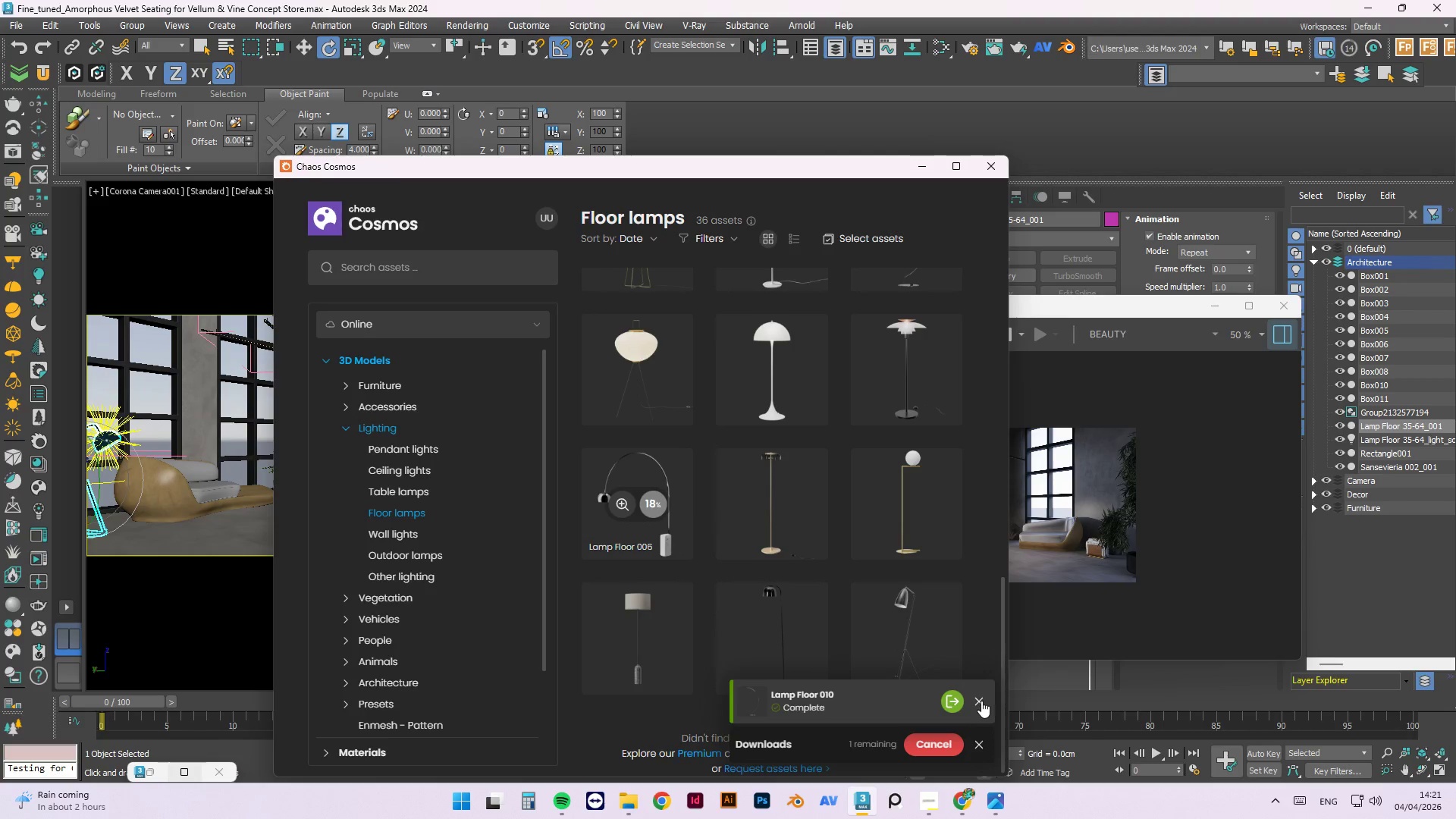 
left_click([981, 701])
 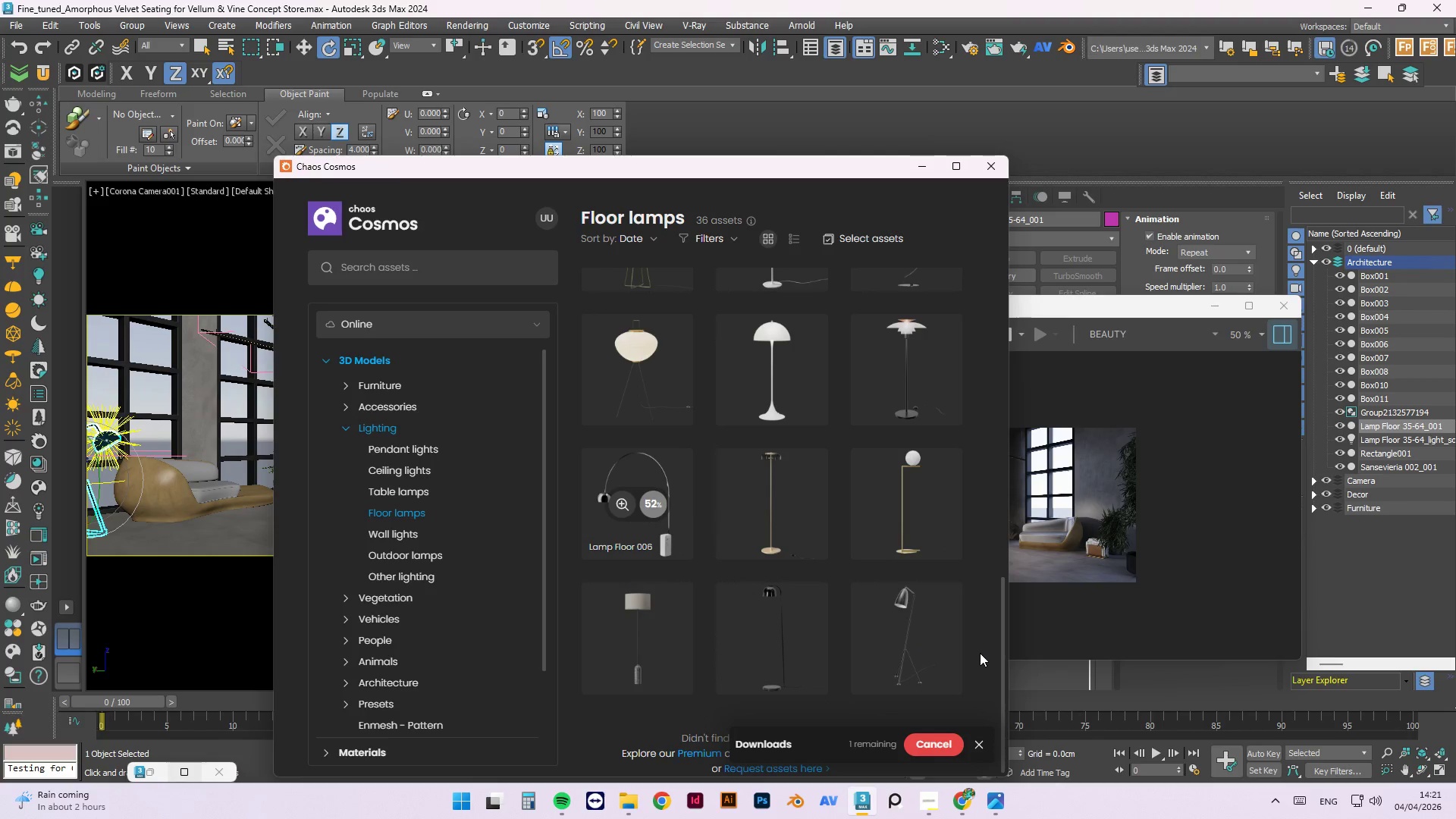 
left_click_drag(start_coordinate=[1006, 648], to_coordinate=[987, 215])
 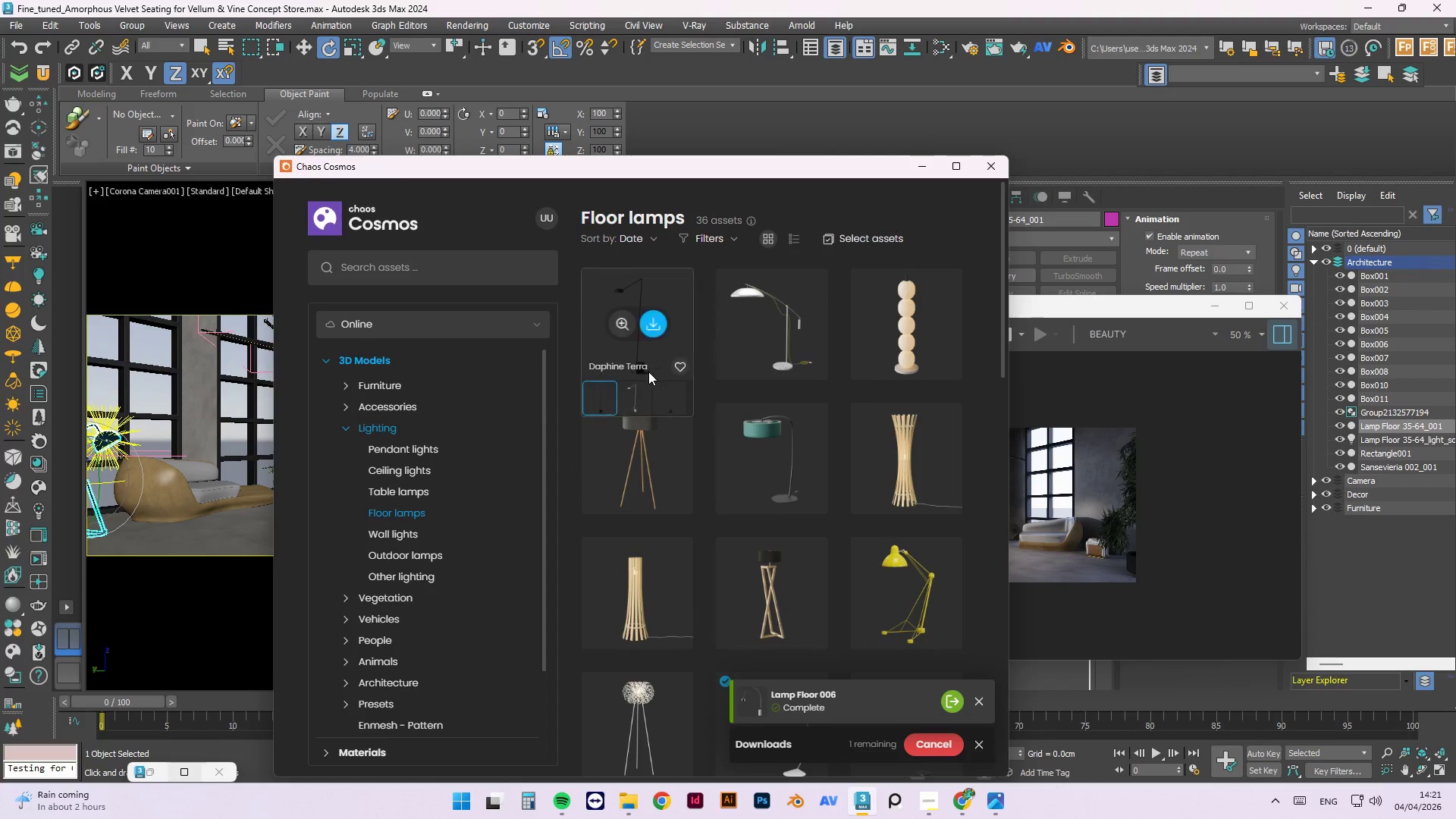 
left_click([650, 322])
 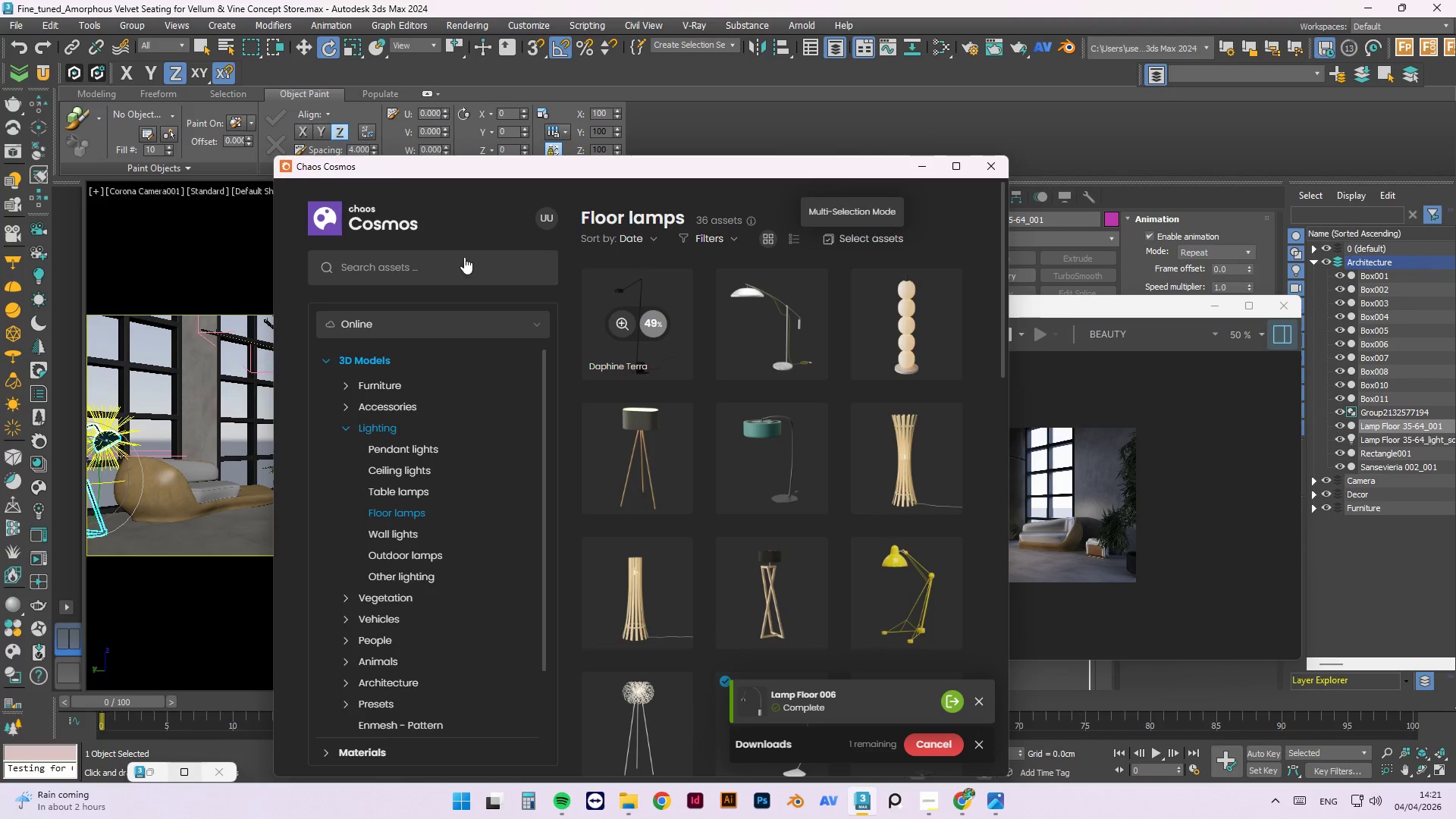 
left_click([323, 366])
 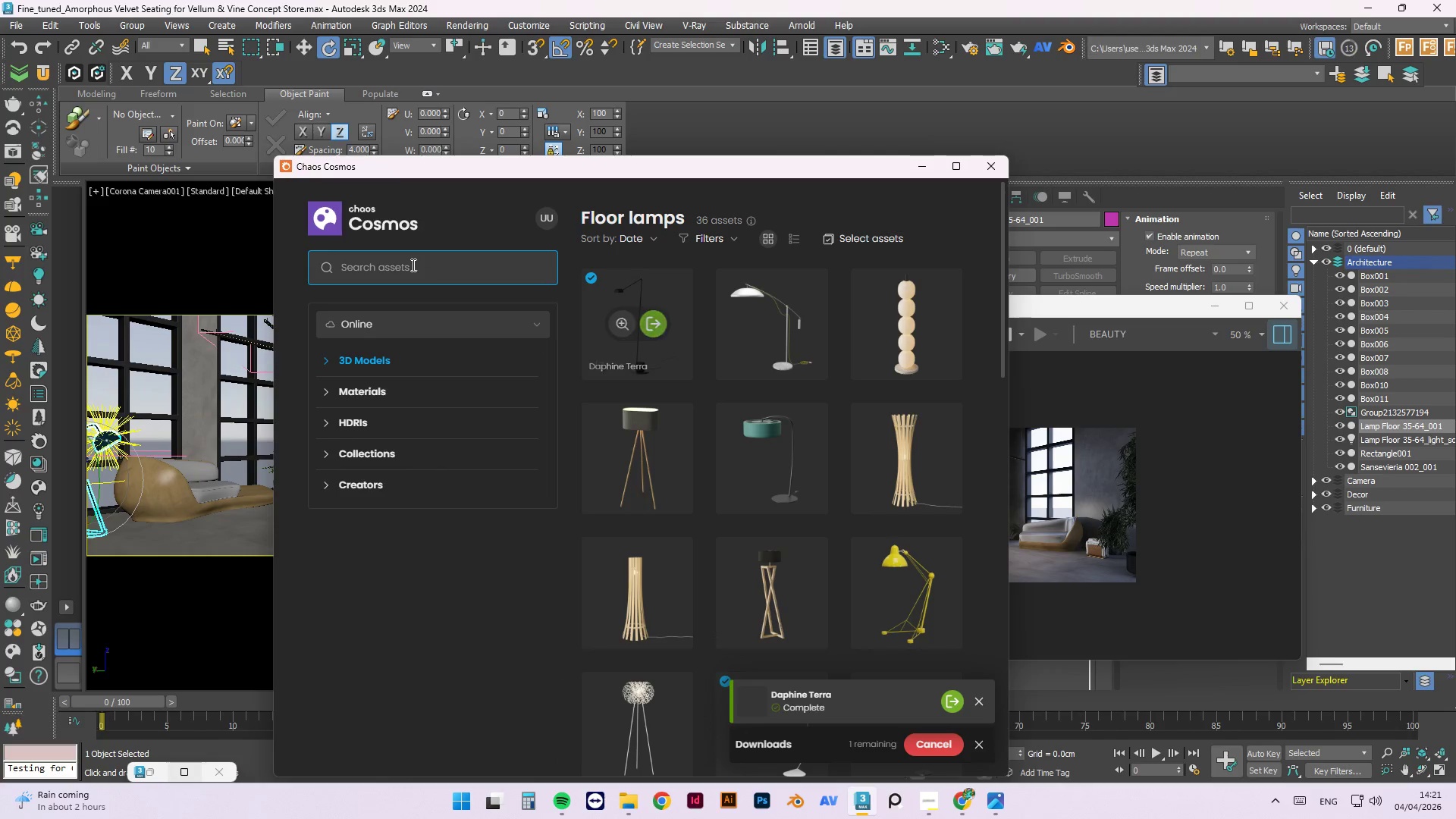 
scroll: coordinate [763, 497], scroll_direction: down, amount: 3.0
 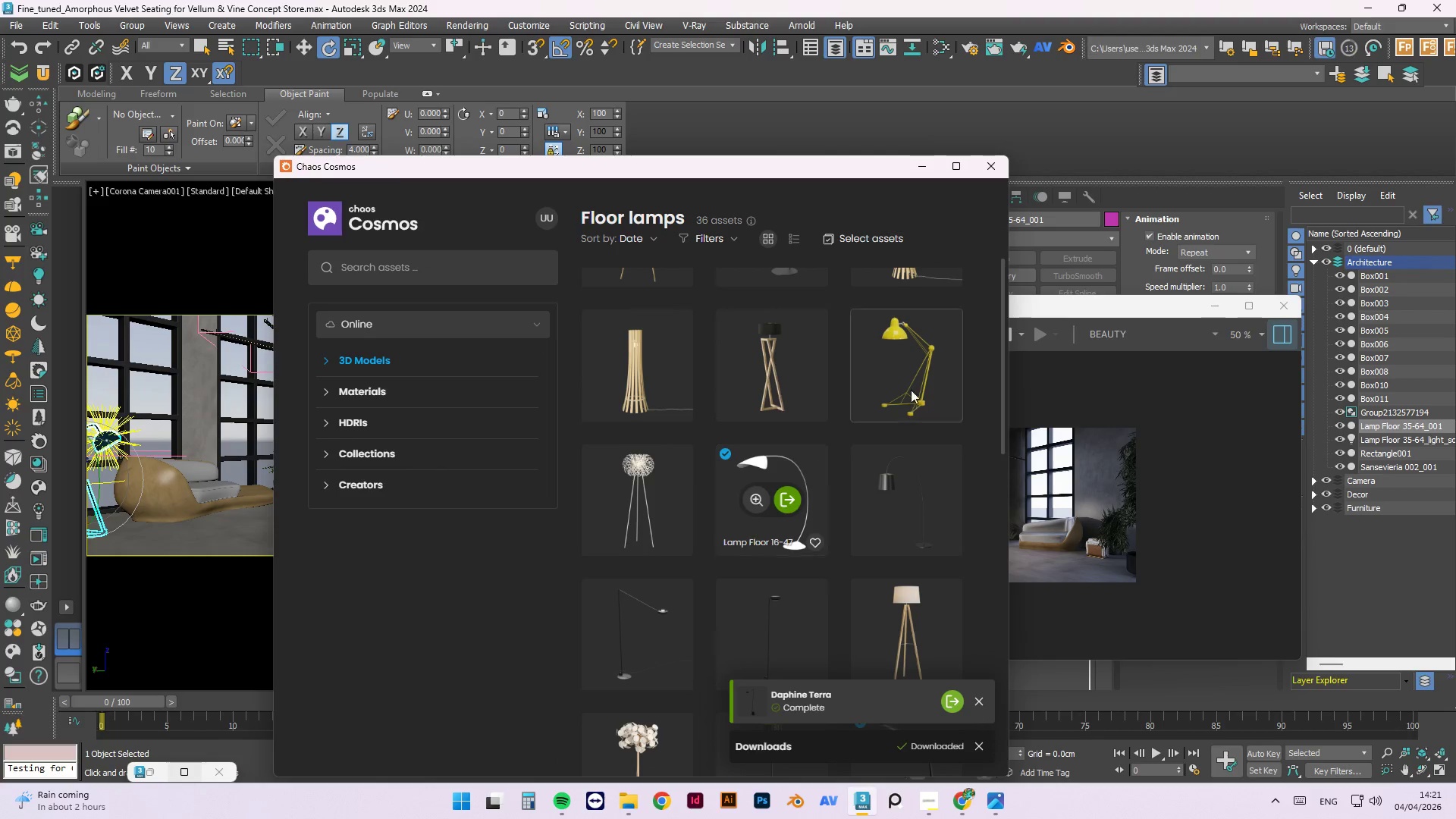 
left_click_drag(start_coordinate=[1053, 305], to_coordinate=[395, 130])
 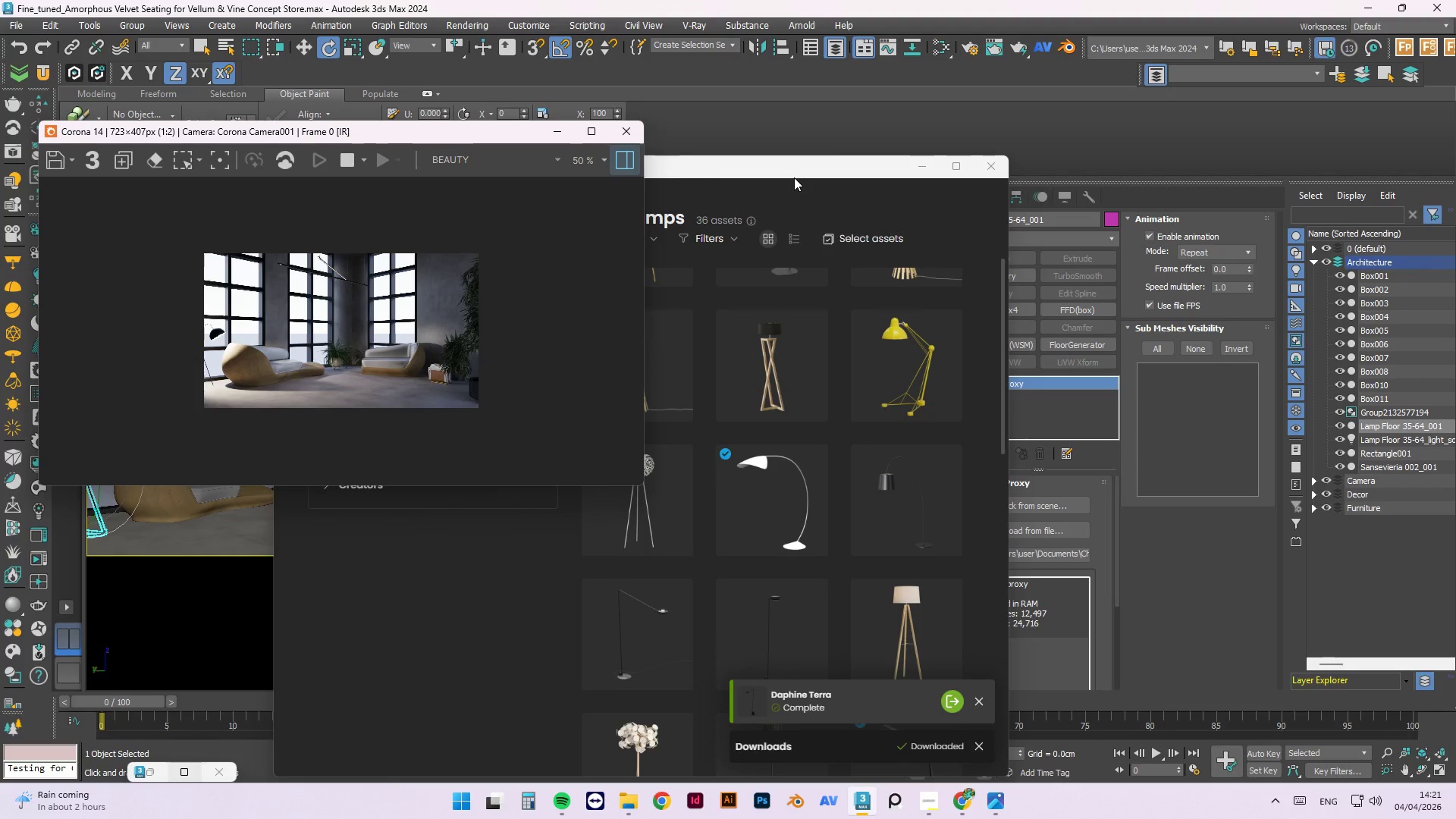 
left_click_drag(start_coordinate=[785, 167], to_coordinate=[395, 140])
 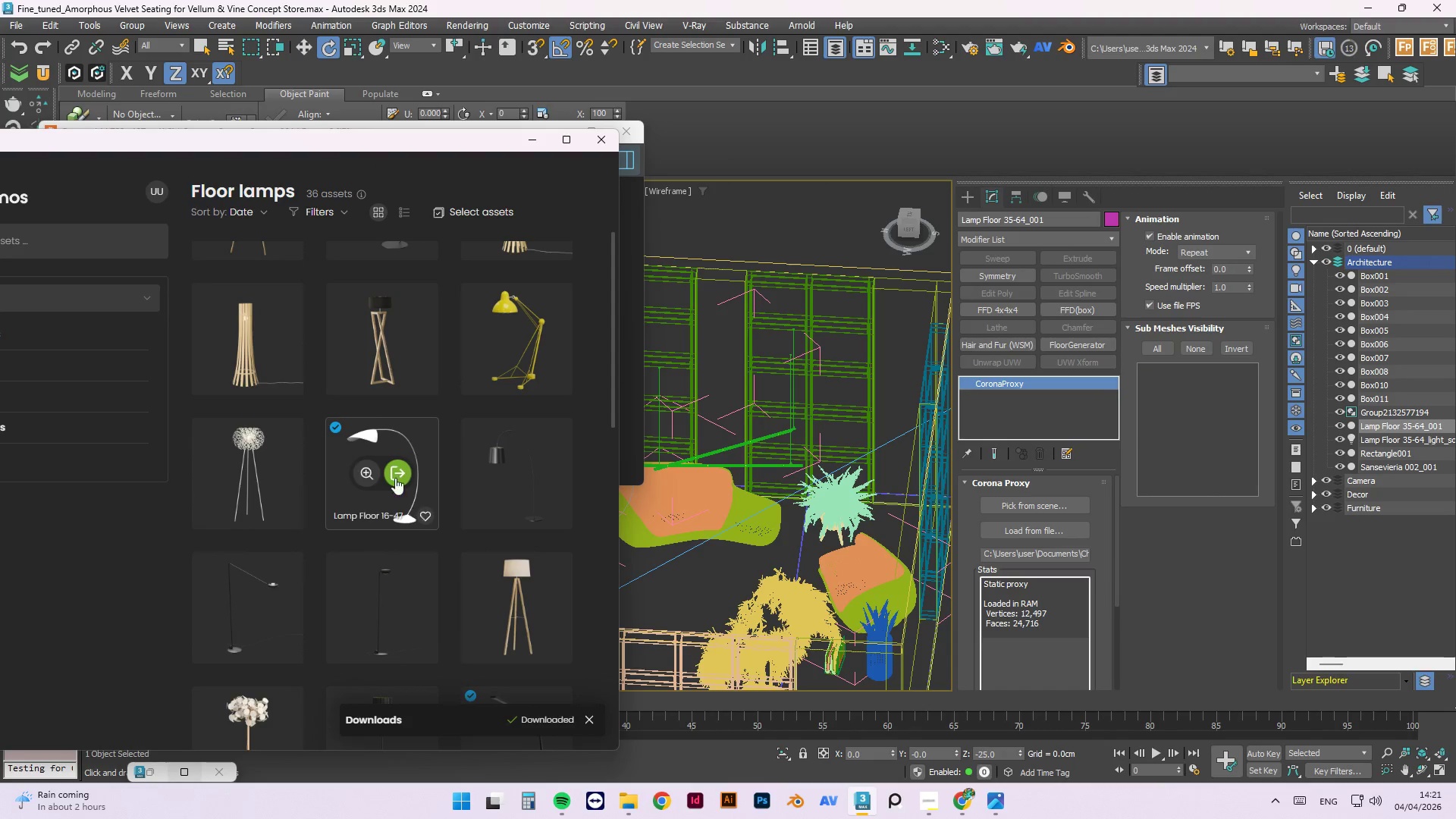 
left_click([395, 478])
 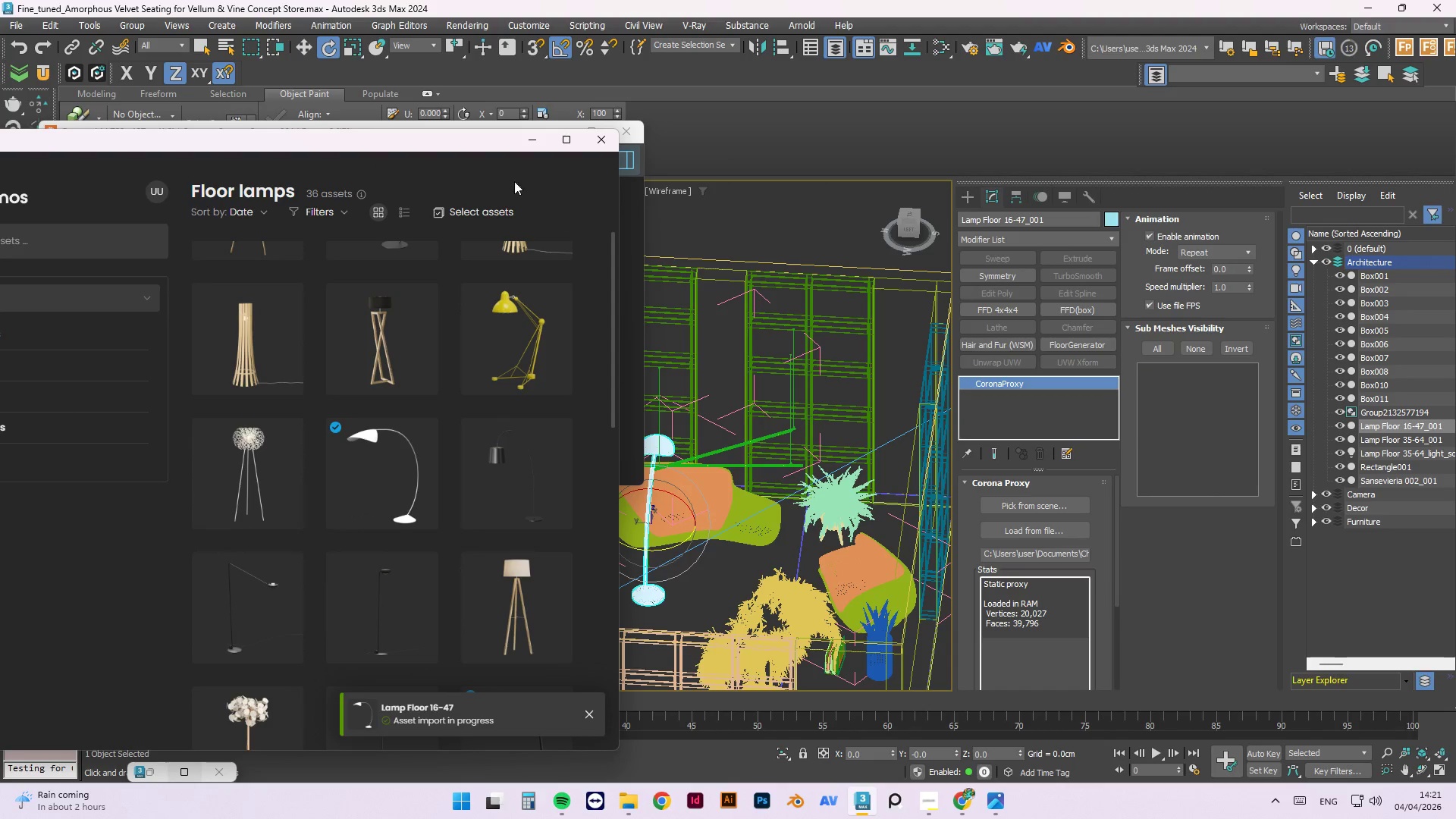 
left_click_drag(start_coordinate=[475, 149], to_coordinate=[483, 135])
 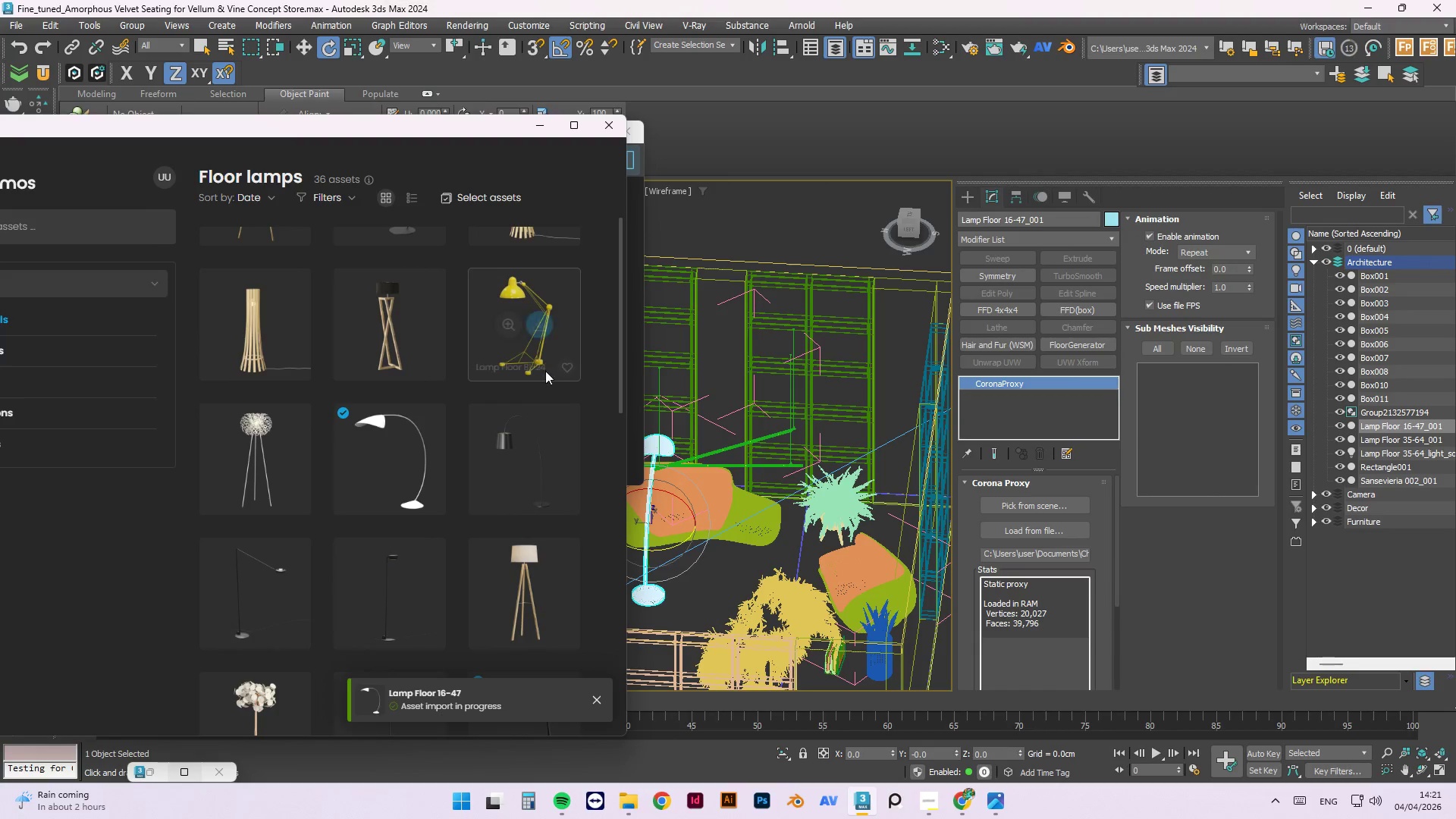 
scroll: coordinate [546, 372], scroll_direction: down, amount: 1.0
 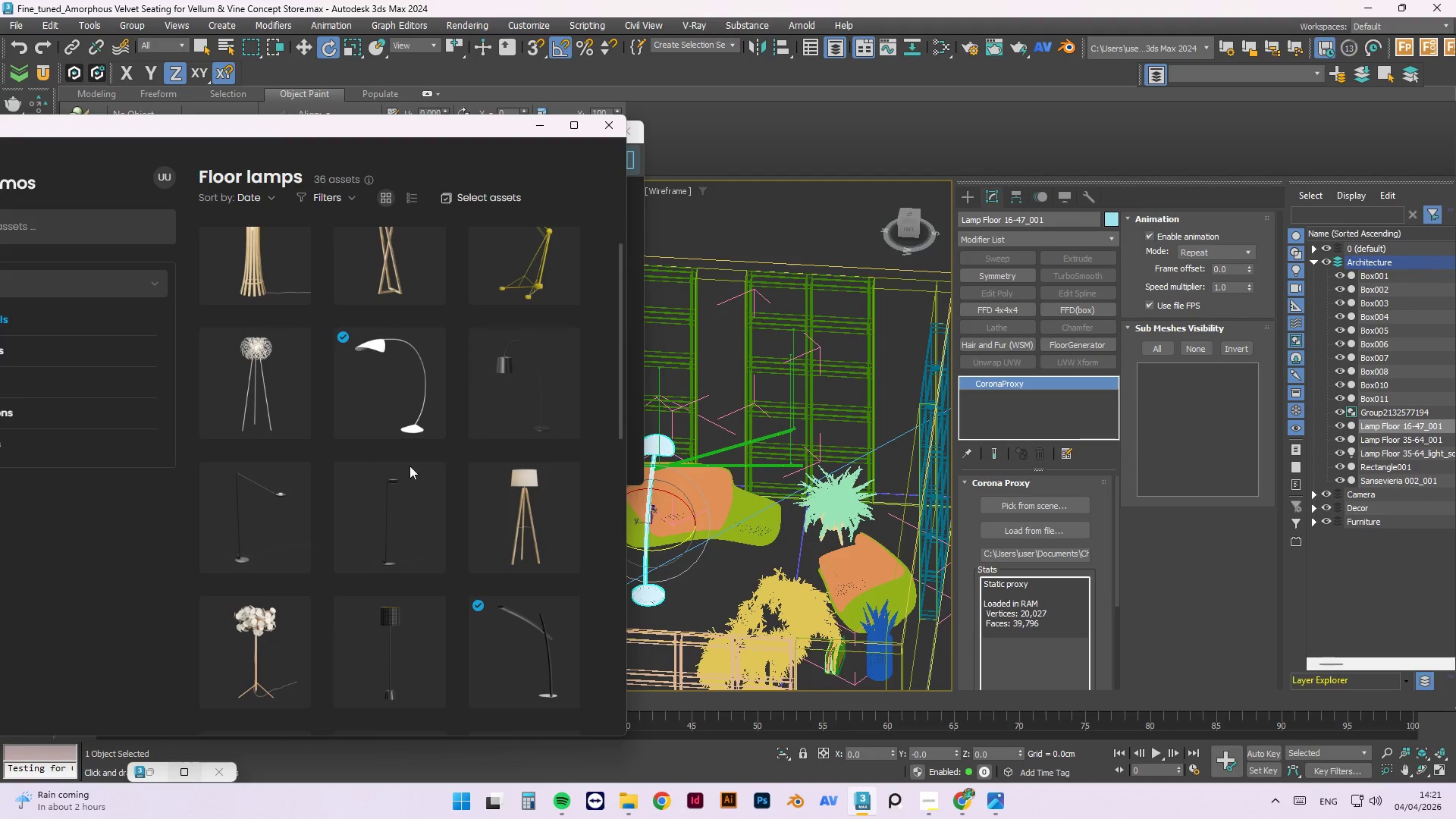 
mouse_move([269, 551])
 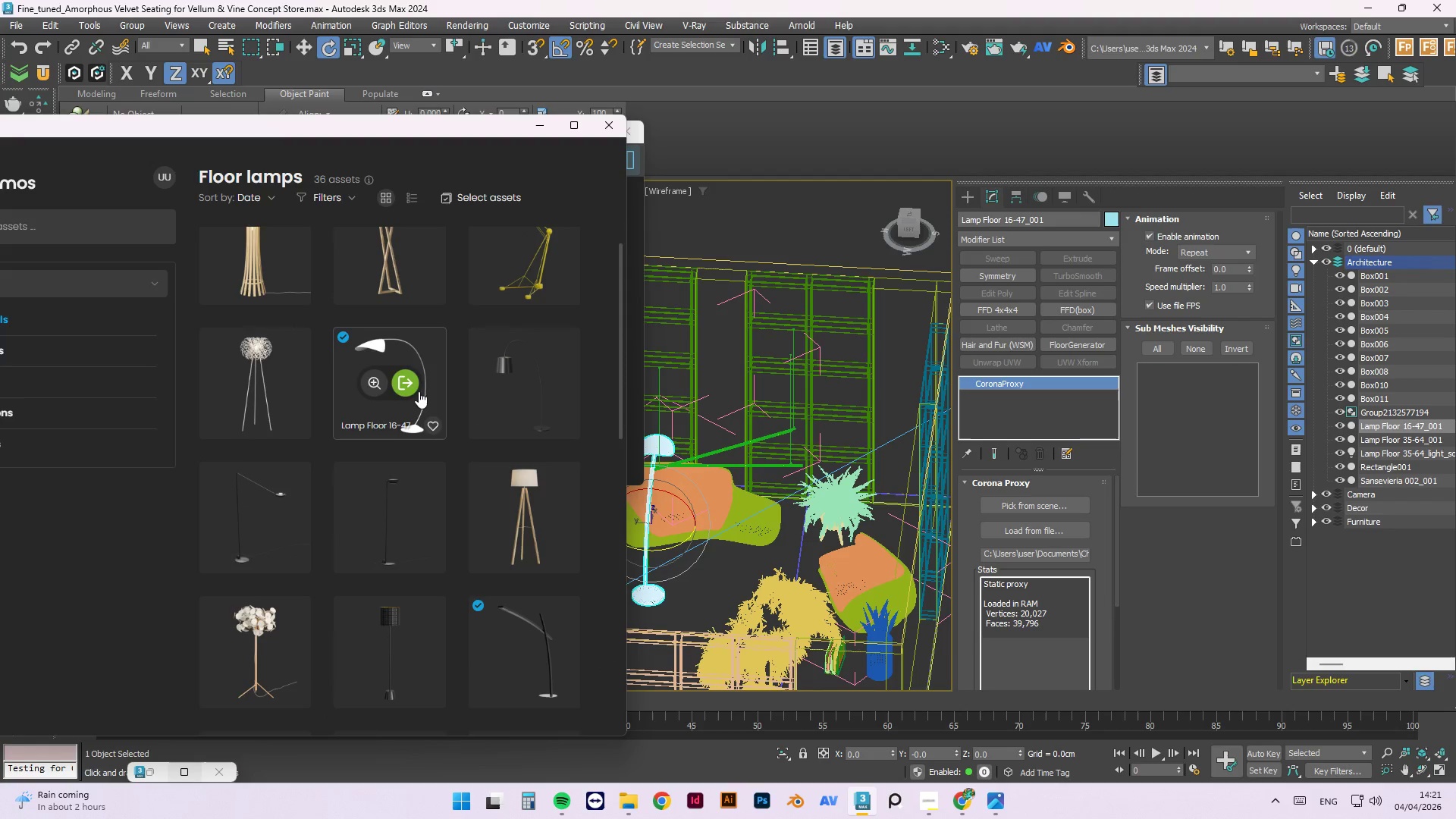 
scroll: coordinate [428, 389], scroll_direction: down, amount: 1.0
 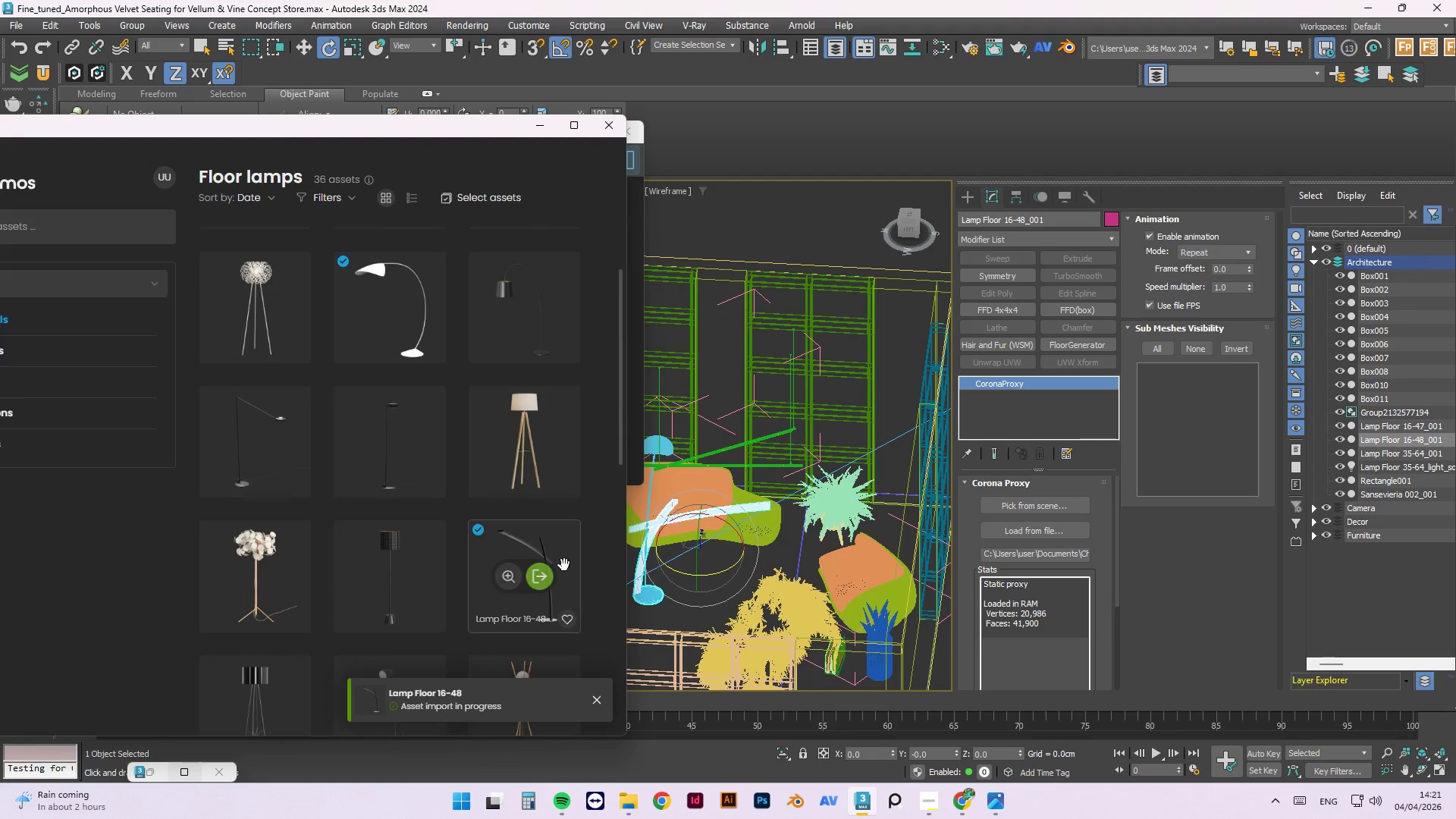 
left_click_drag(start_coordinate=[388, 131], to_coordinate=[986, 748])
 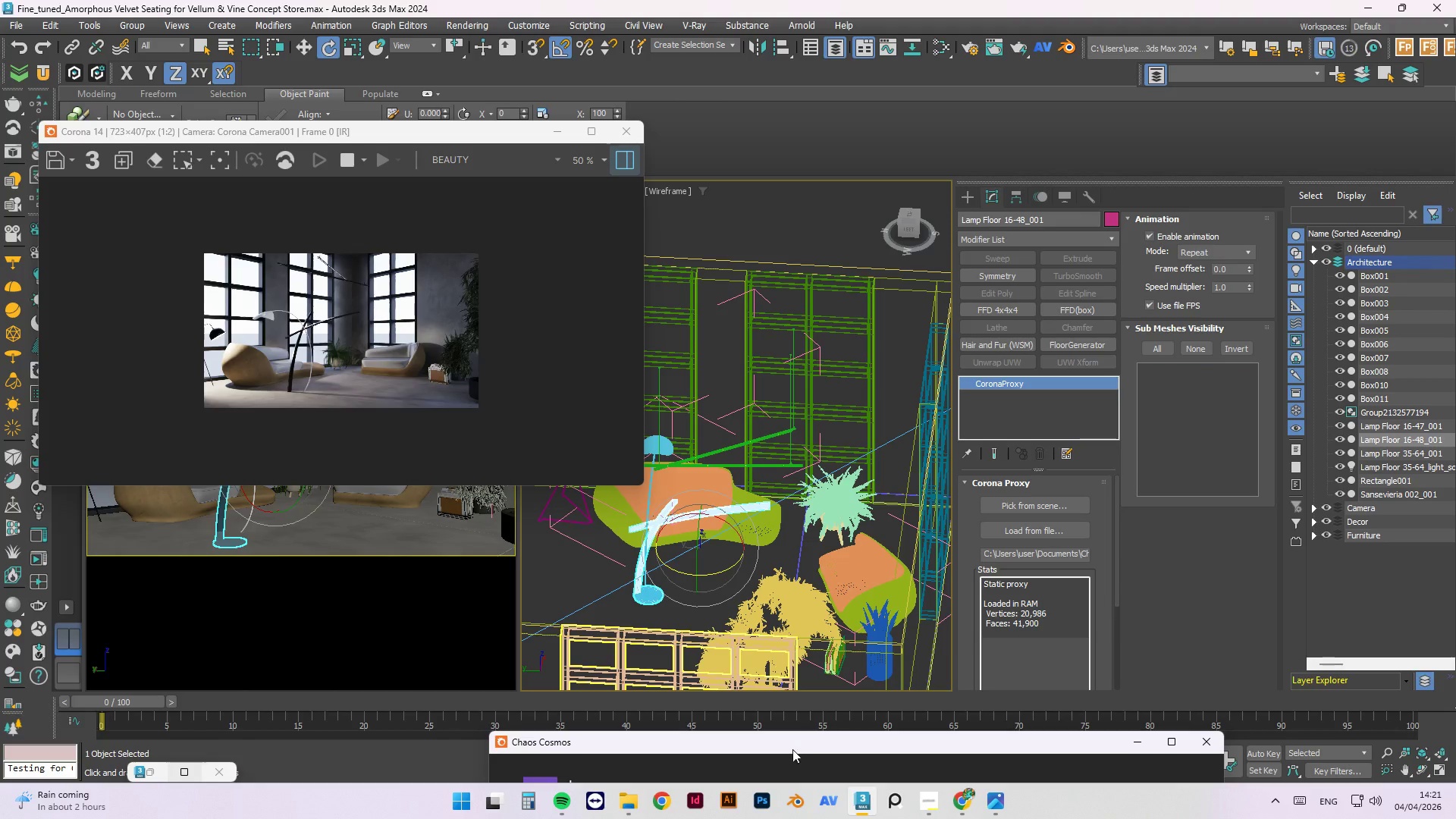 
left_click_drag(start_coordinate=[859, 748], to_coordinate=[338, 184])
 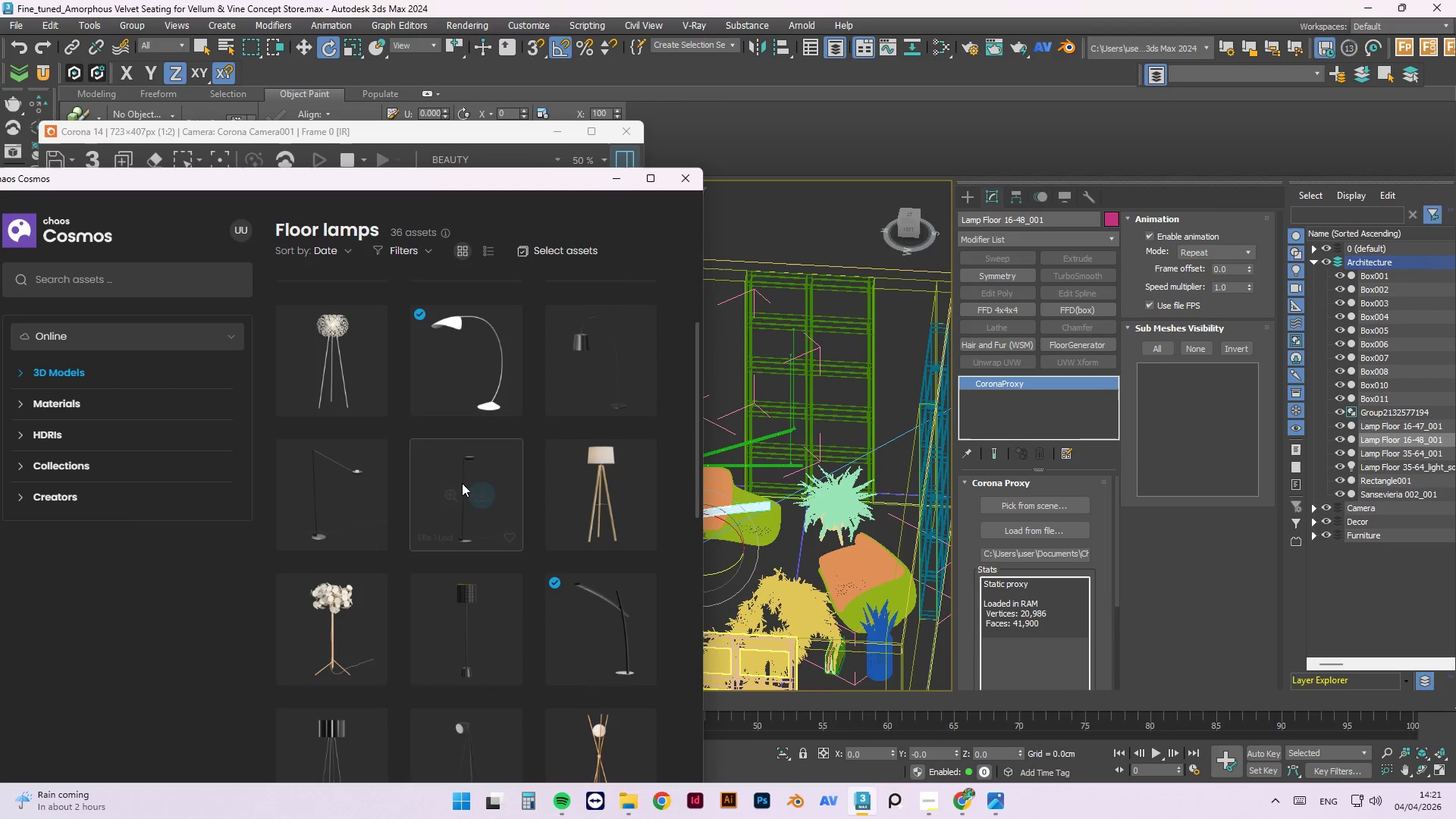 
scroll: coordinate [397, 536], scroll_direction: down, amount: 5.0
 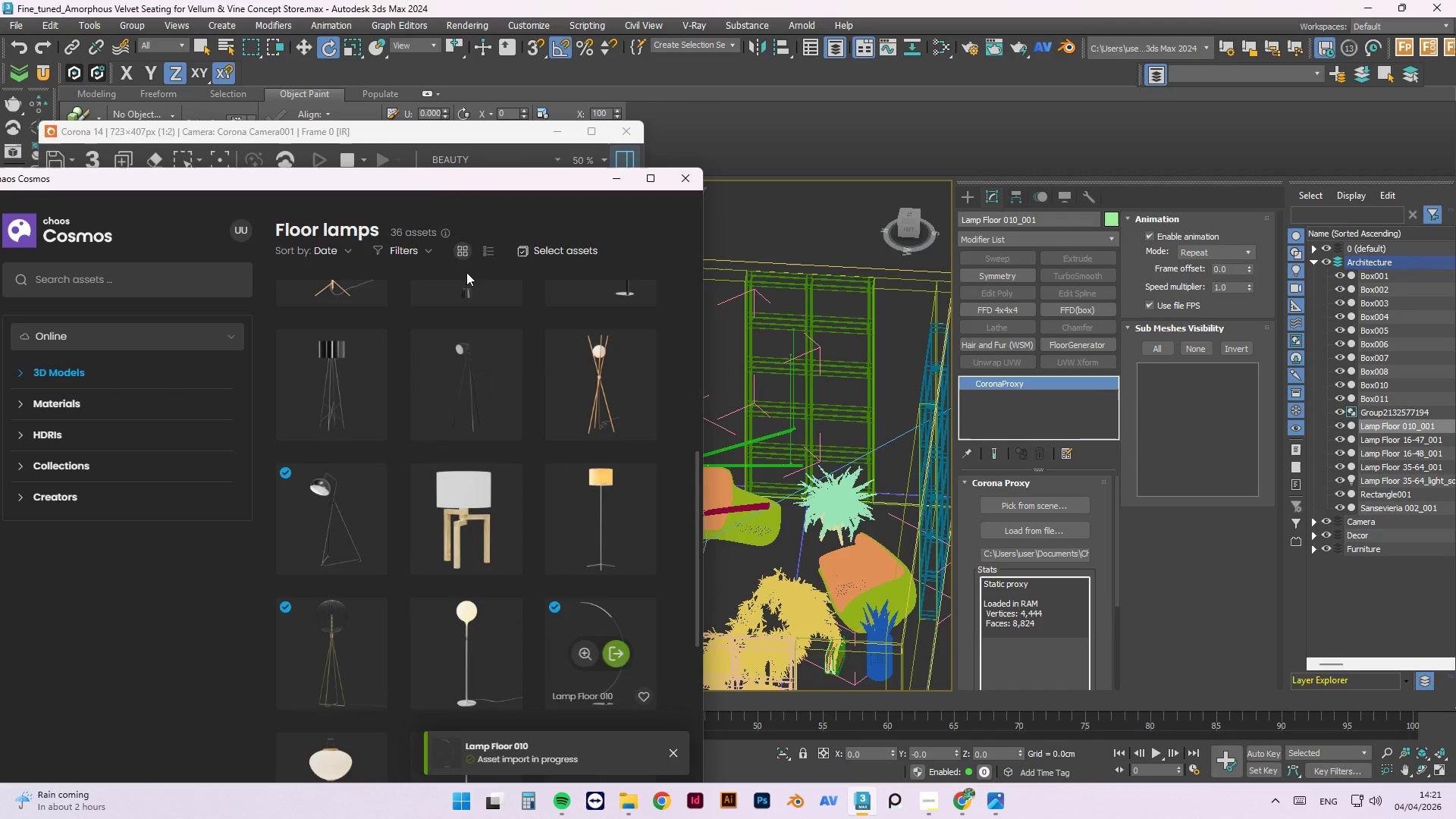 
left_click_drag(start_coordinate=[472, 184], to_coordinate=[641, 151])
 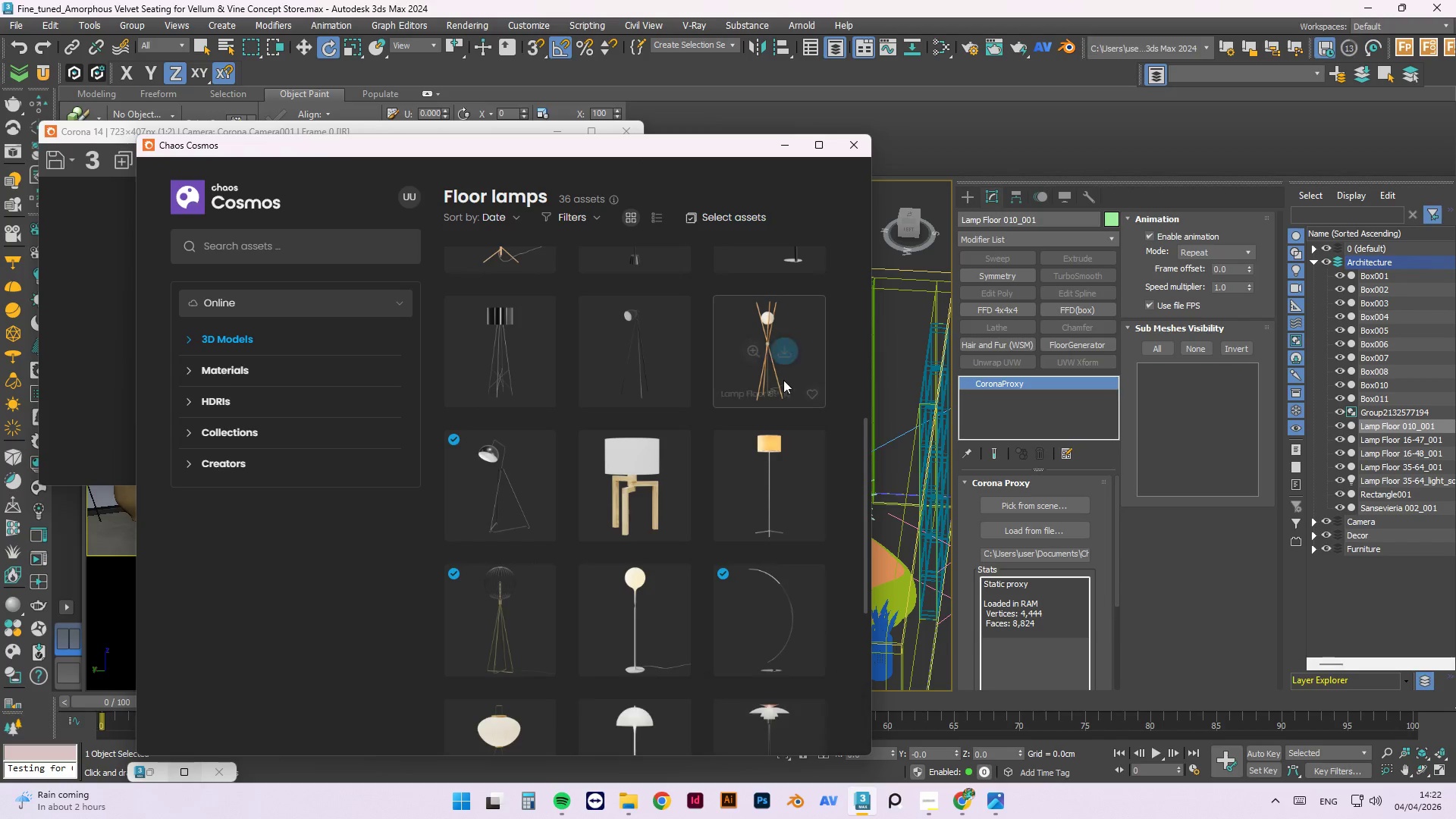 
scroll: coordinate [671, 607], scroll_direction: down, amount: 3.0
 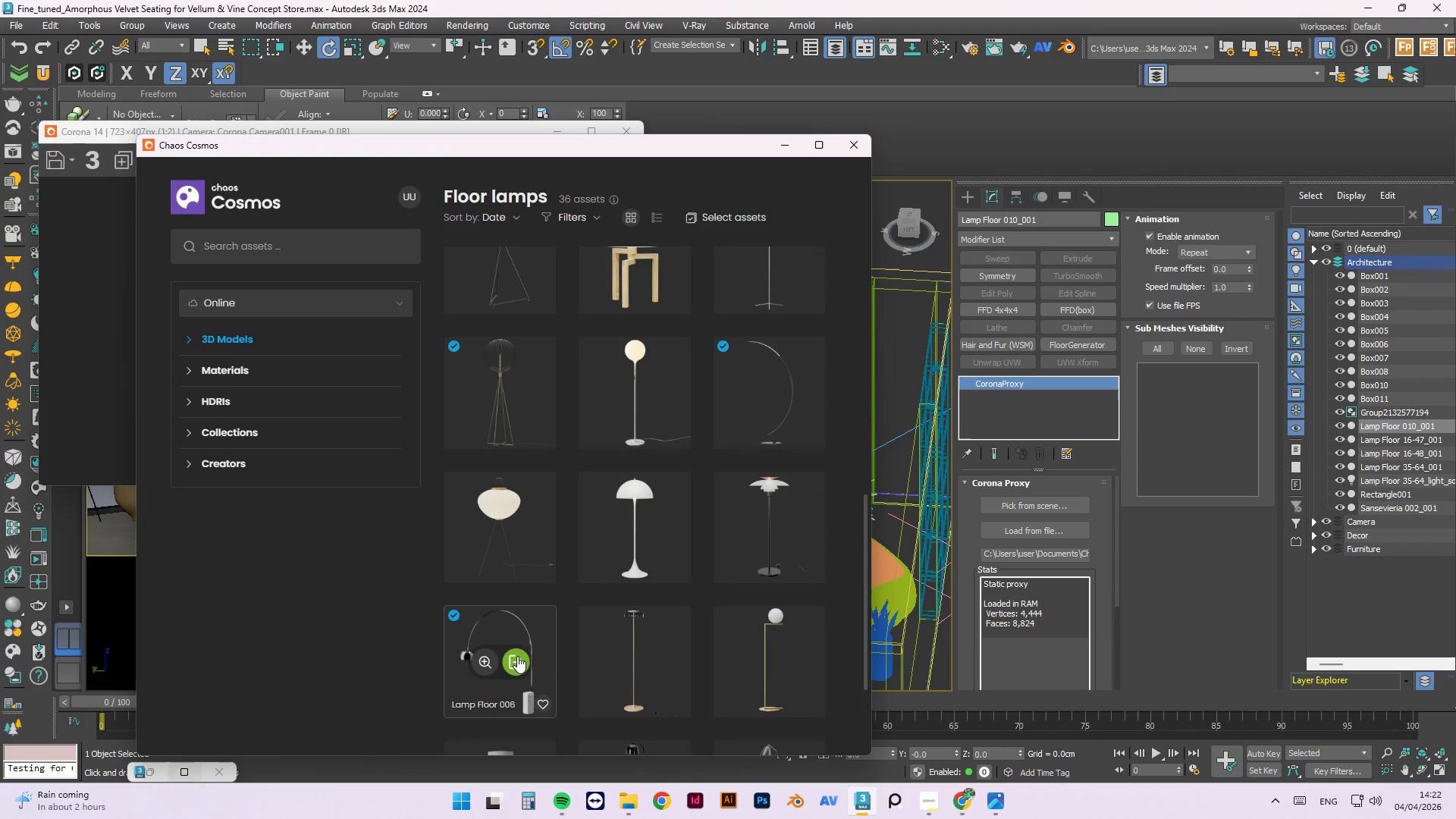 
left_click([519, 664])
 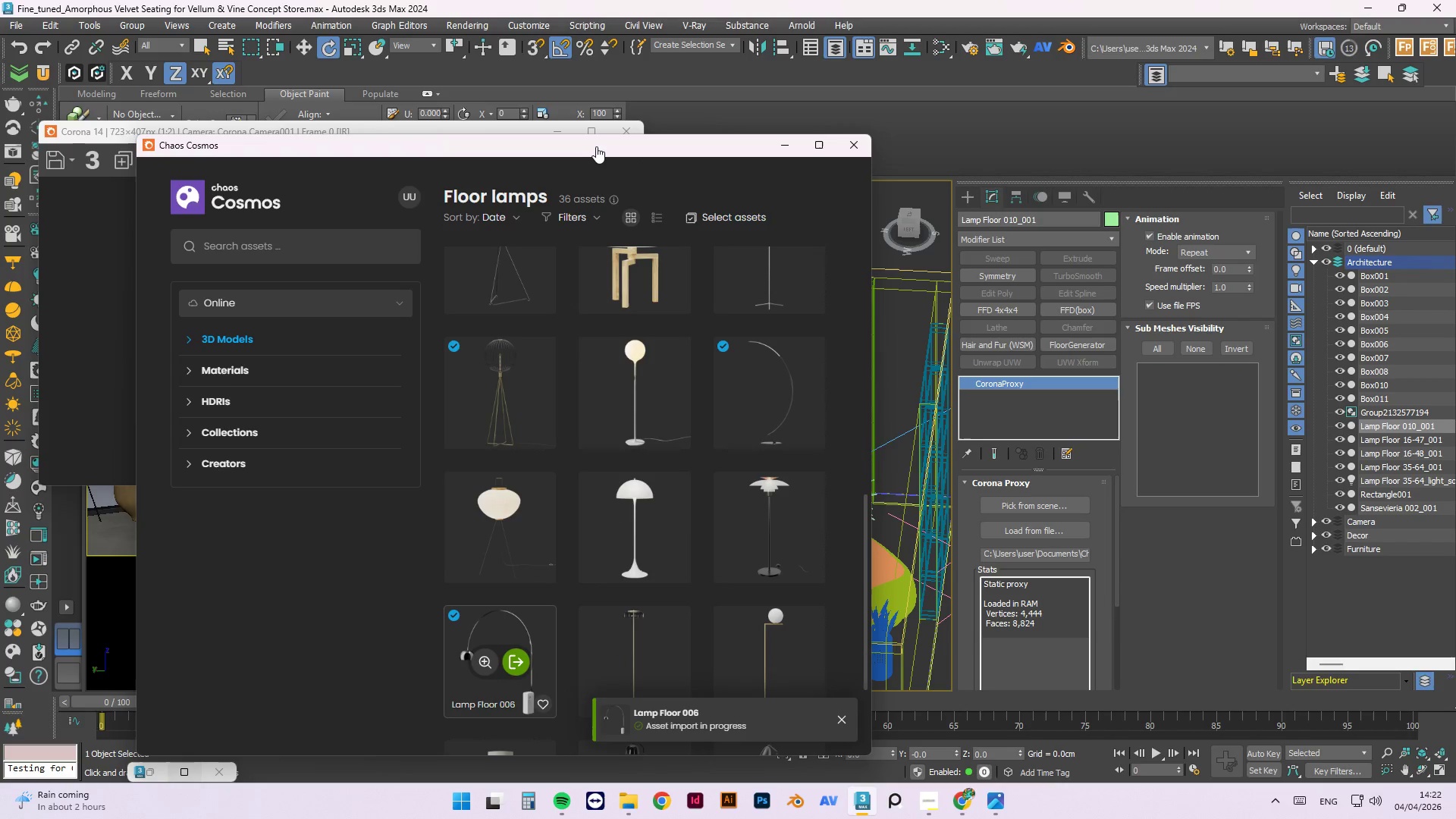 
left_click_drag(start_coordinate=[586, 146], to_coordinate=[845, 274])
 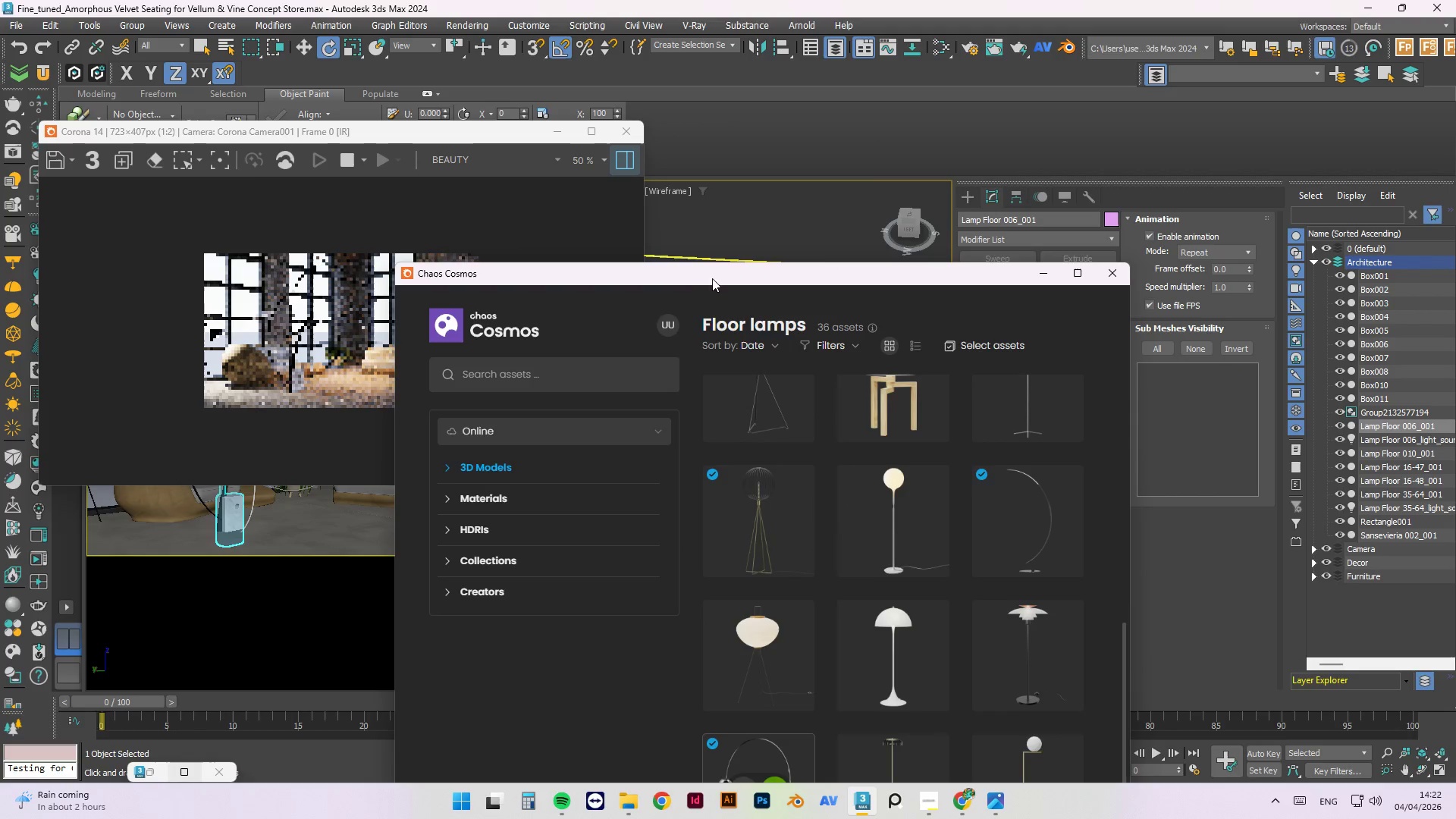 
left_click_drag(start_coordinate=[710, 281], to_coordinate=[755, 101])
 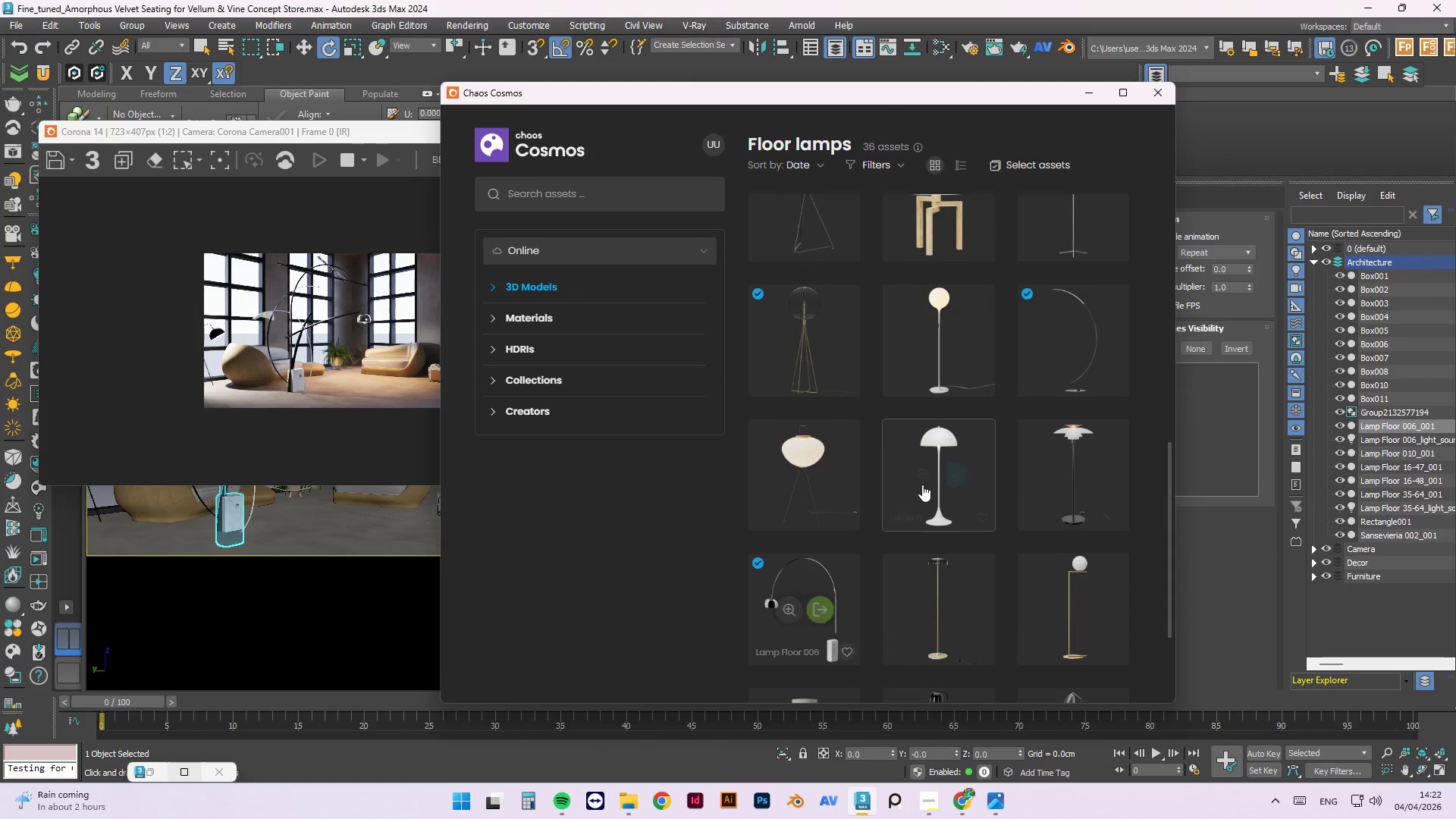 
scroll: coordinate [935, 475], scroll_direction: down, amount: 2.0
 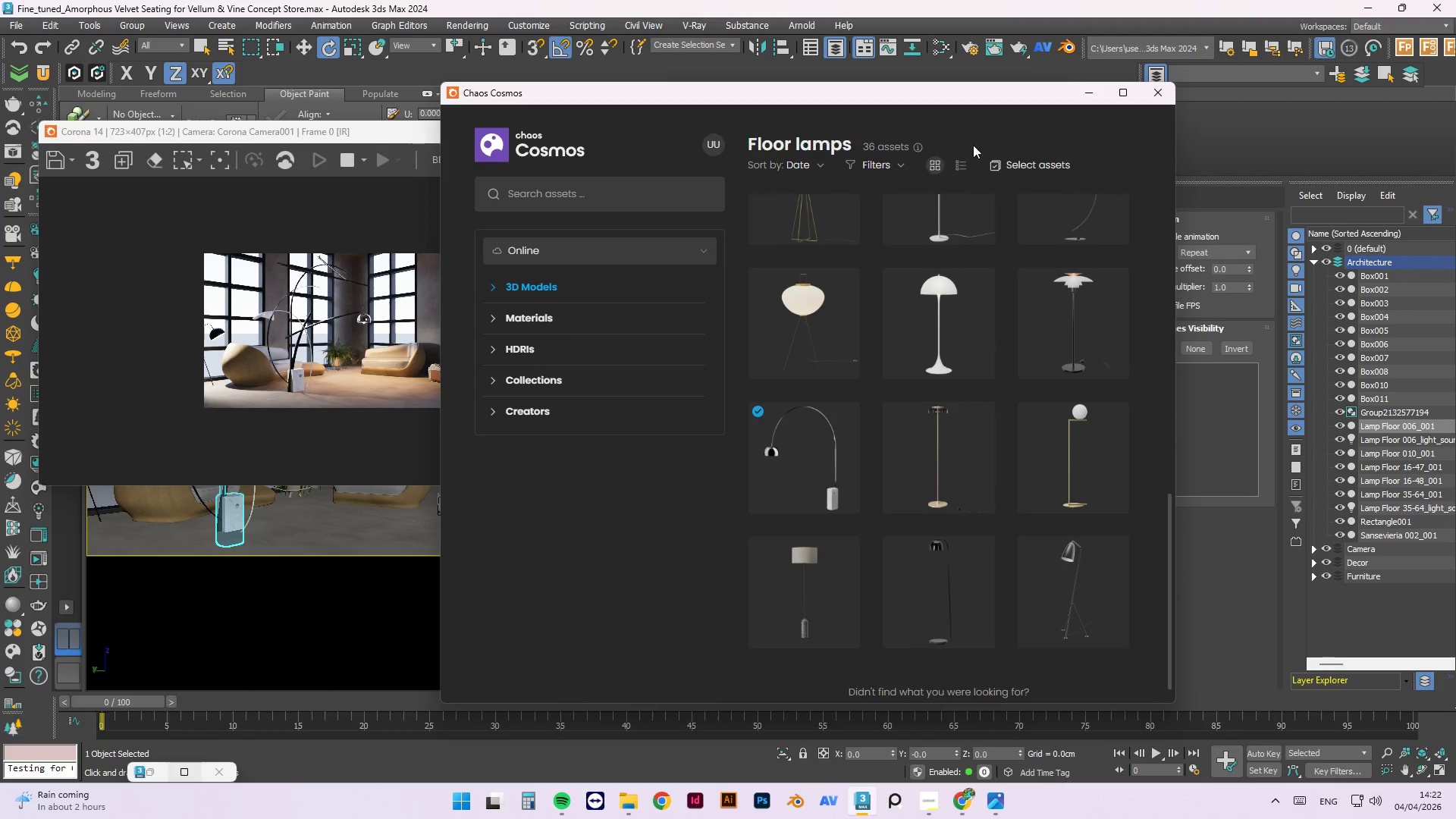 
left_click([1097, 95])
 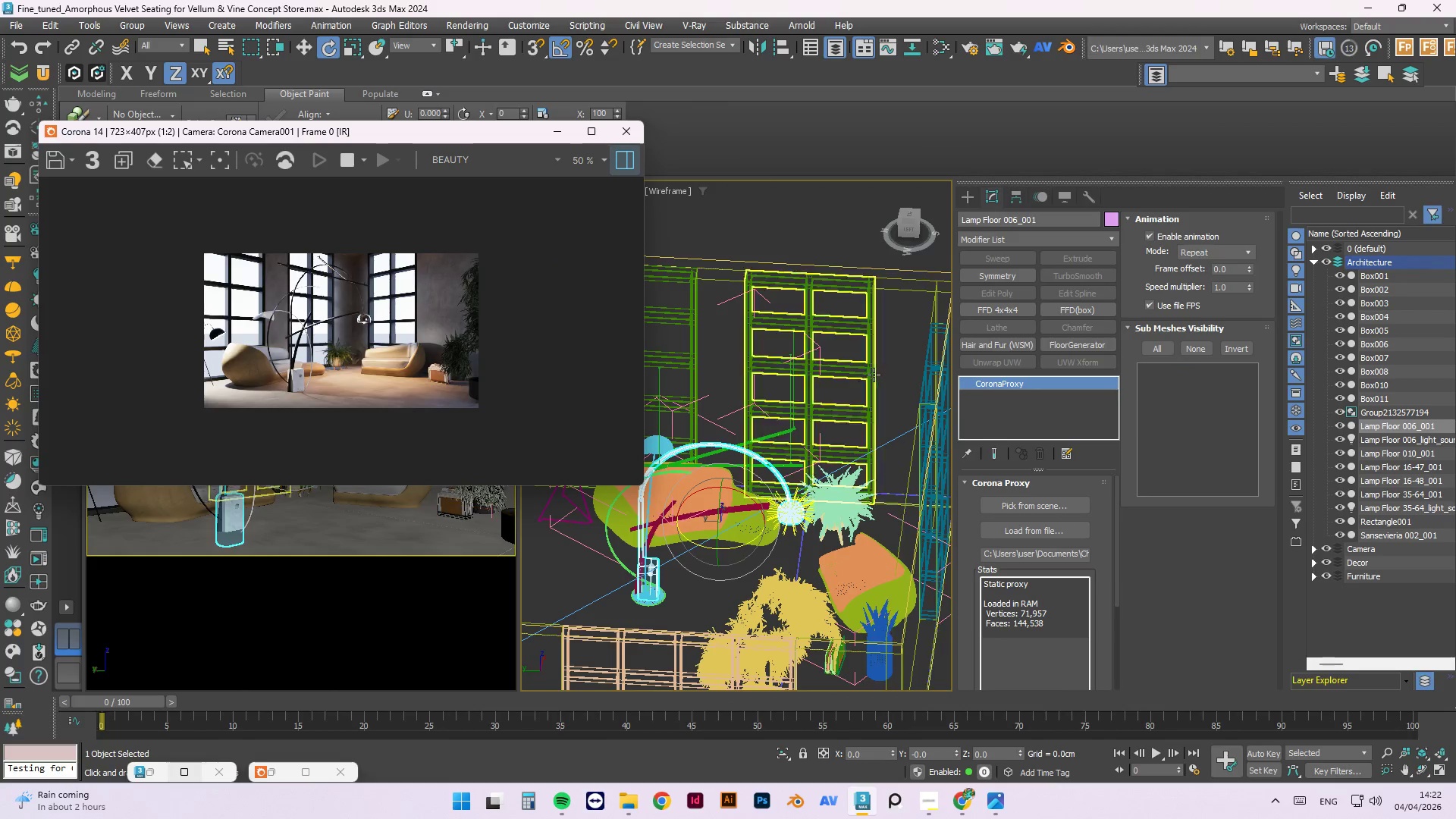 
left_click([890, 346])
 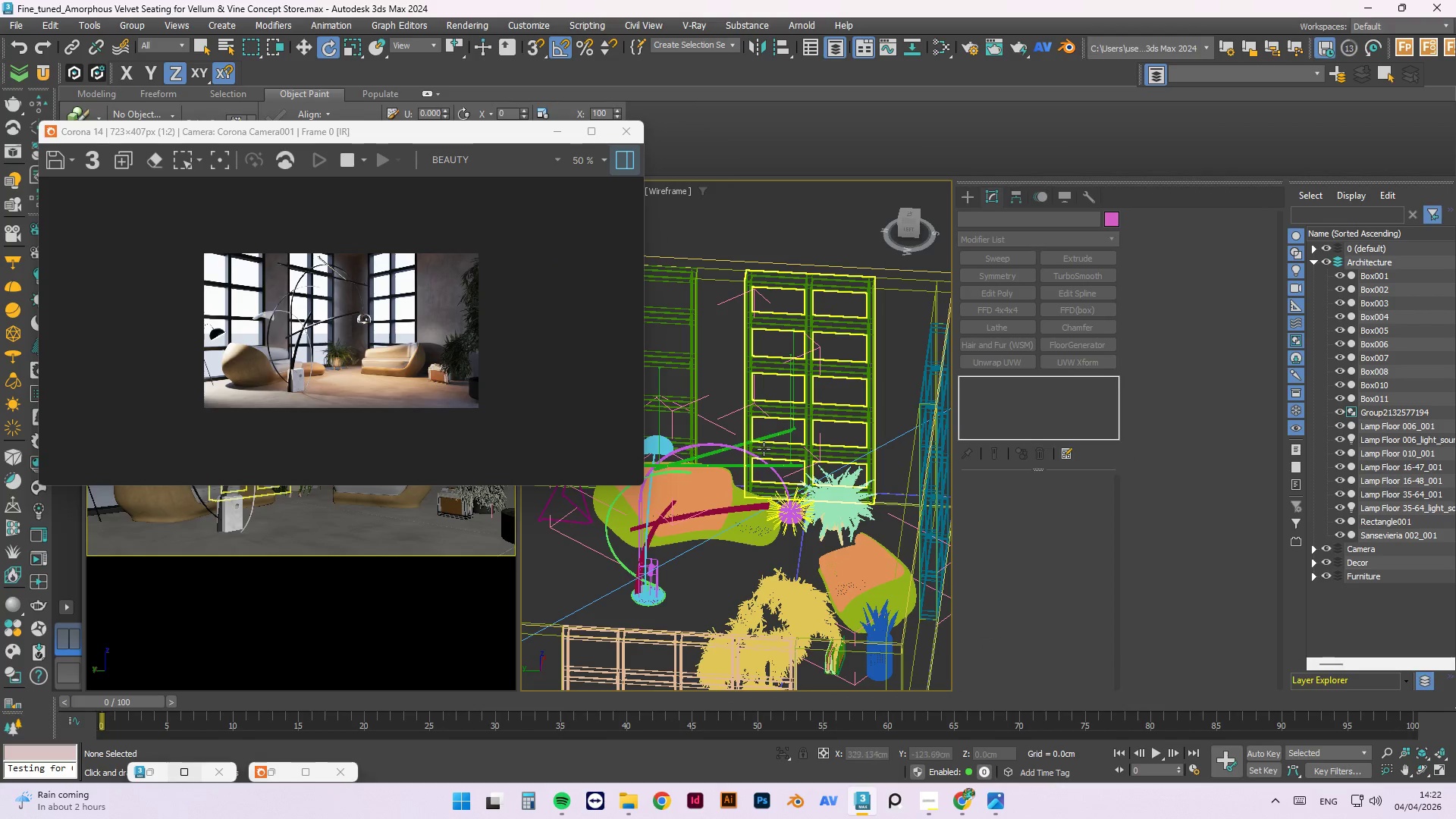 
hold_key(key=AltLeft, duration=1.17)
 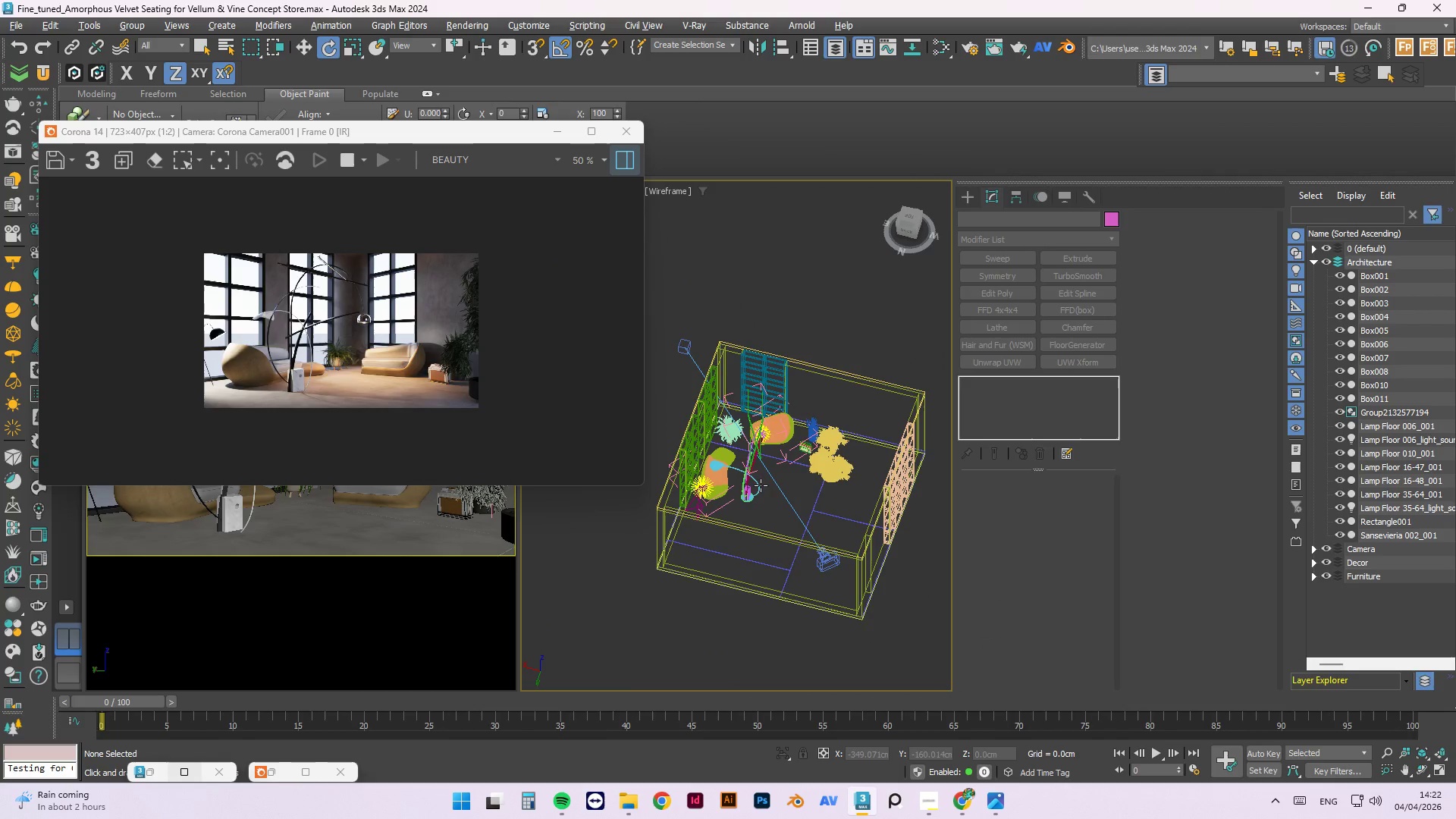 
scroll: coordinate [773, 446], scroll_direction: down, amount: 3.0
 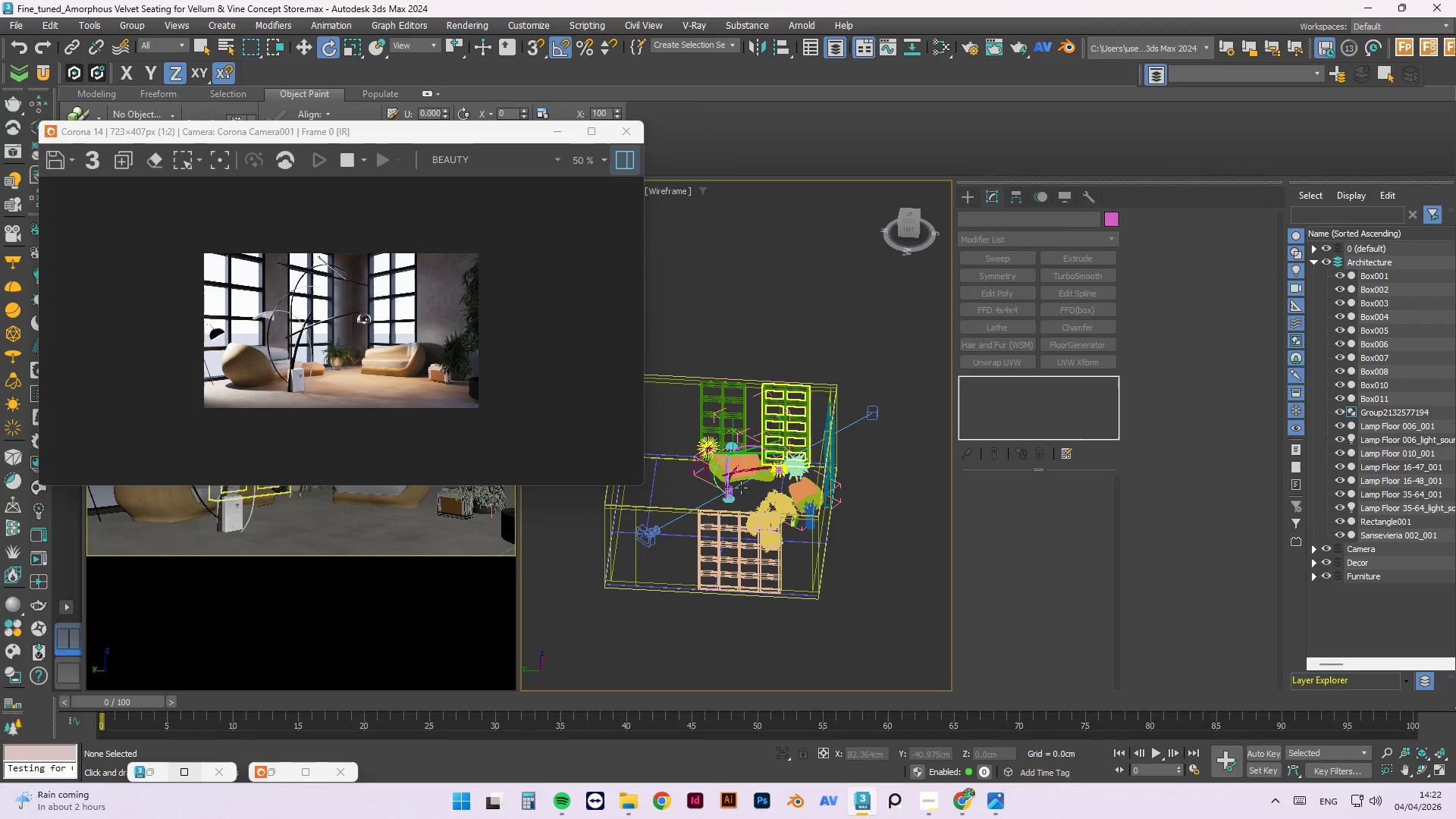 
scroll: coordinate [351, 321], scroll_direction: up, amount: 3.0
 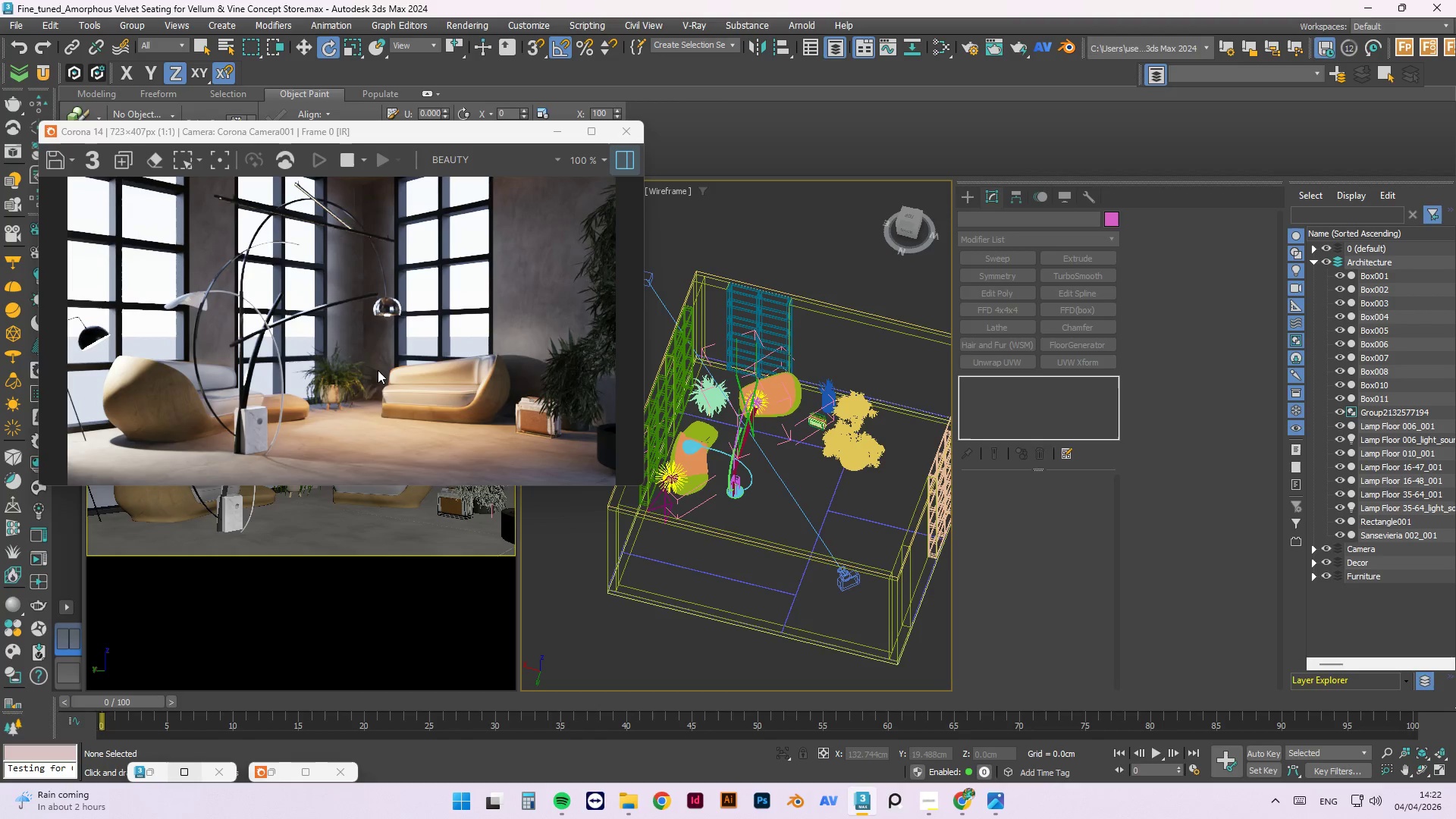 
scroll: coordinate [404, 365], scroll_direction: down, amount: 1.0
 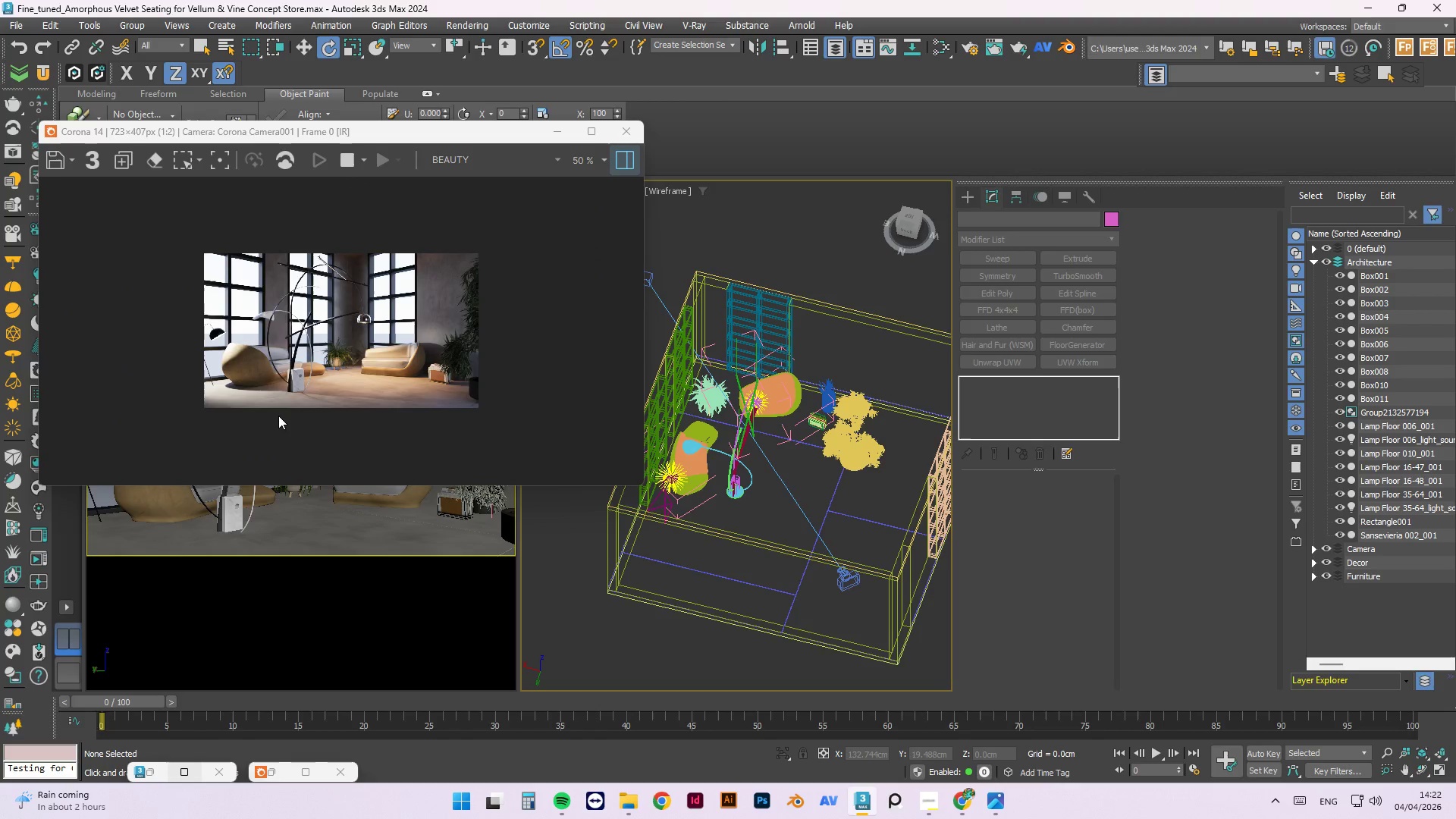 
scroll: coordinate [670, 485], scroll_direction: up, amount: 2.0
 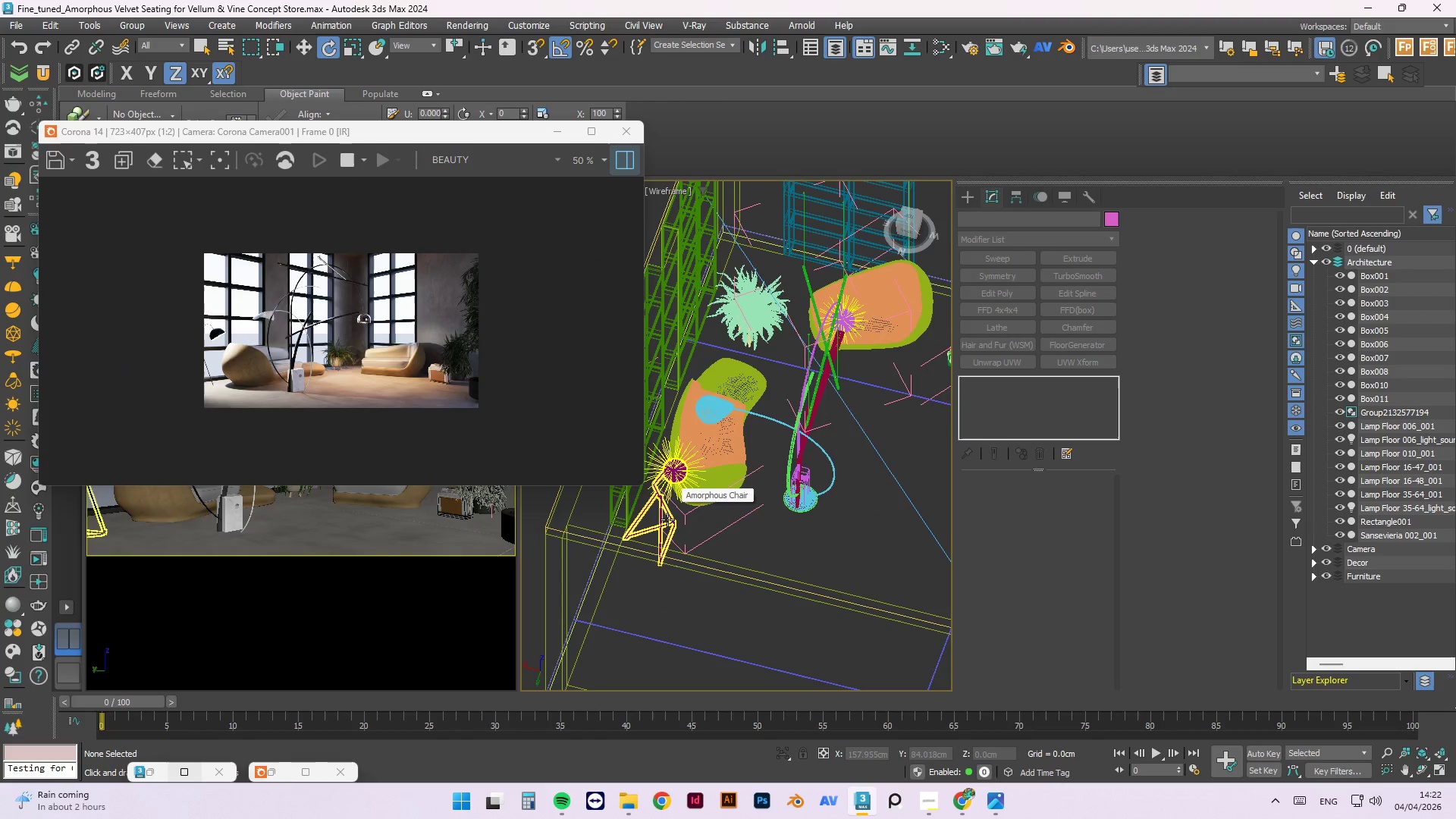 
left_click([661, 518])
 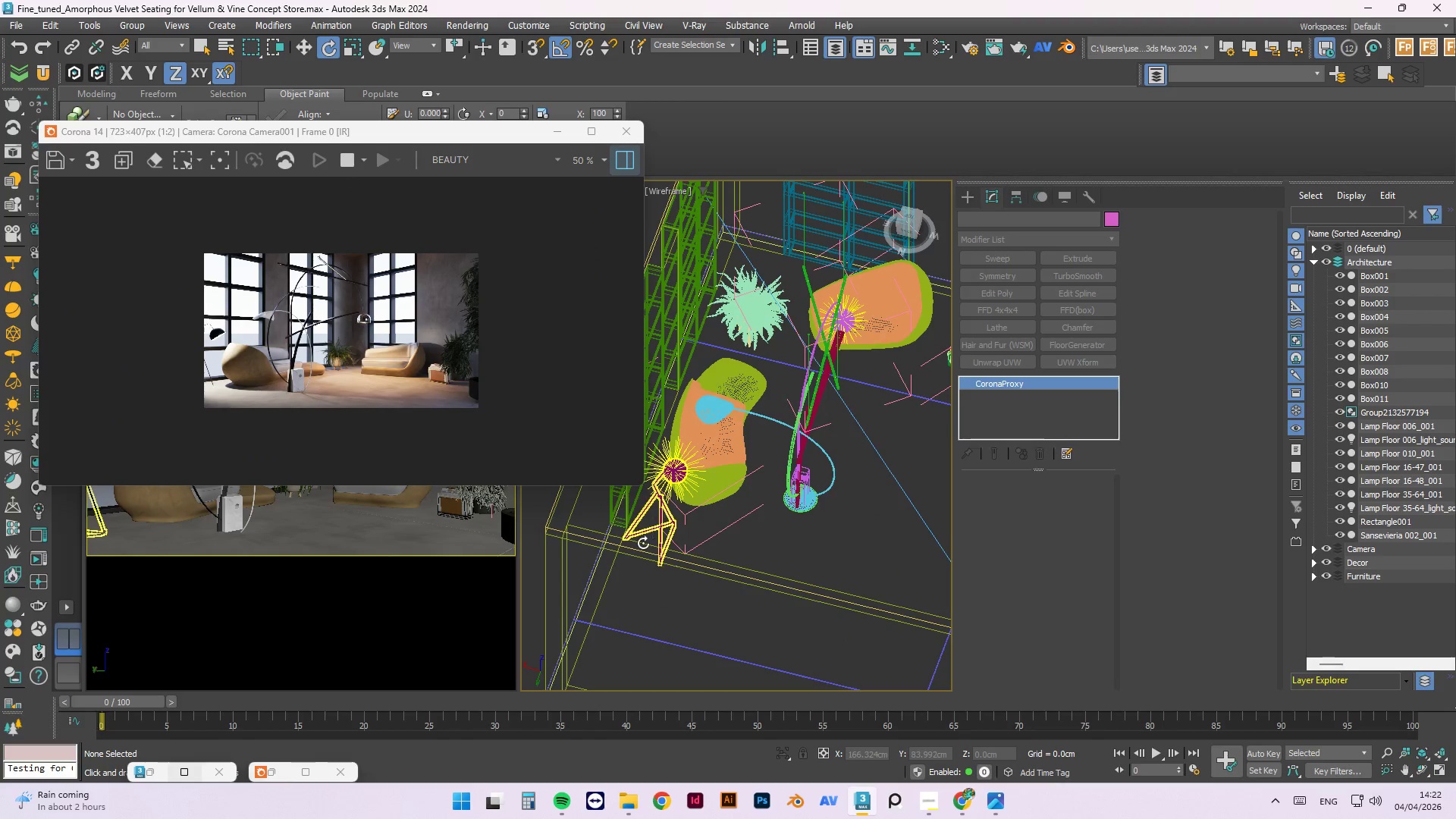 
scroll: coordinate [643, 543], scroll_direction: down, amount: 2.0
 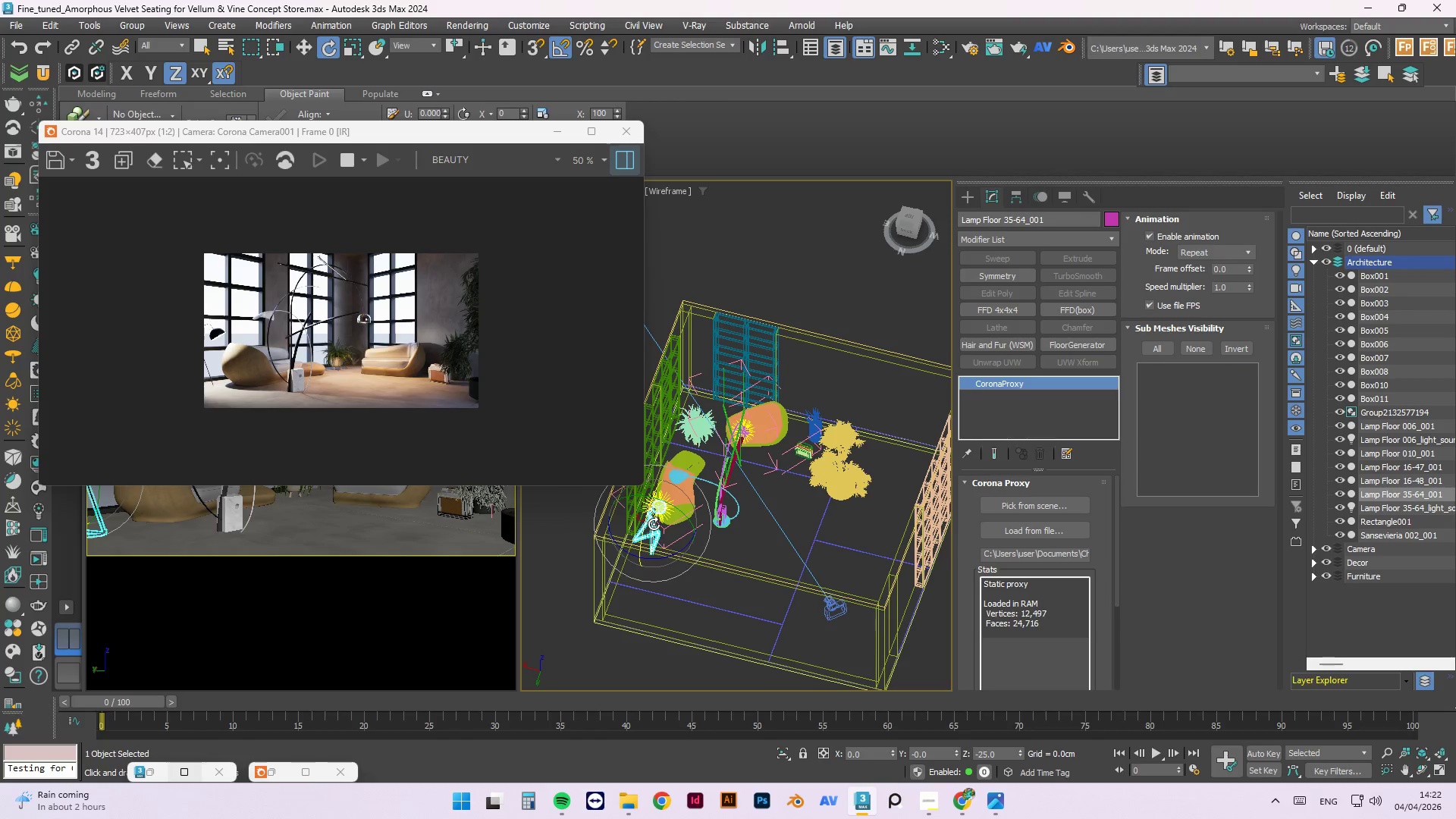 
key(W)
 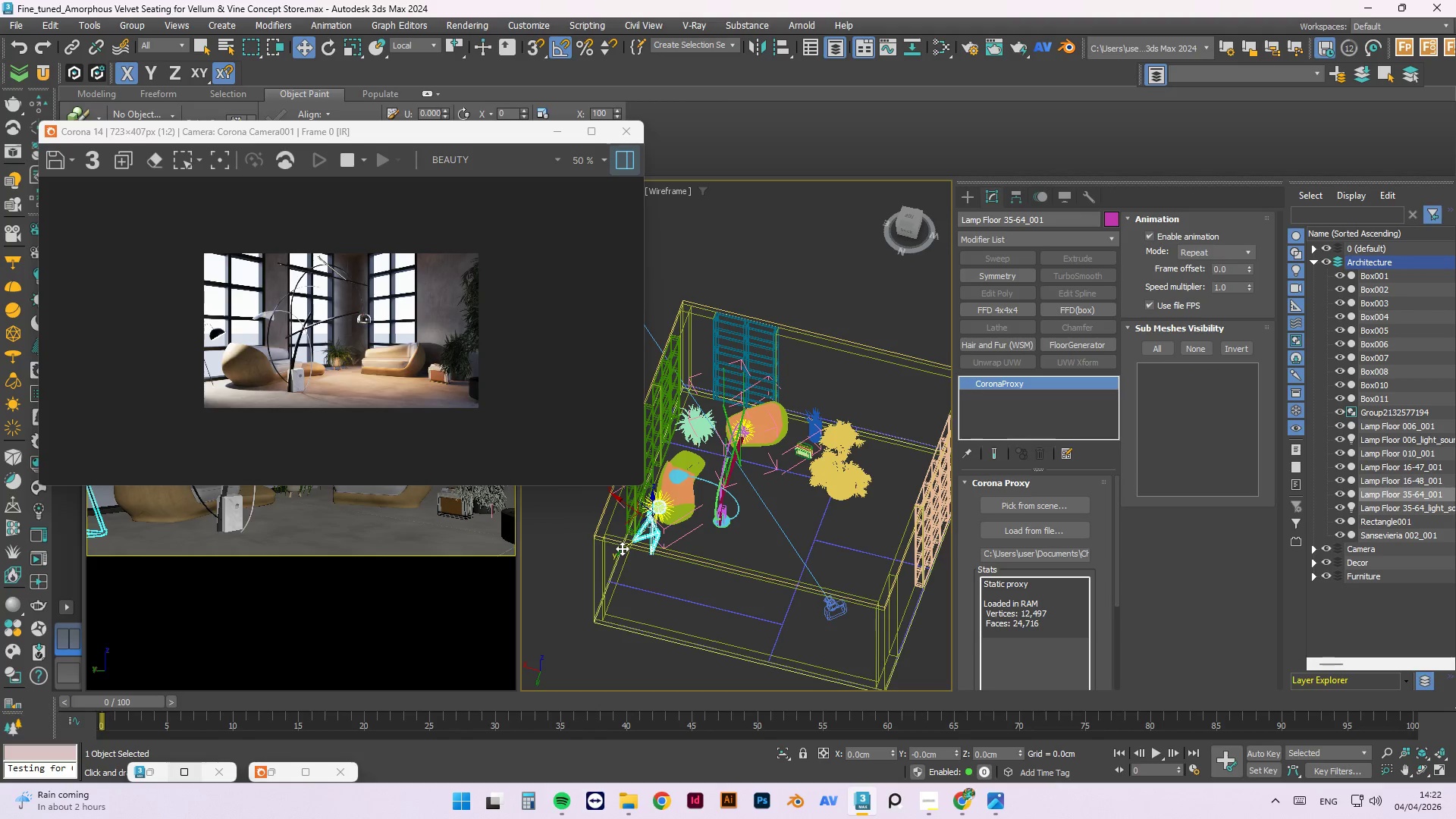 
left_click_drag(start_coordinate=[619, 552], to_coordinate=[786, 457])
 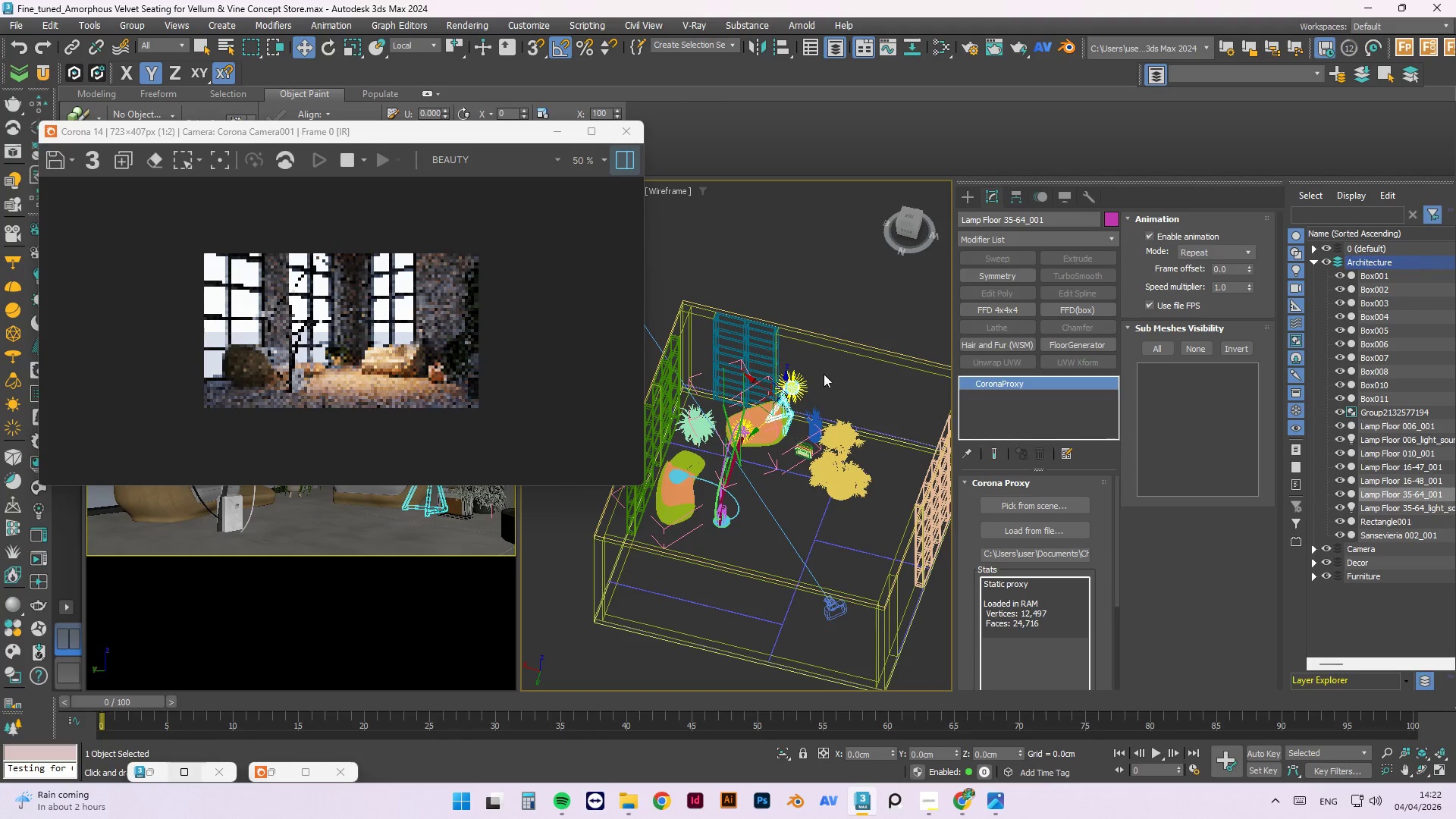 
scroll: coordinate [812, 390], scroll_direction: up, amount: 2.0
 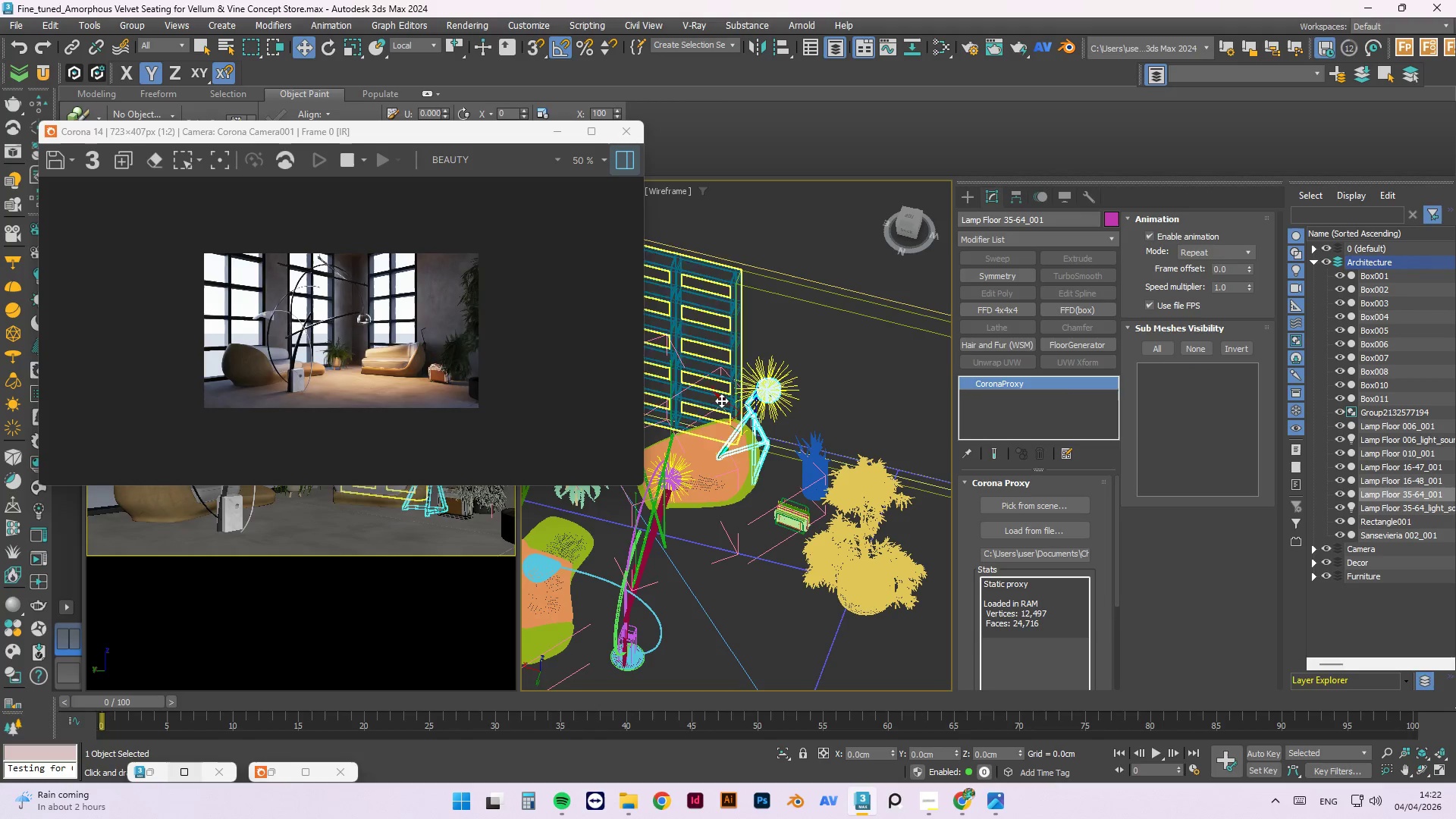 
left_click_drag(start_coordinate=[721, 398], to_coordinate=[764, 425])
 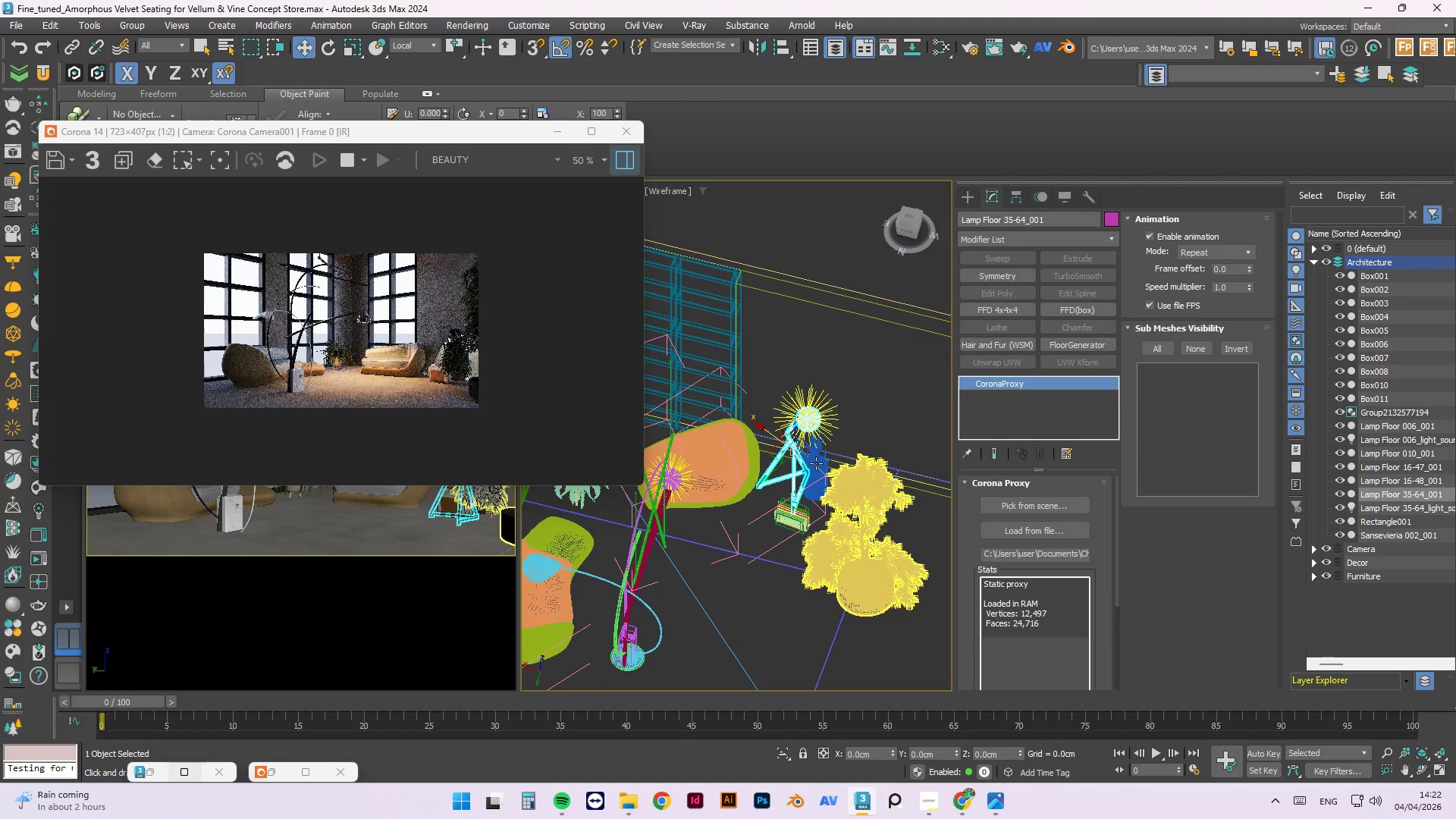 
left_click([816, 457])
 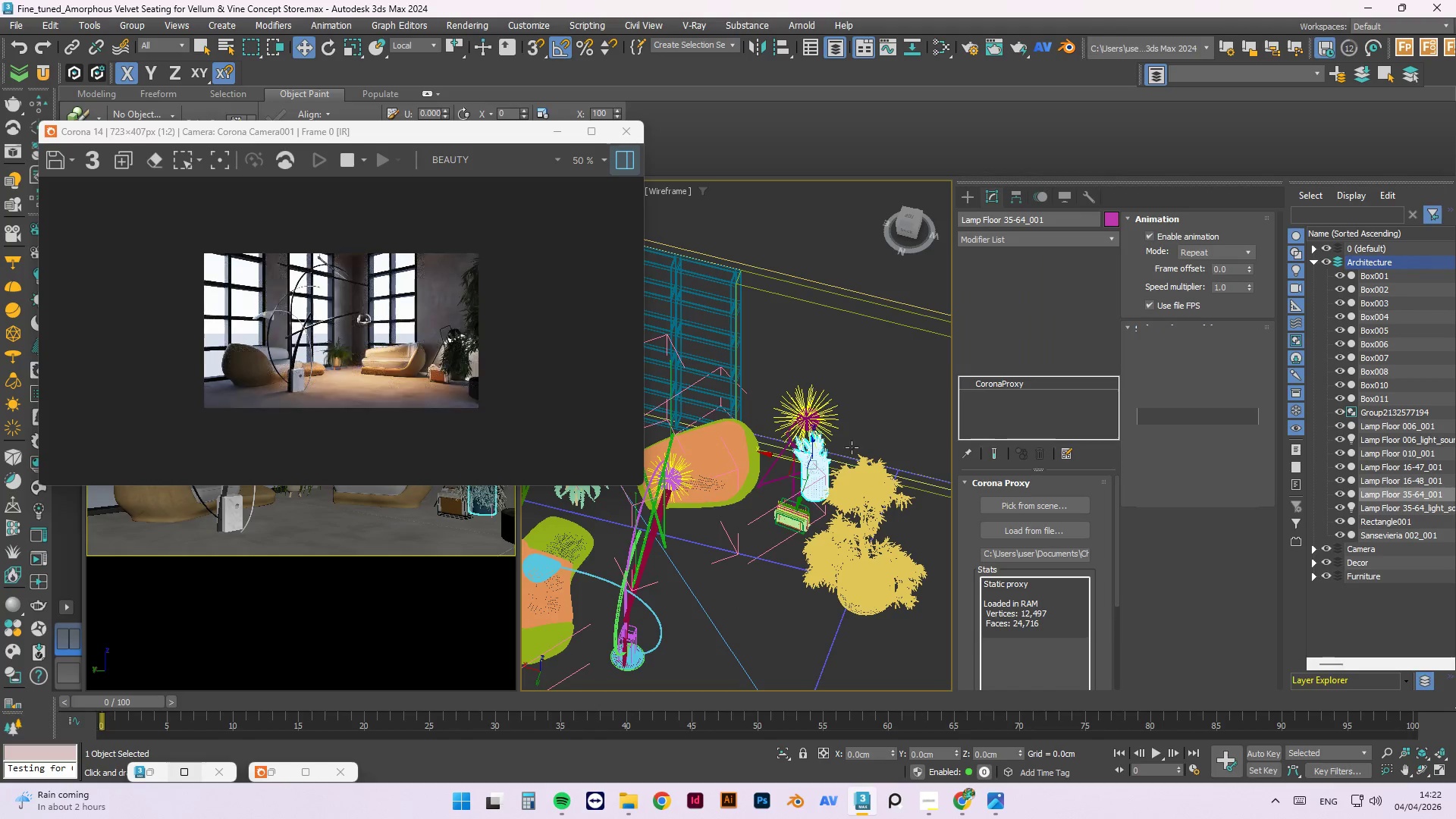 
scroll: coordinate [854, 453], scroll_direction: down, amount: 3.0
 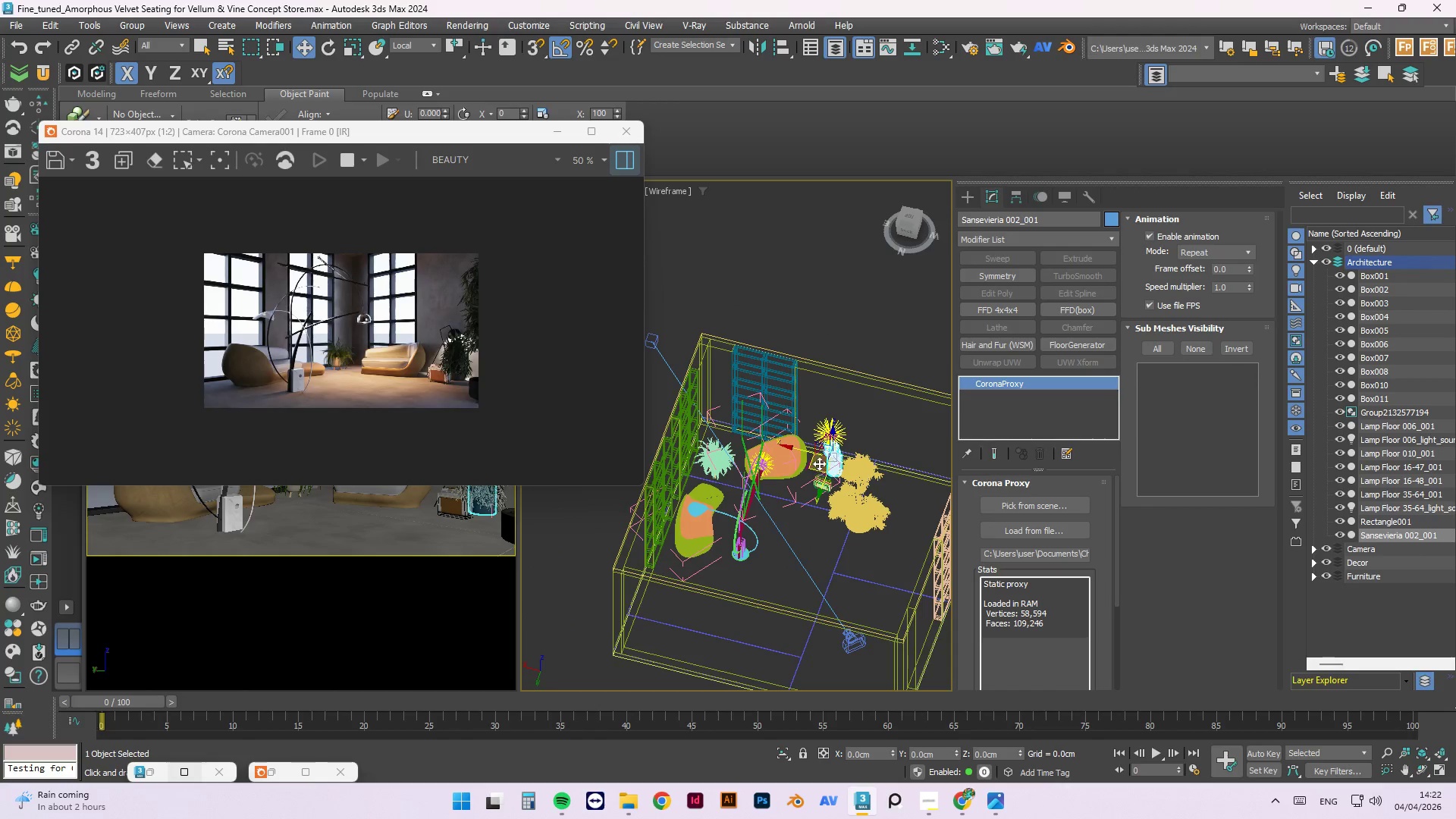 
left_click_drag(start_coordinate=[799, 450], to_coordinate=[696, 425])
 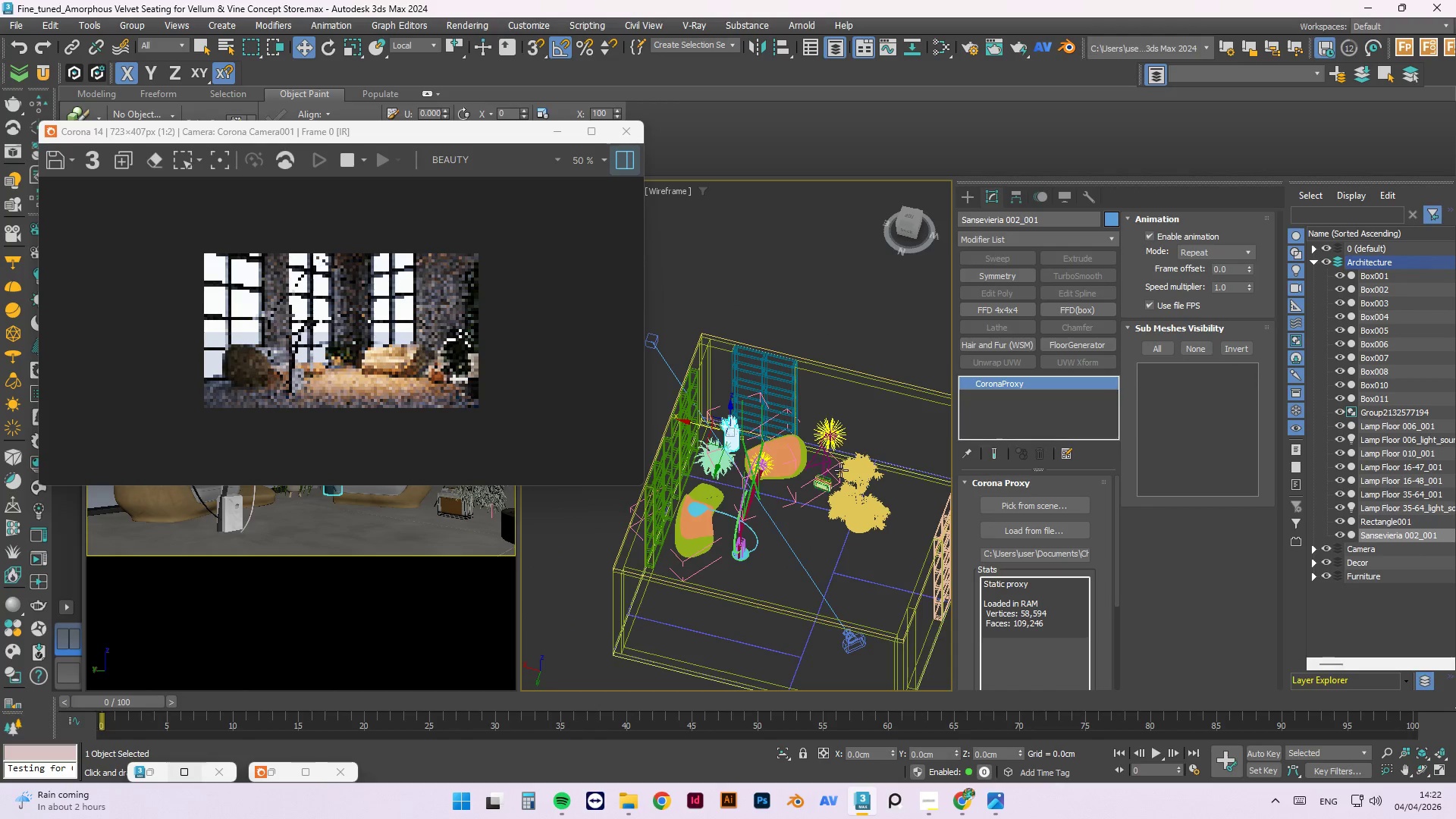 
scroll: coordinate [836, 467], scroll_direction: up, amount: 2.0
 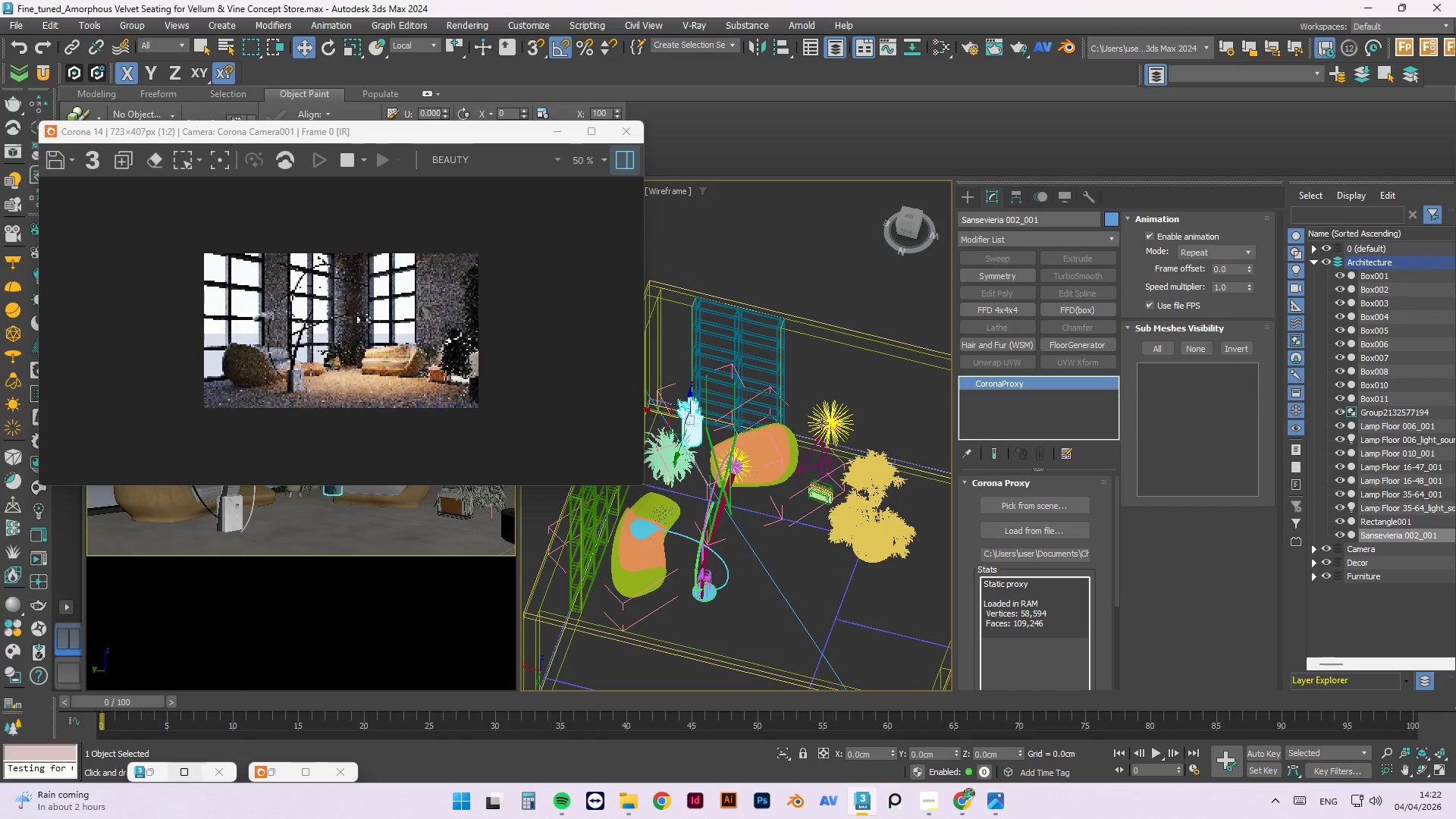 
left_click([824, 422])
 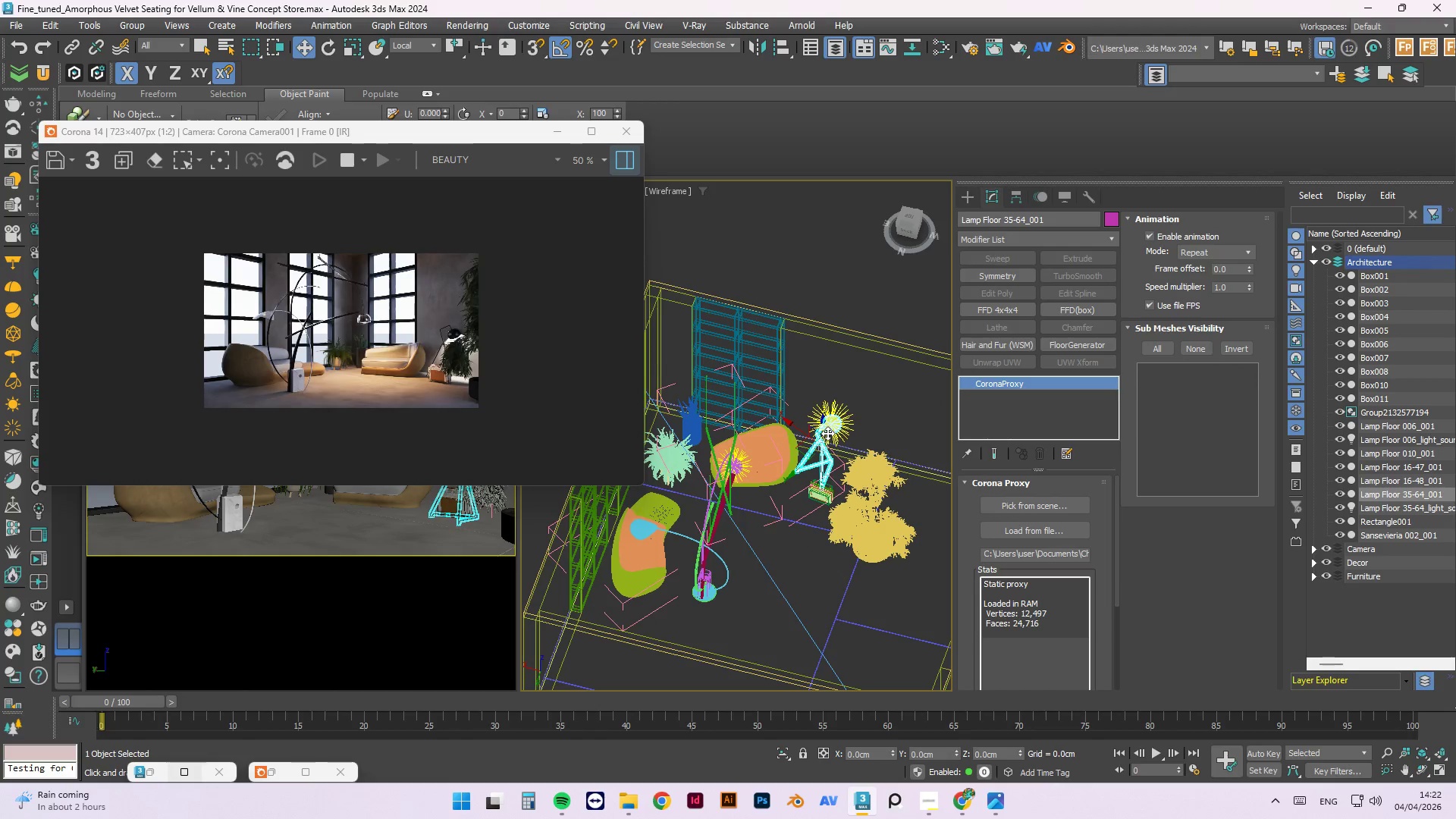 
key(E)
 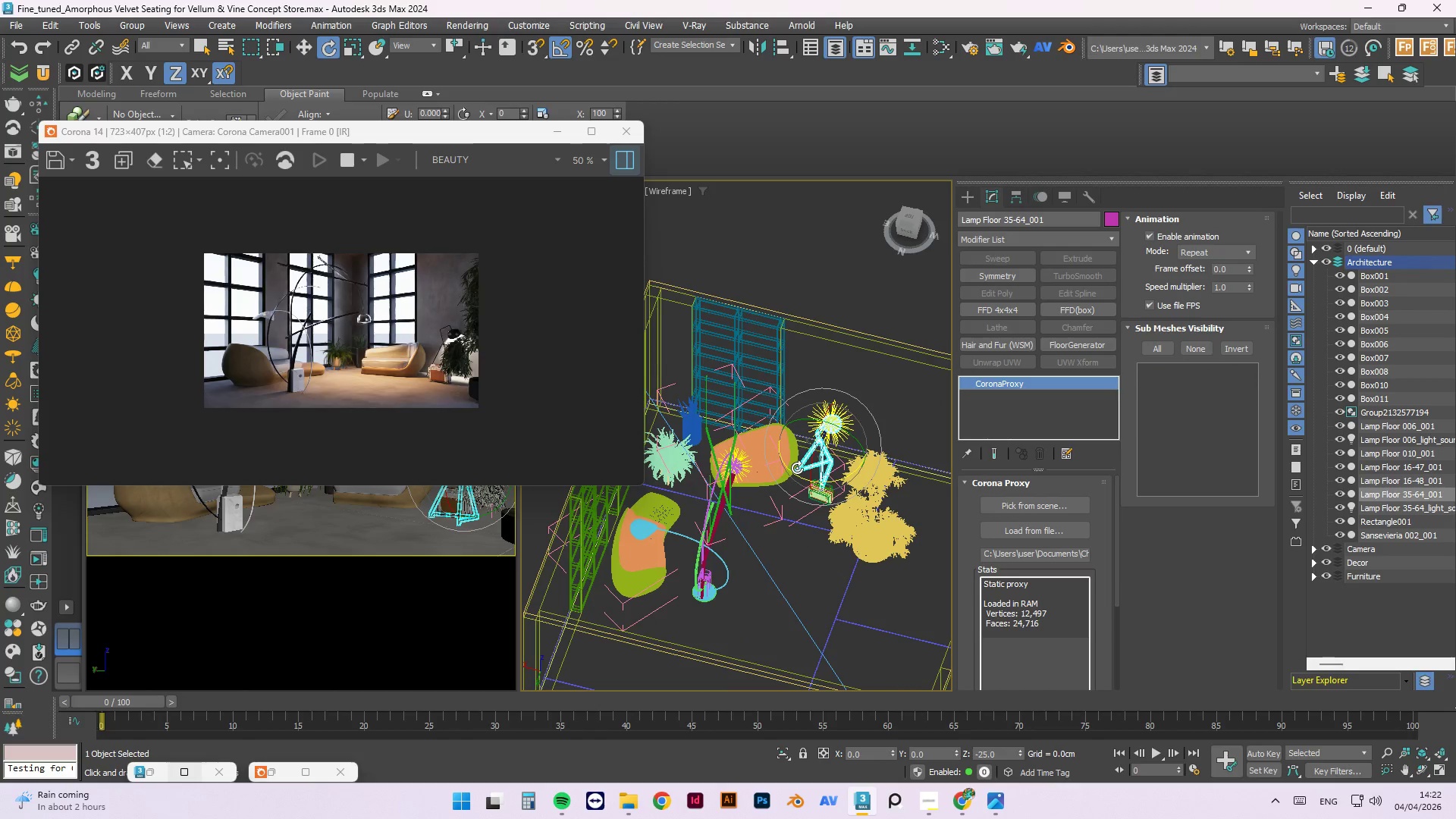 
left_click_drag(start_coordinate=[795, 471], to_coordinate=[918, 566])
 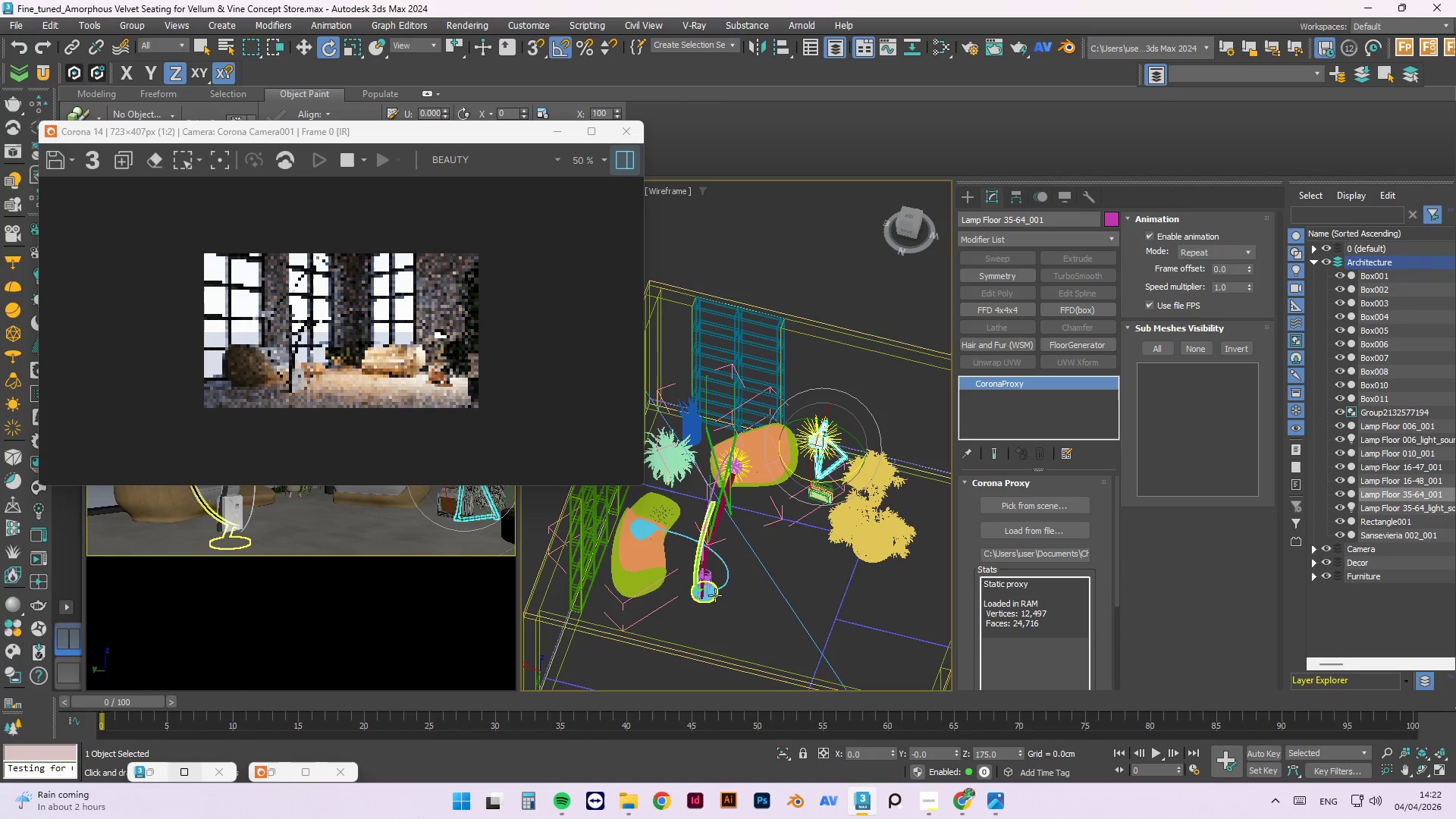 
left_click([712, 593])
 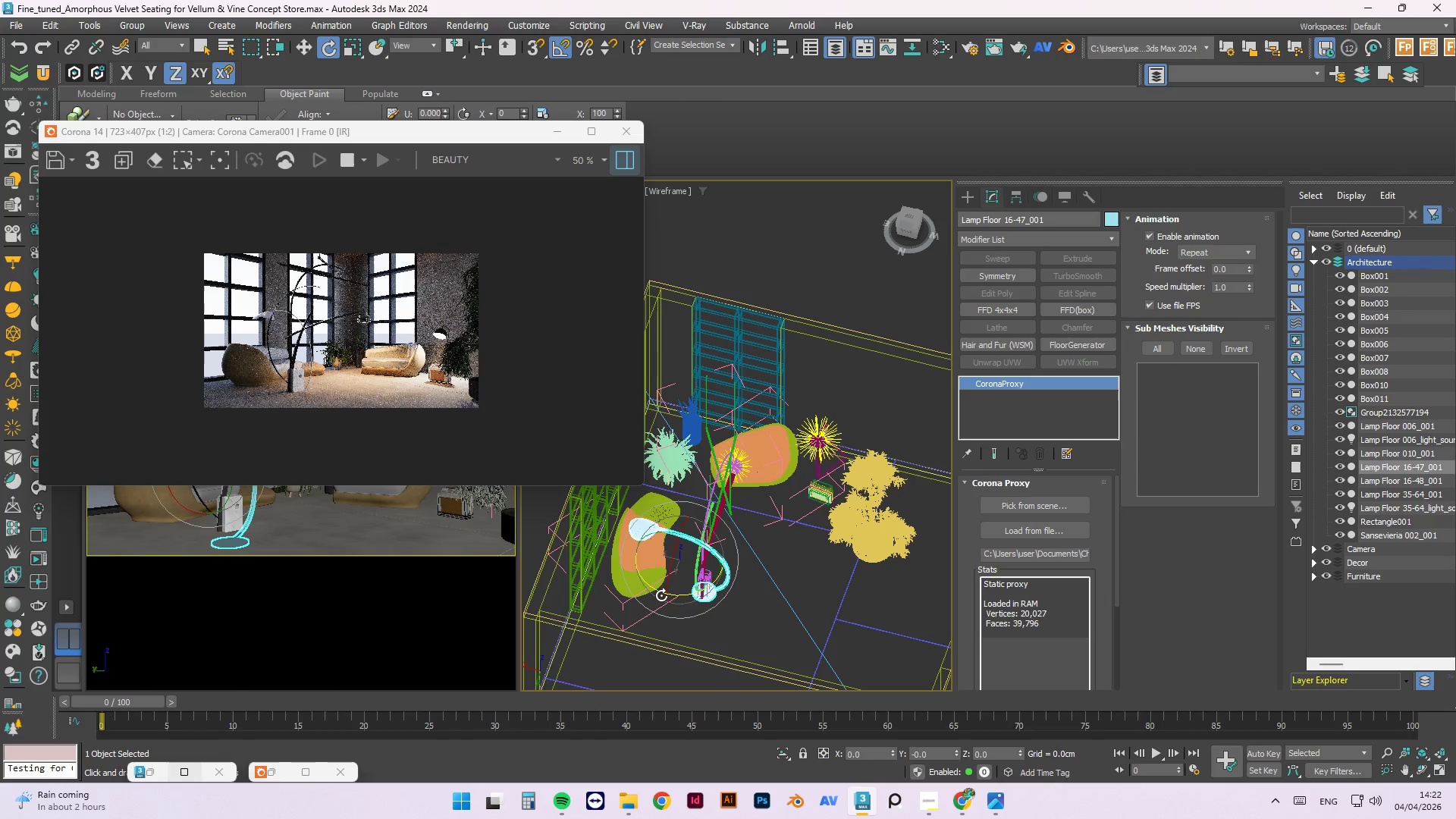 
left_click_drag(start_coordinate=[674, 598], to_coordinate=[574, 536])
 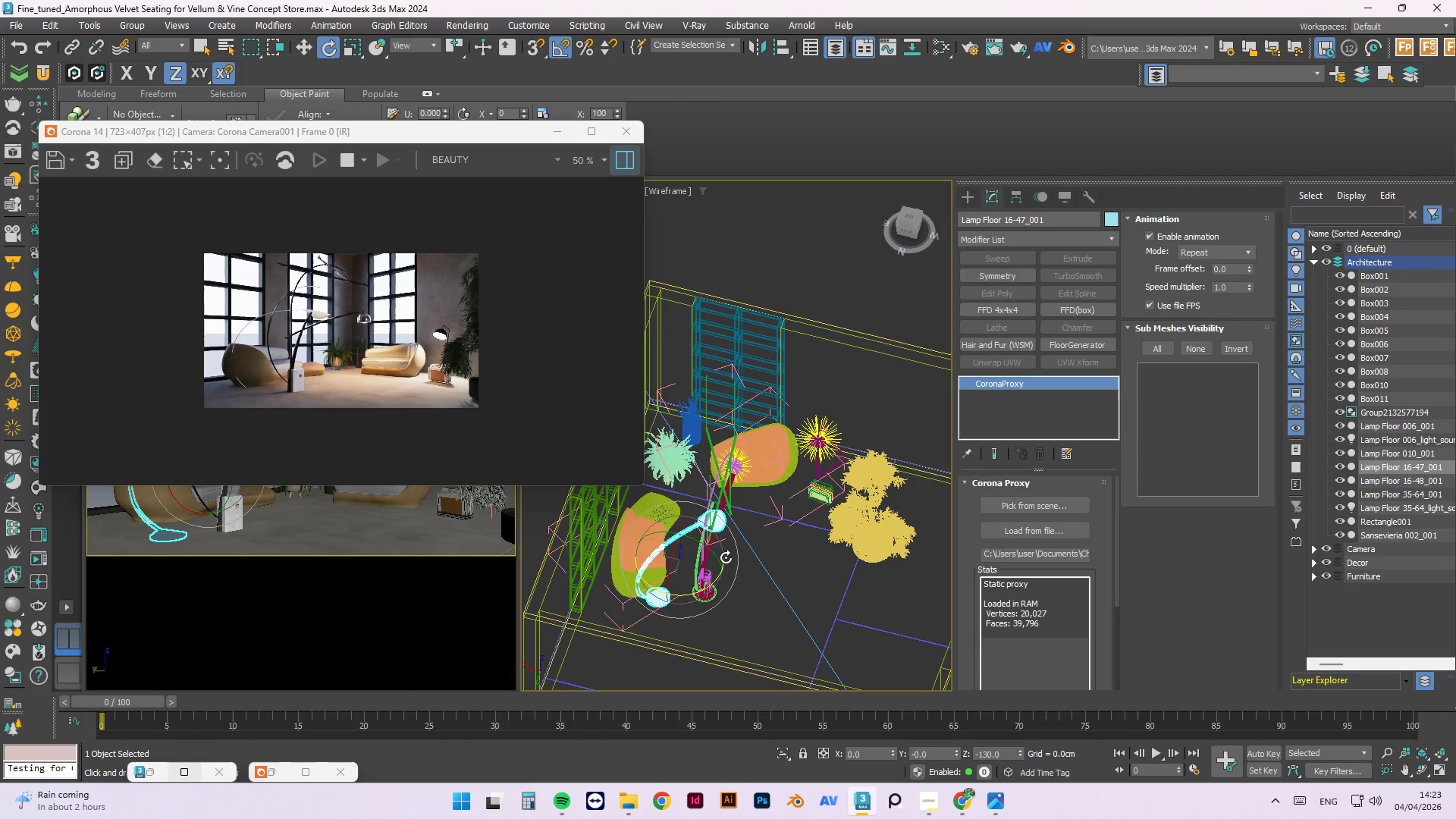 
key(Delete)
 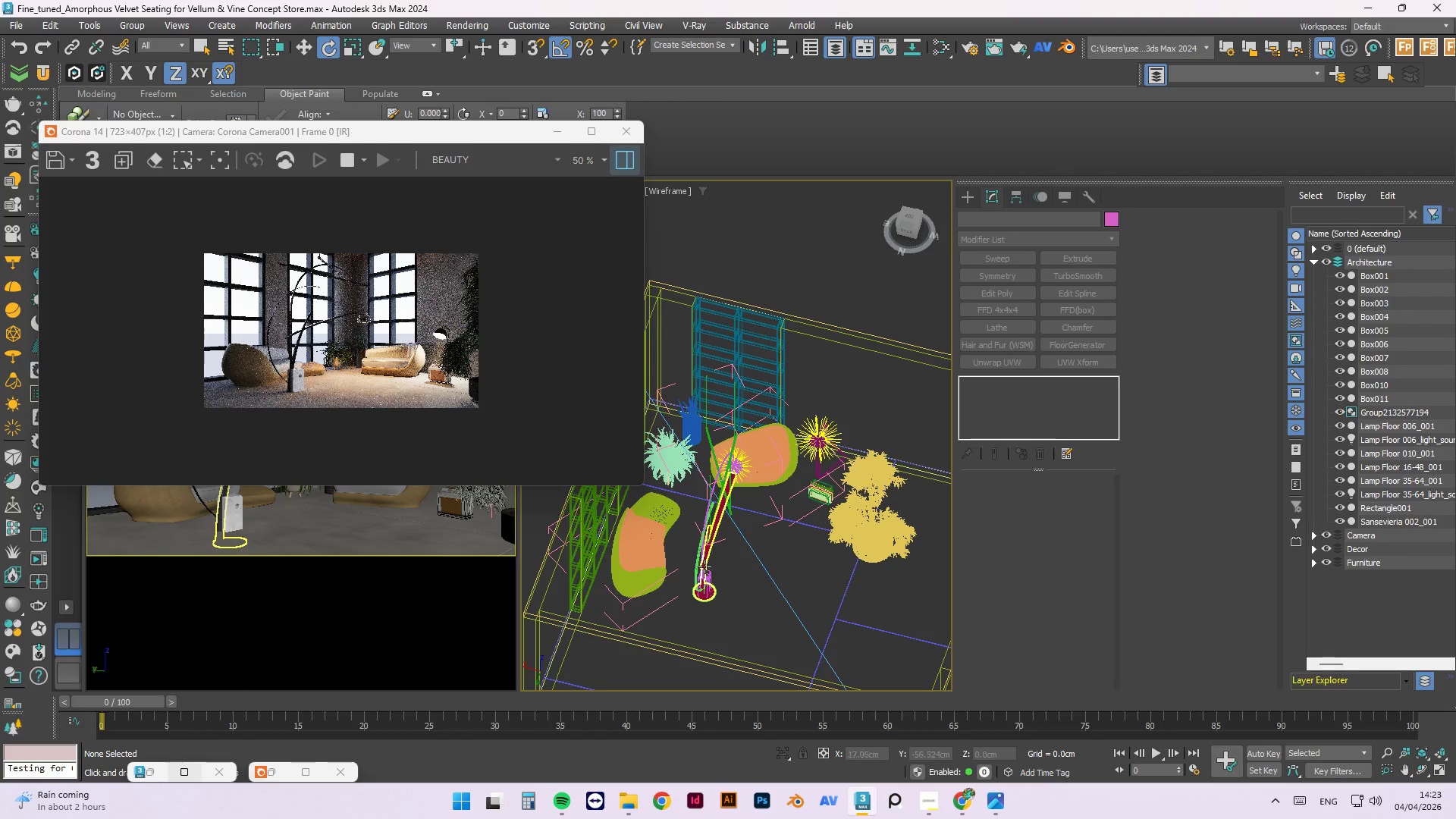 
left_click([695, 566])
 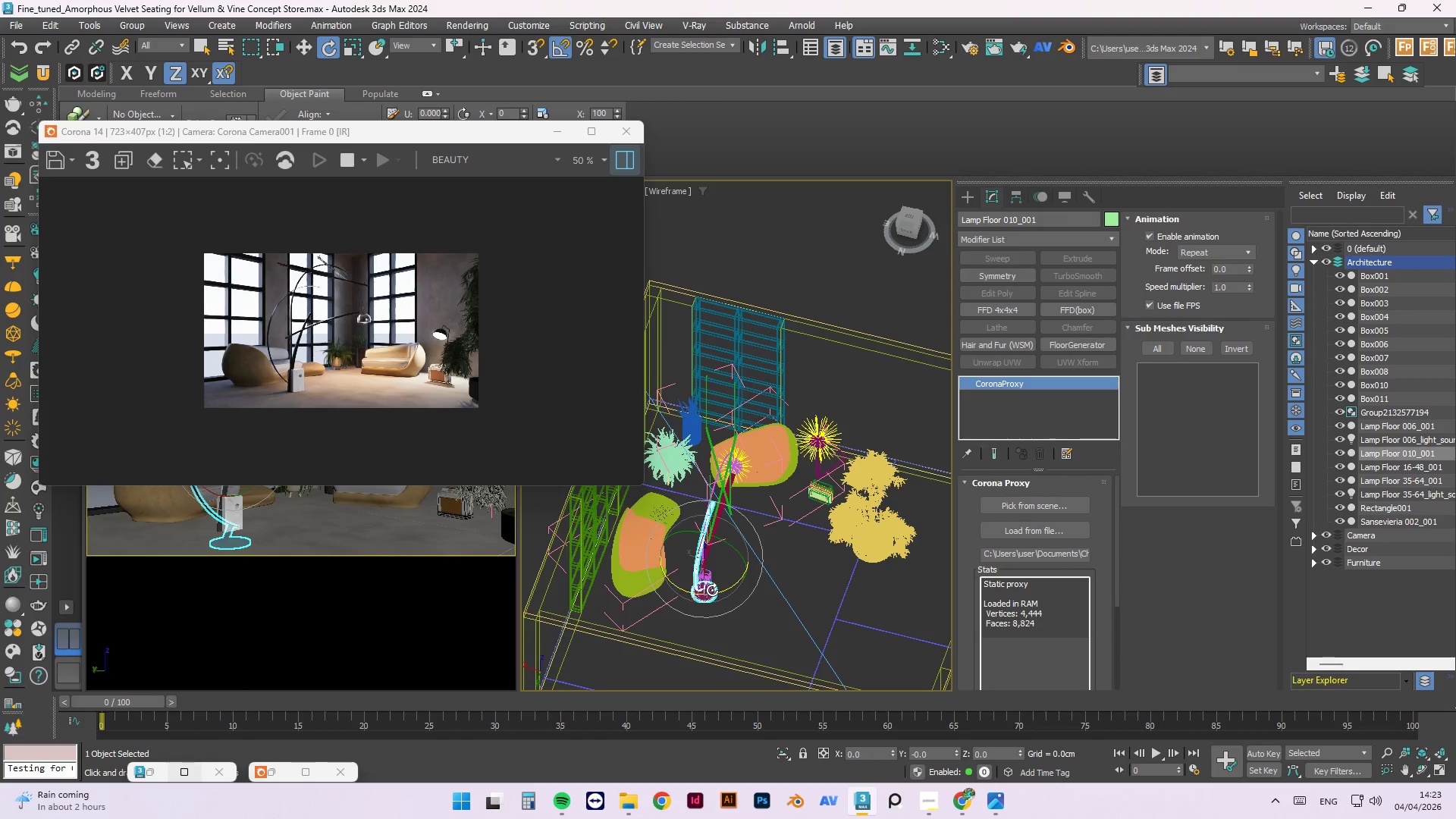 
key(W)
 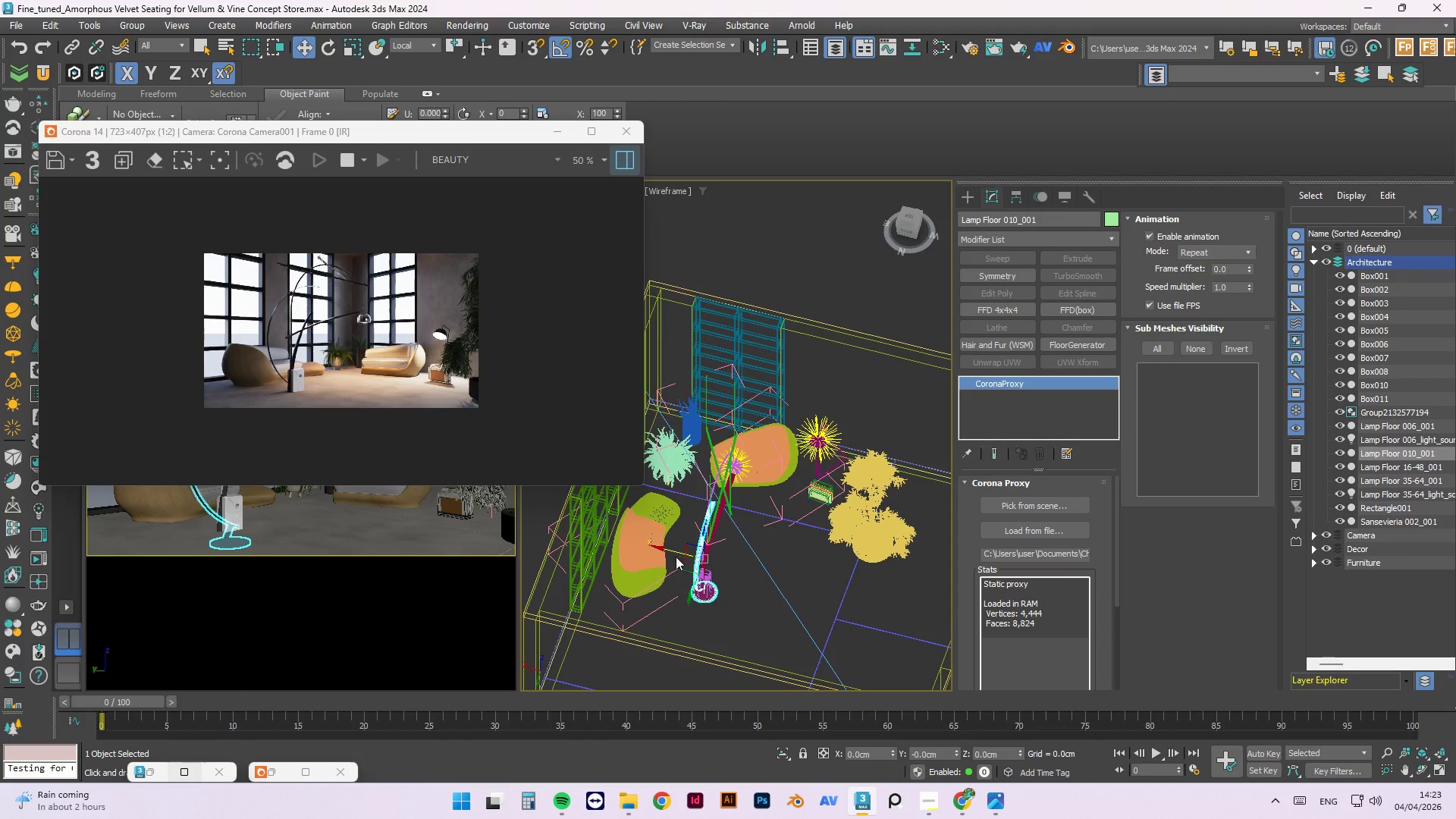 
left_click_drag(start_coordinate=[673, 552], to_coordinate=[638, 548])
 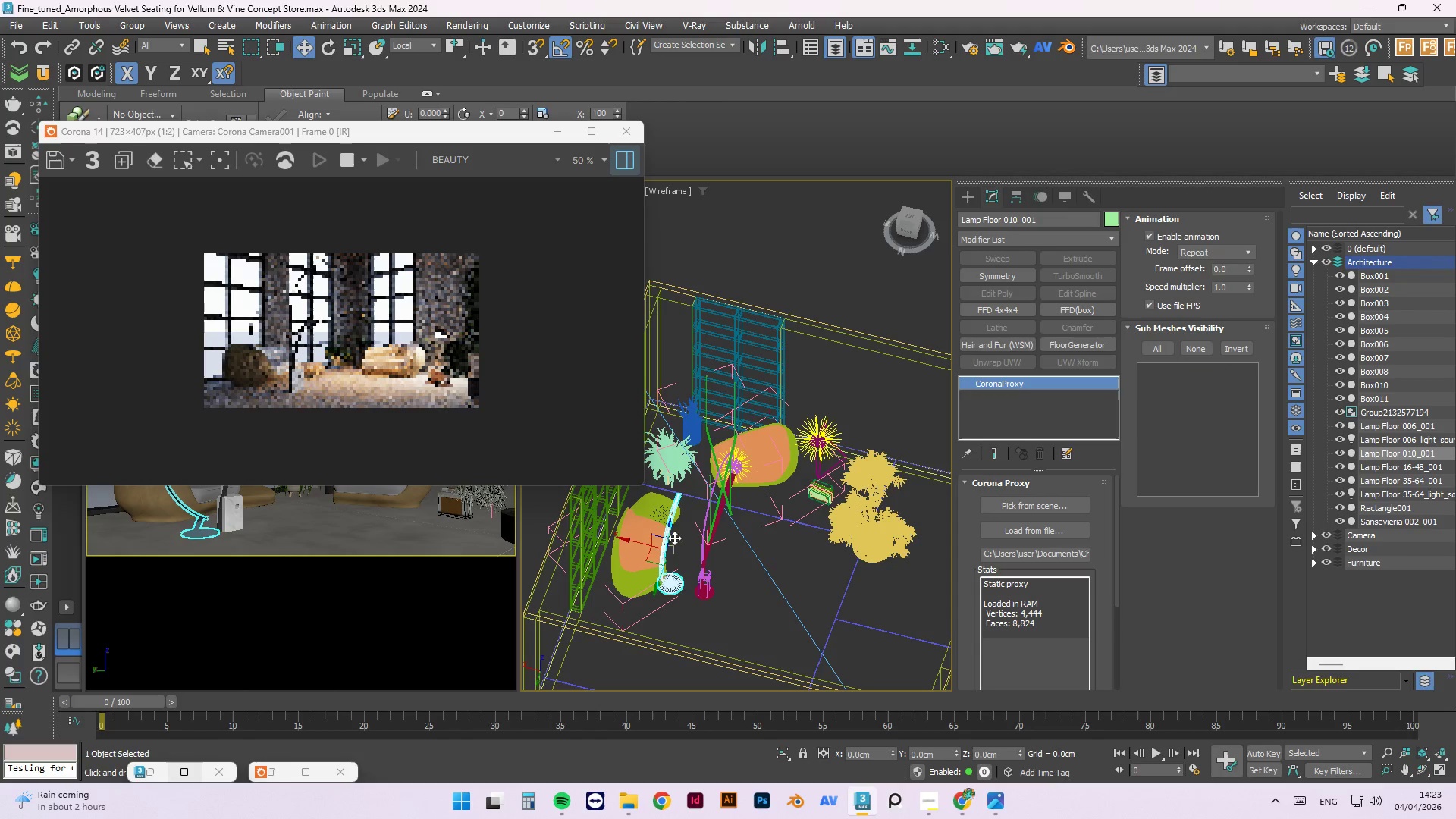 
hold_key(key=AltLeft, duration=0.66)
 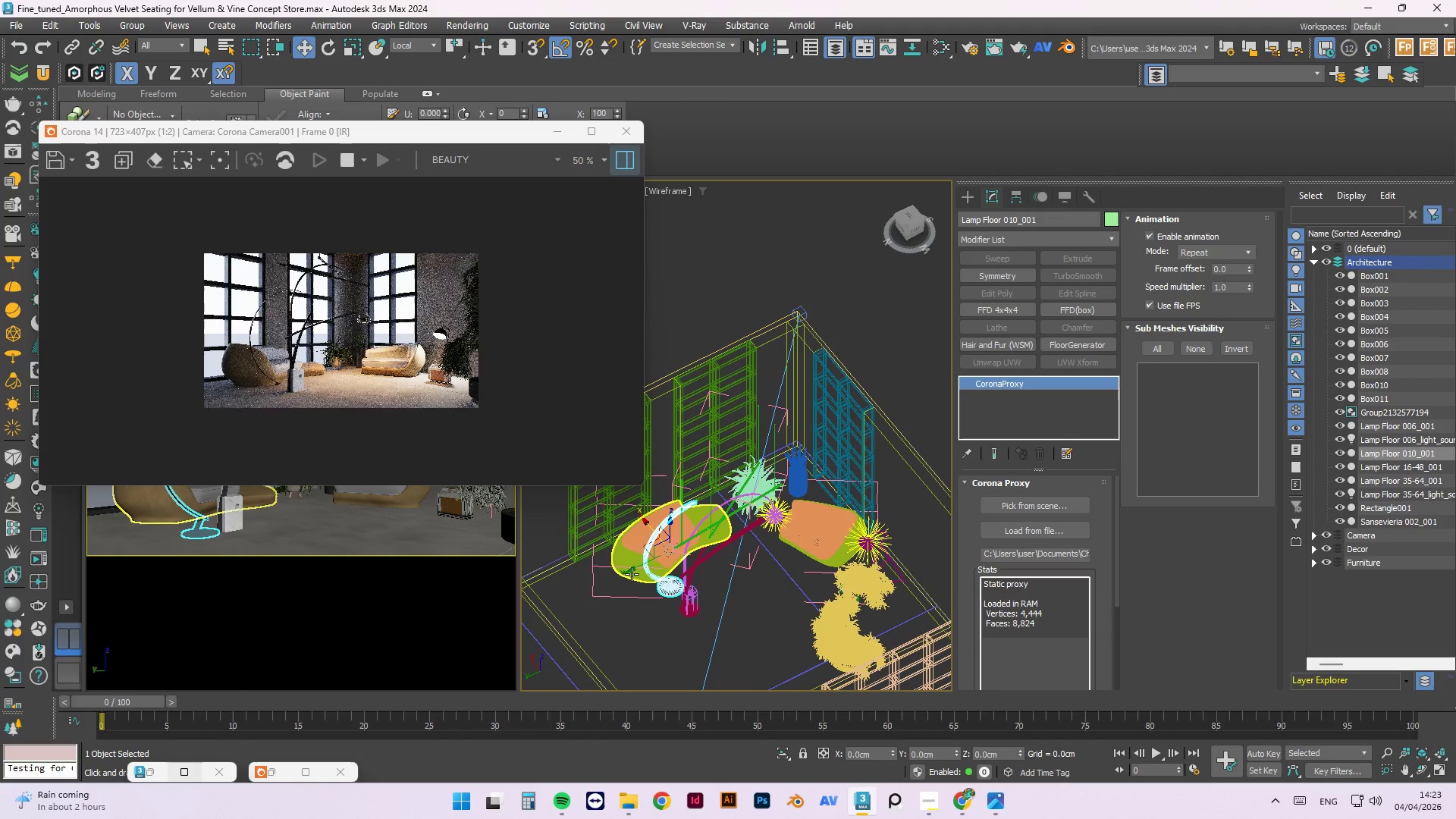 
left_click([632, 574])
 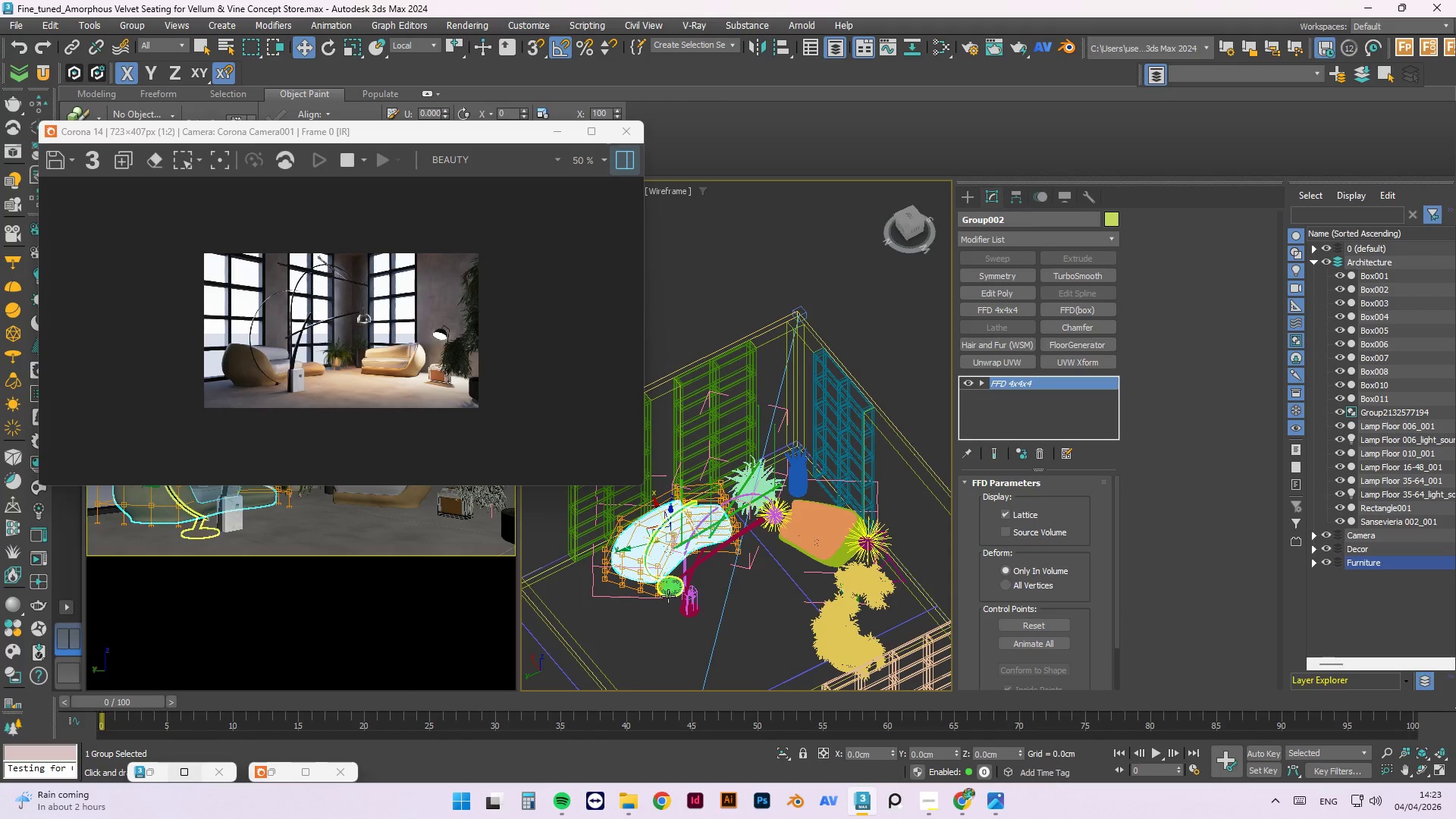 
left_click([669, 592])
 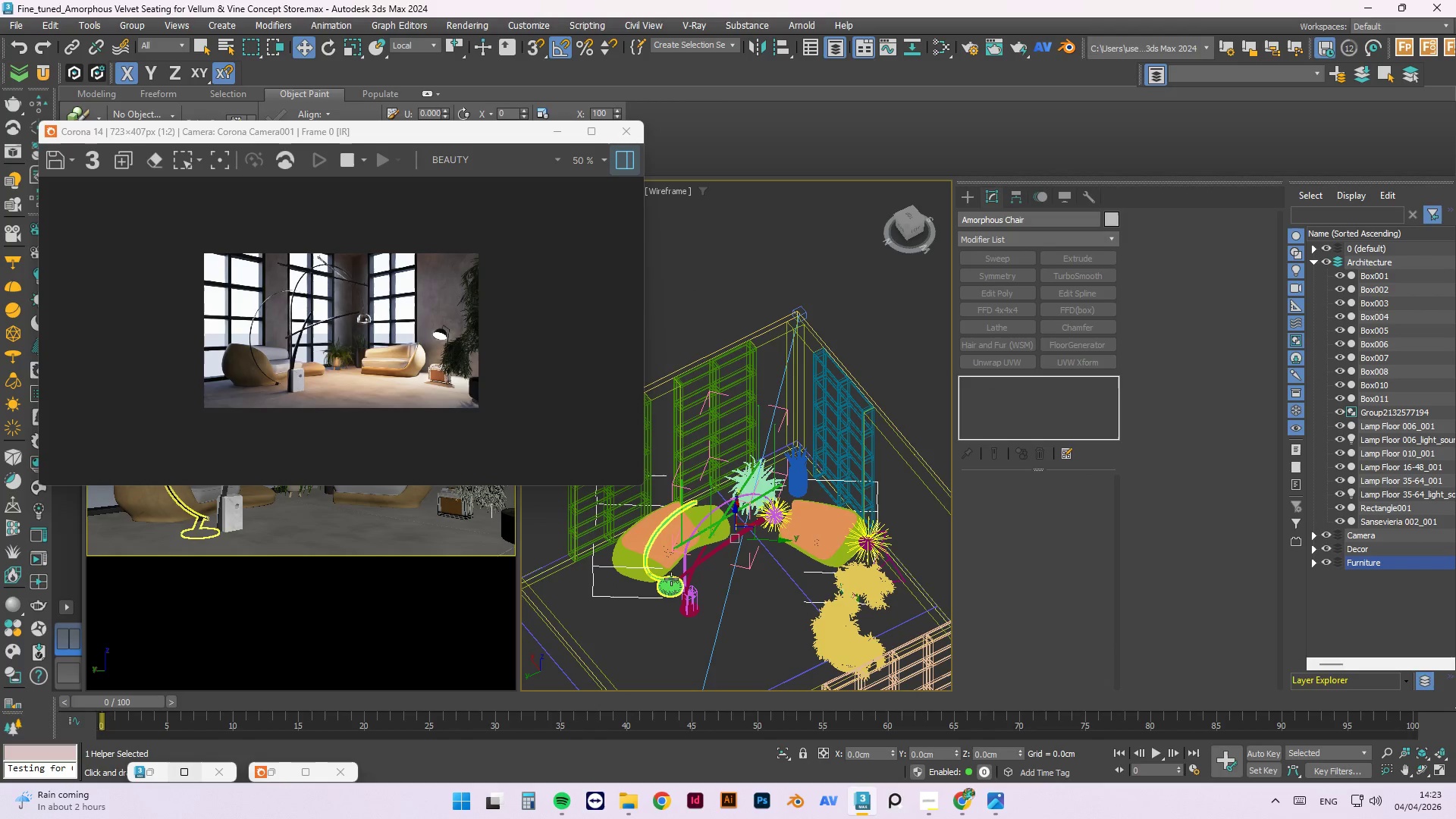 
left_click([674, 583])
 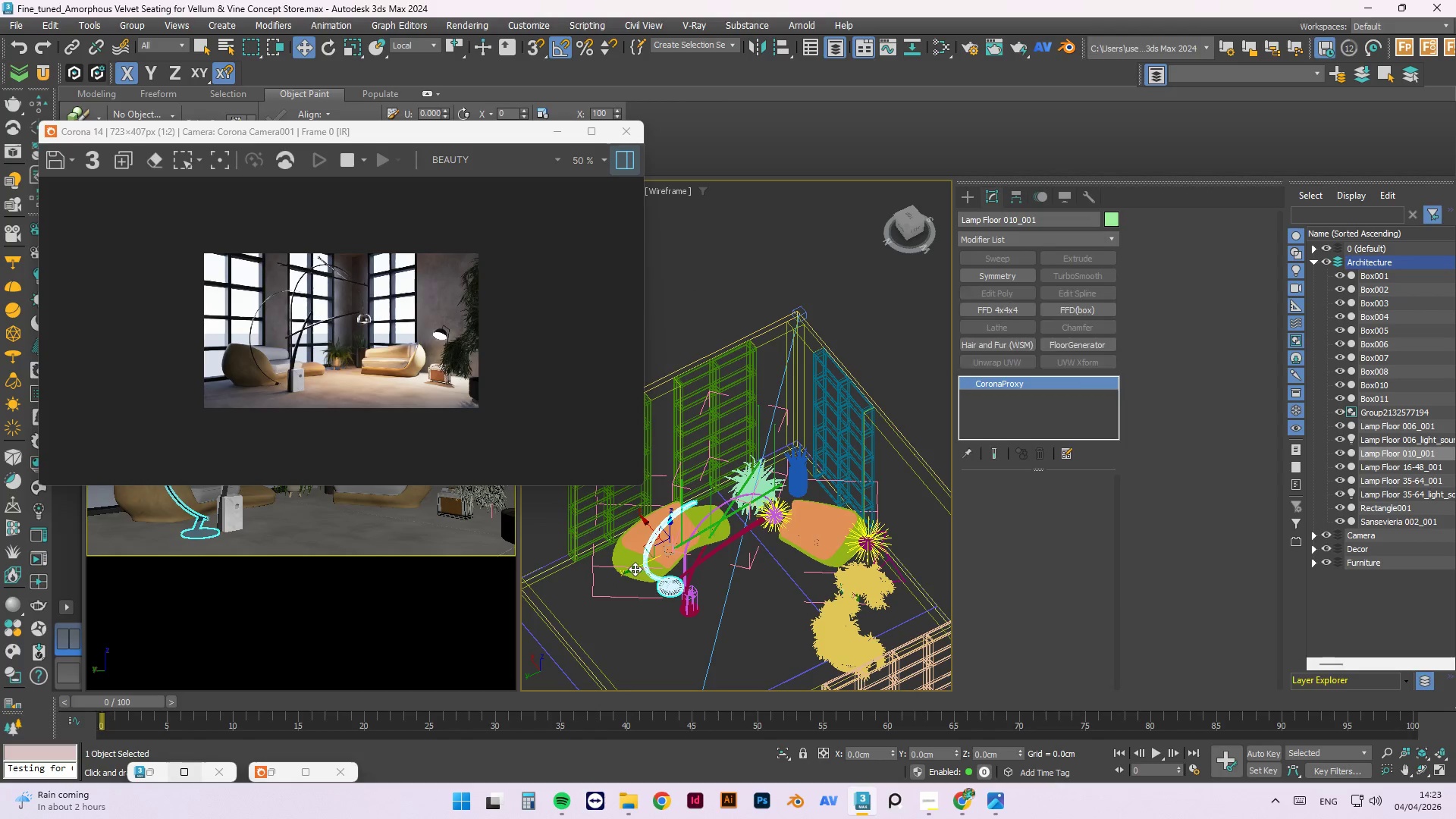 
left_click_drag(start_coordinate=[634, 569], to_coordinate=[570, 591])
 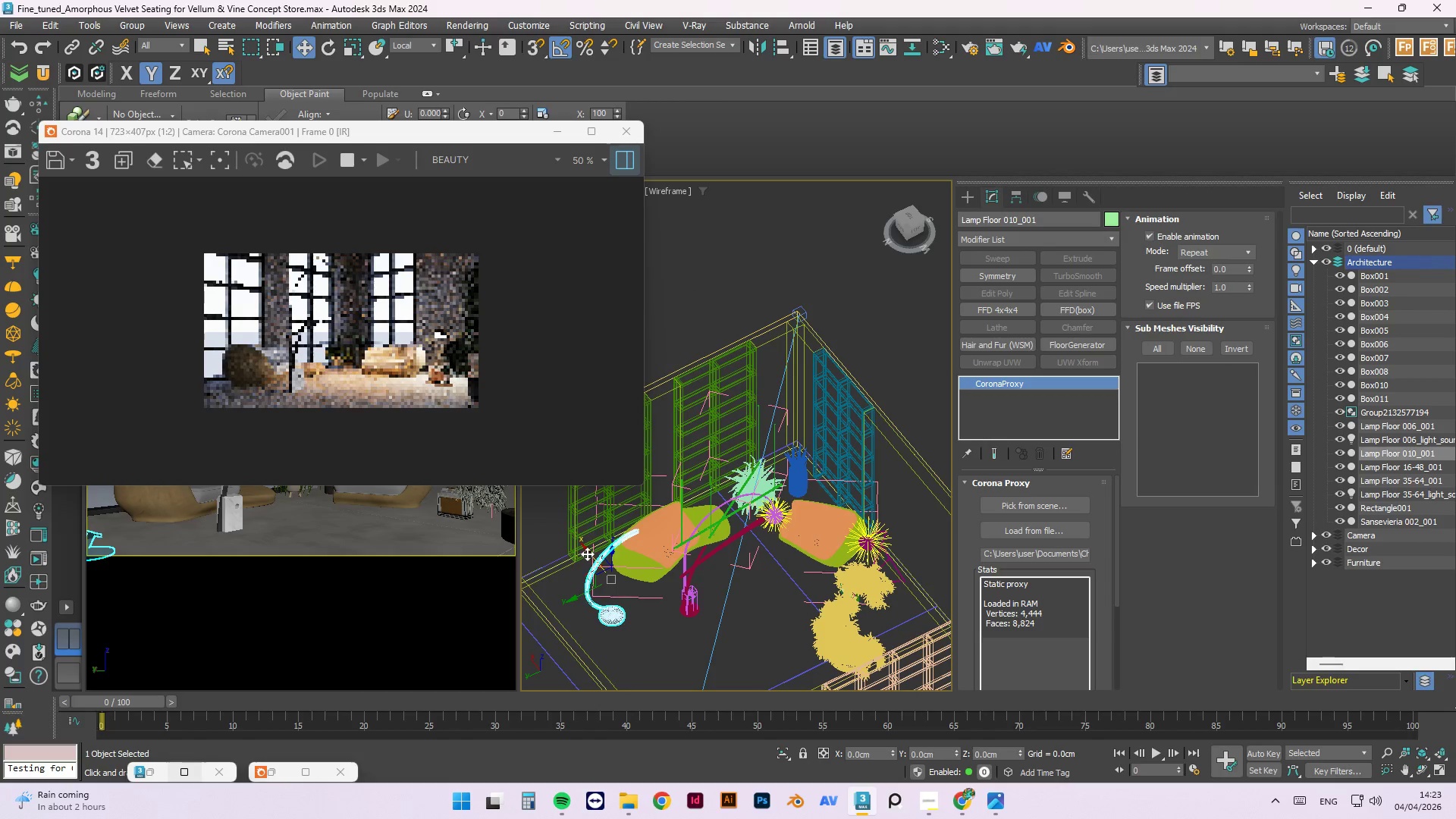 
left_click_drag(start_coordinate=[587, 554], to_coordinate=[564, 520])
 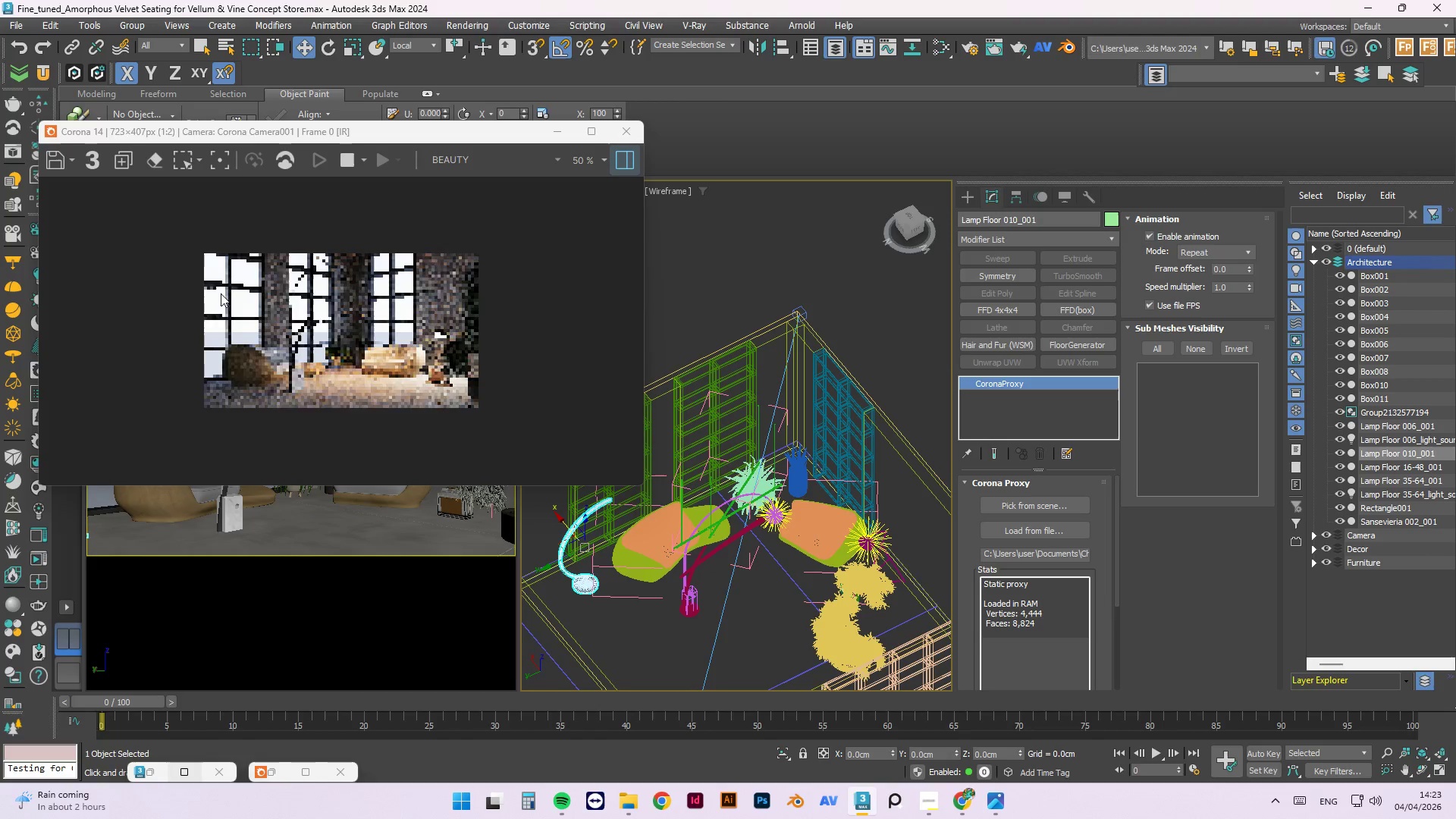 
scroll: coordinate [237, 317], scroll_direction: up, amount: 1.0
 